 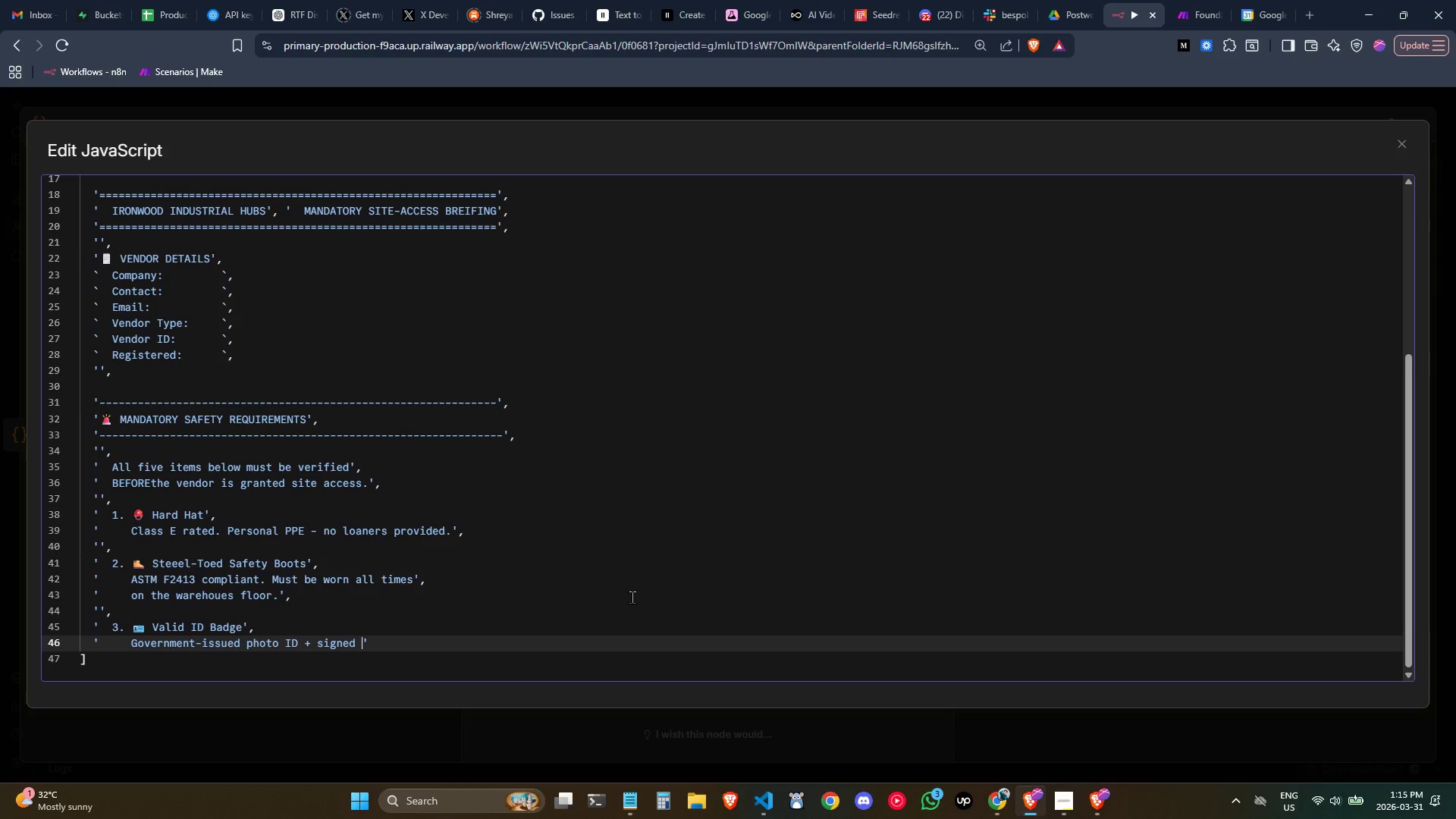 
type(vendor)
 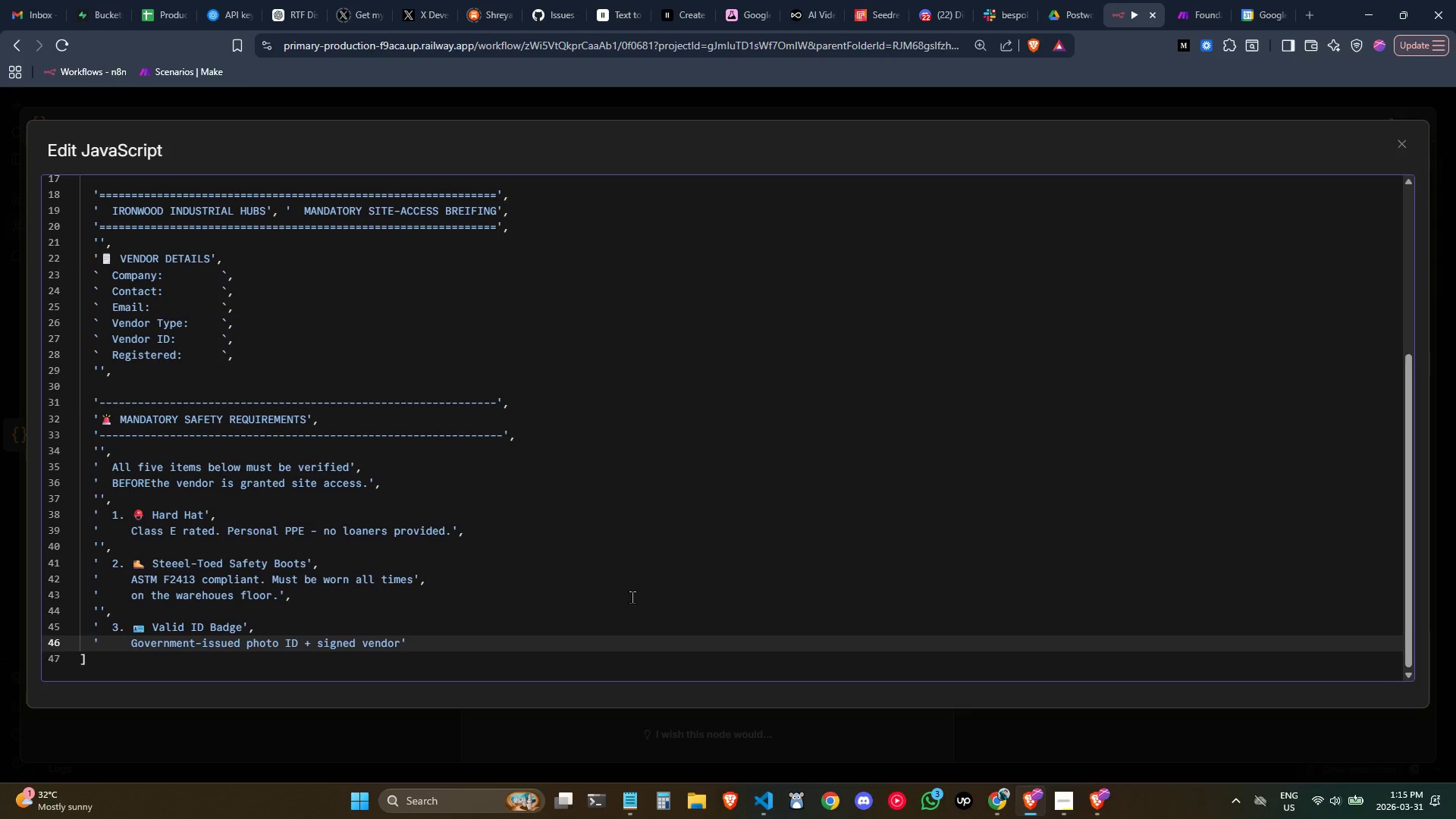 
key(ArrowRight)
 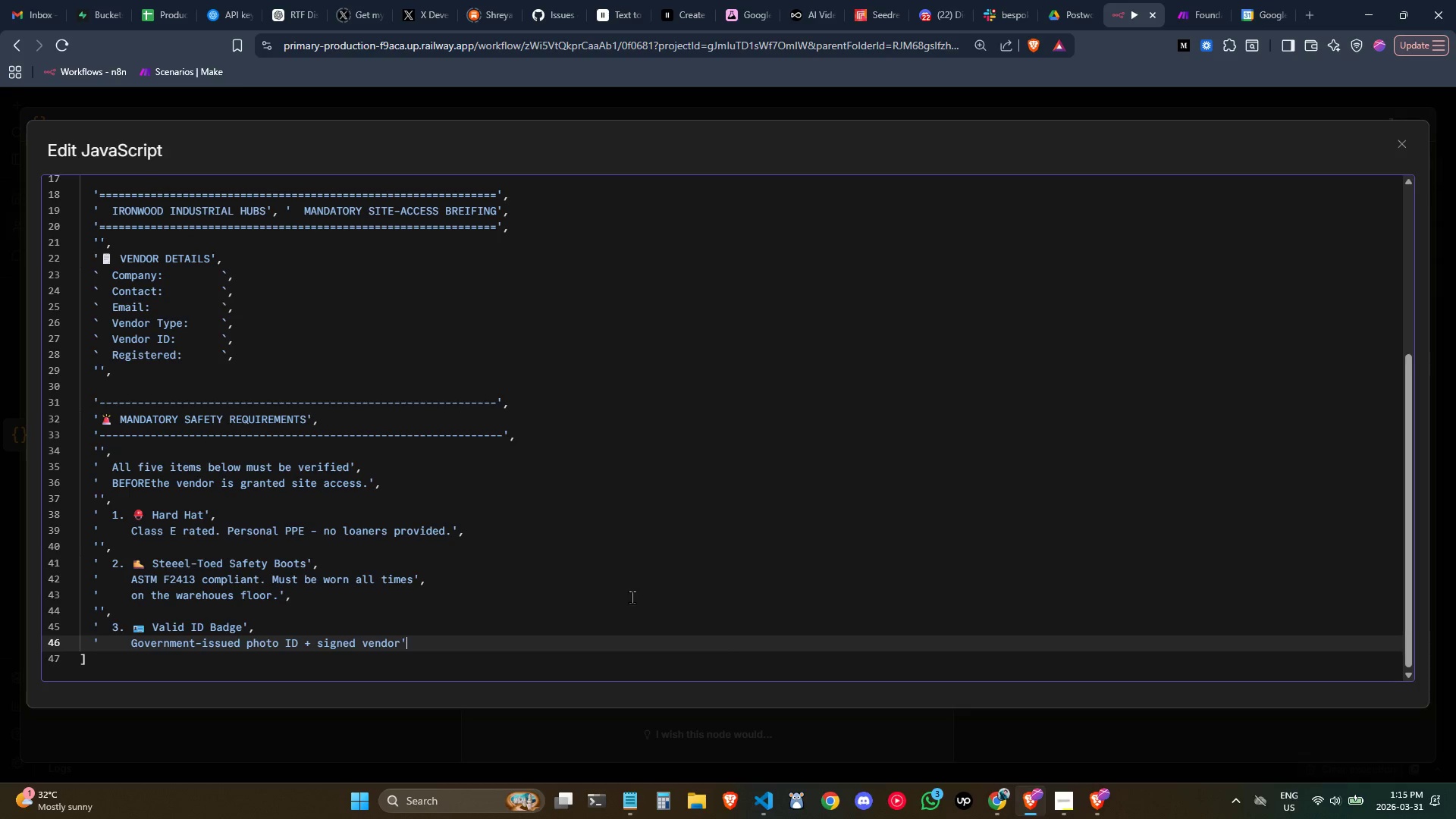 
key(Comma)
 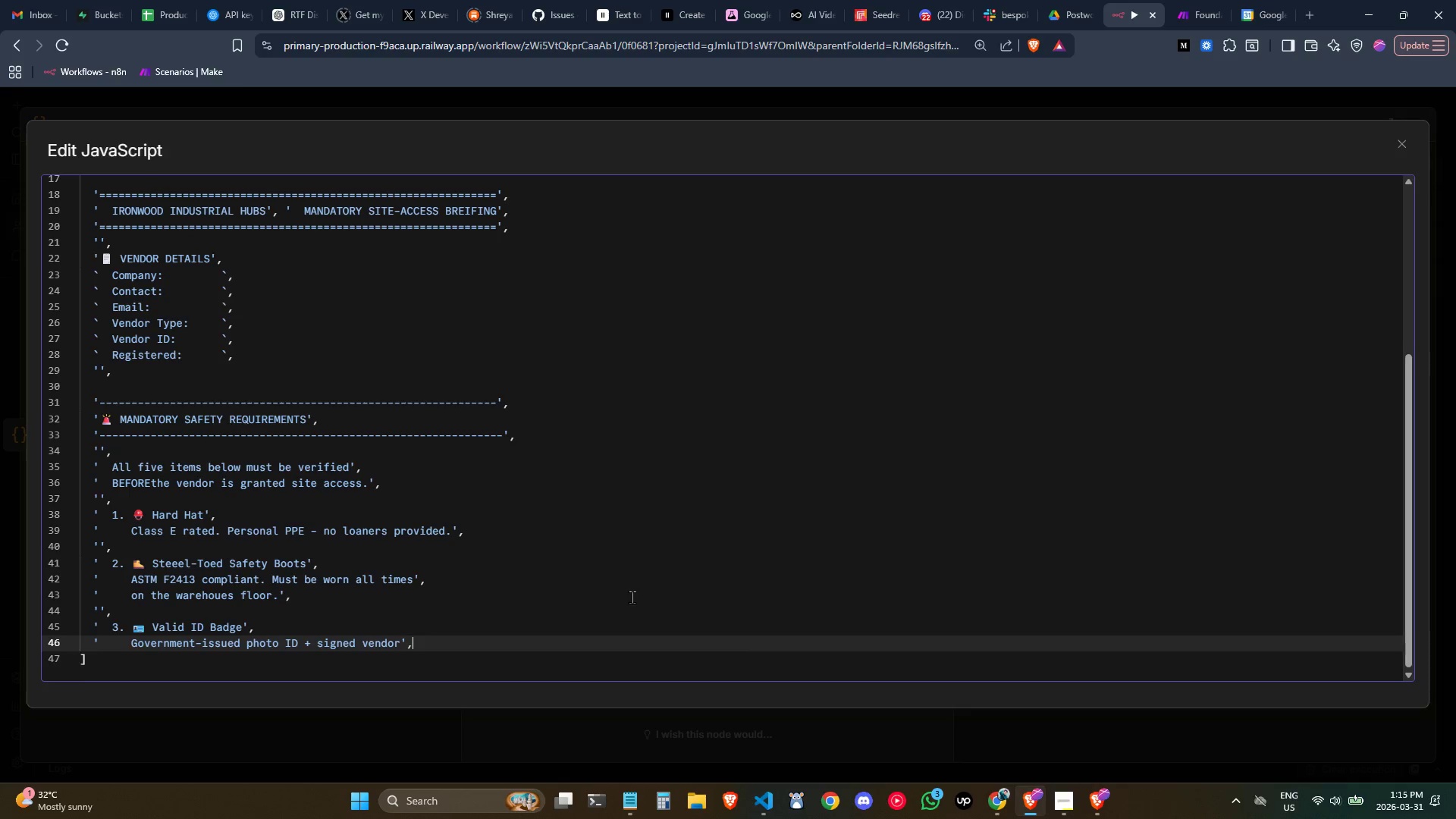 
key(Enter)
 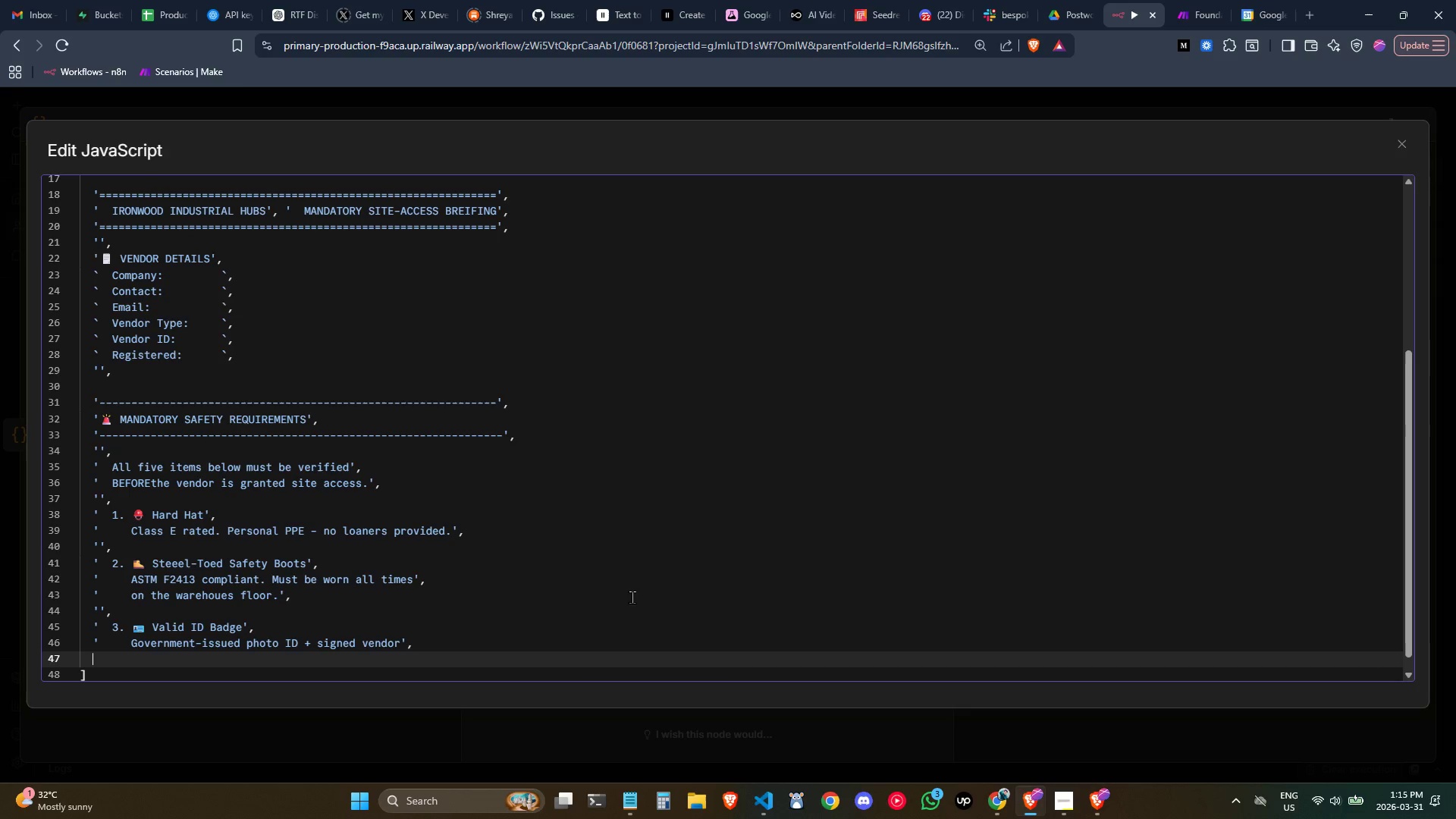 
key(Quote)
 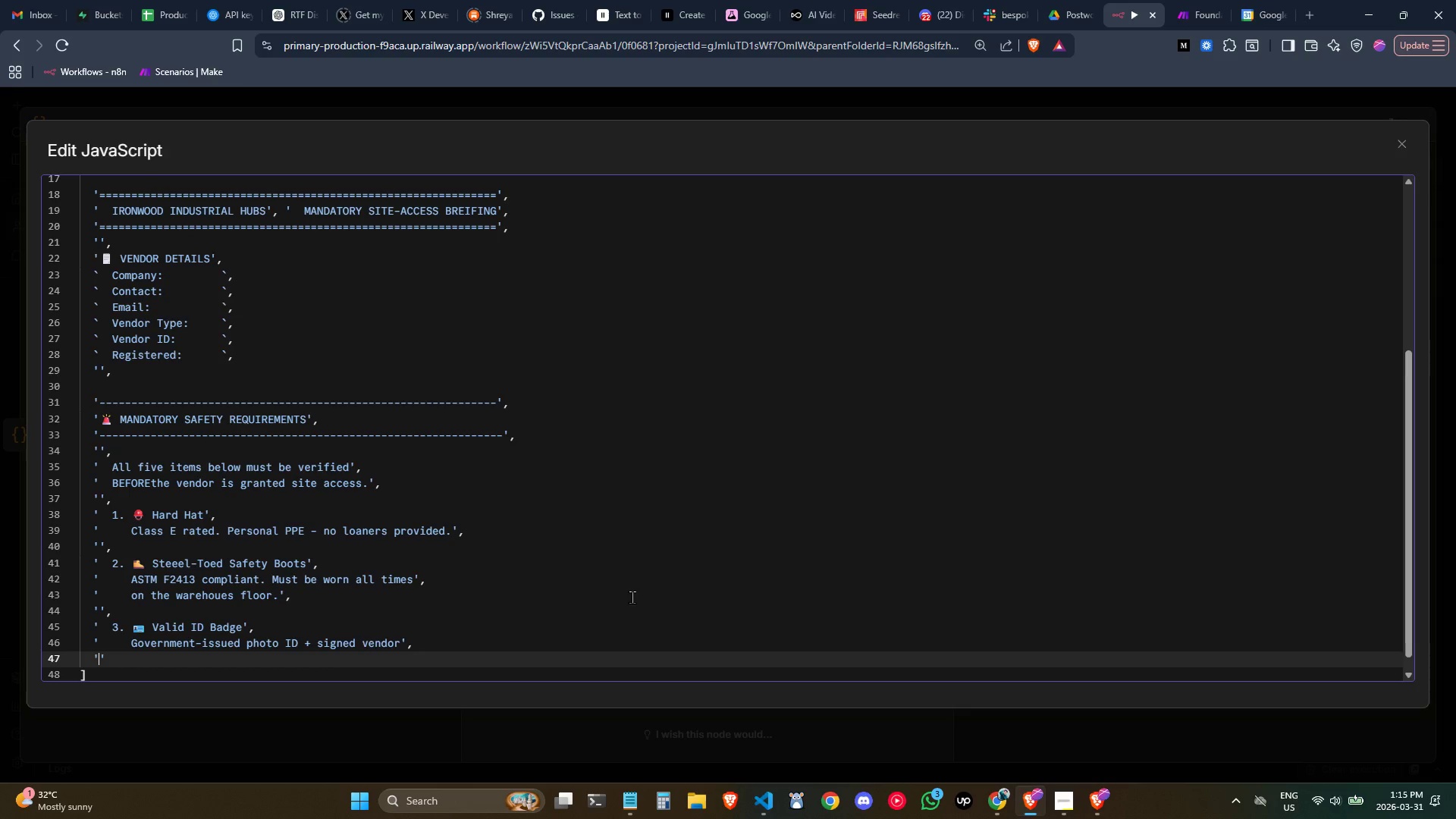 
type(     registration form required)
 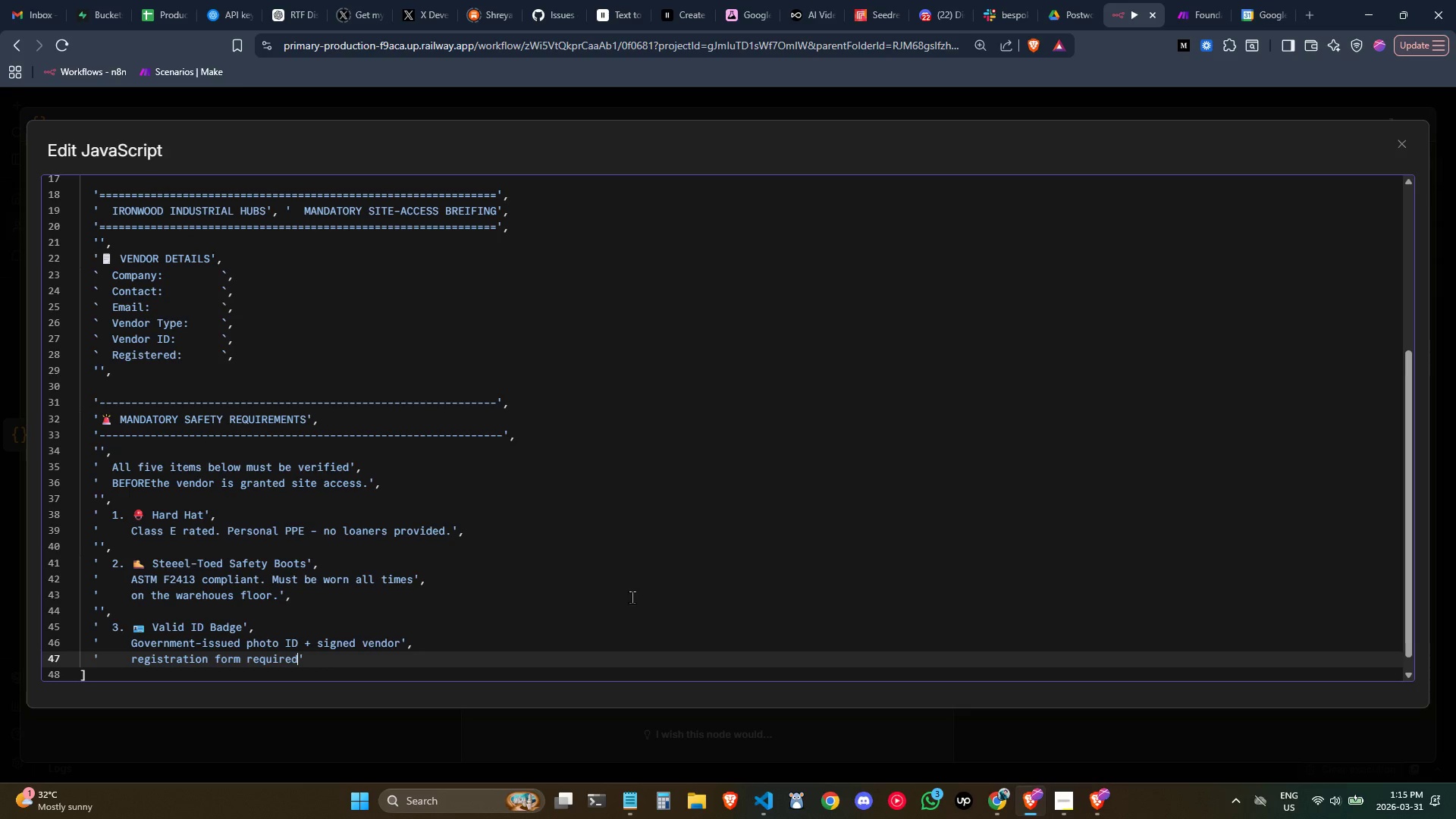 
wait(6.91)
 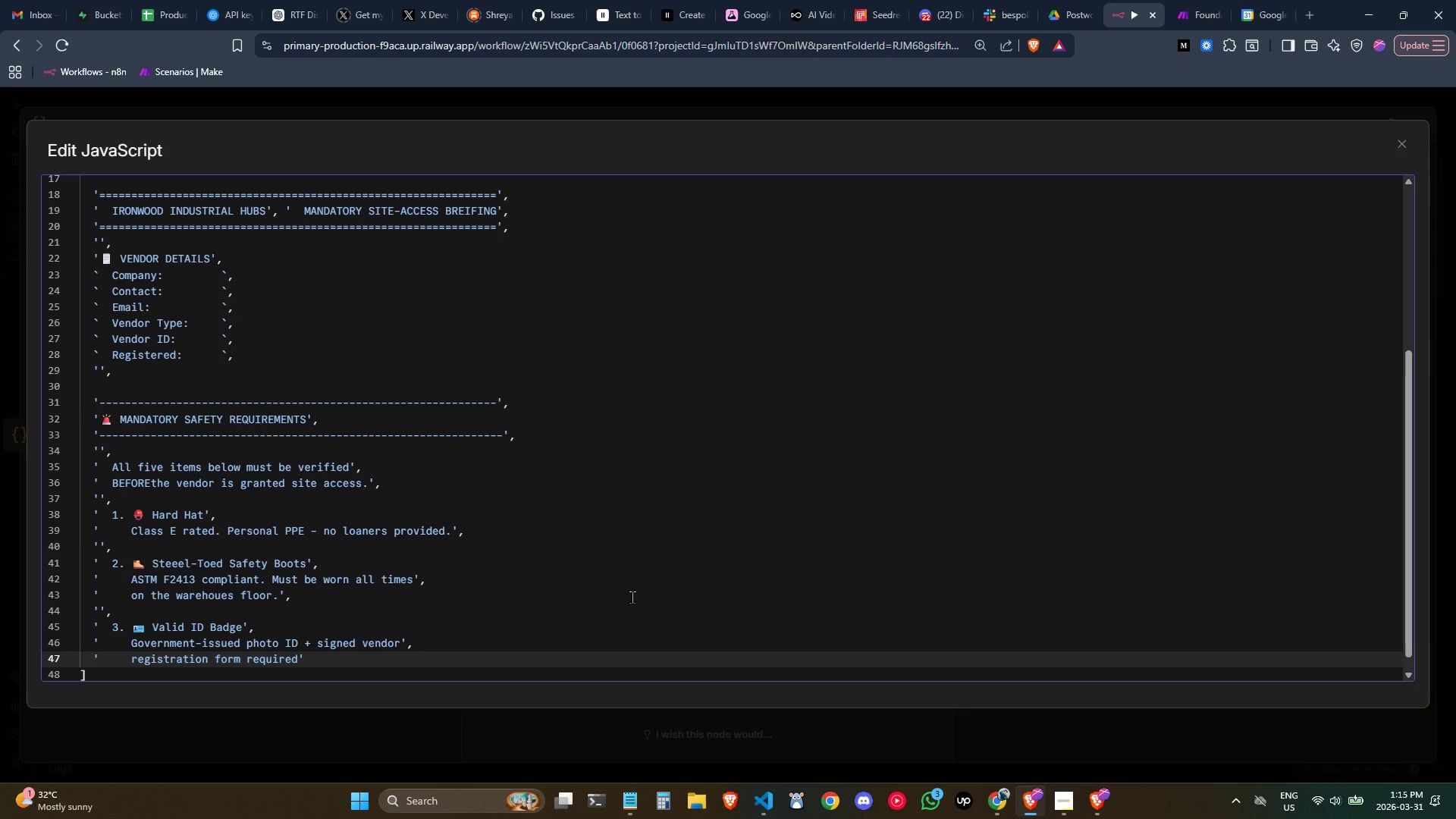 
type( at gate check0)
key(Backspace)
type(-in)
 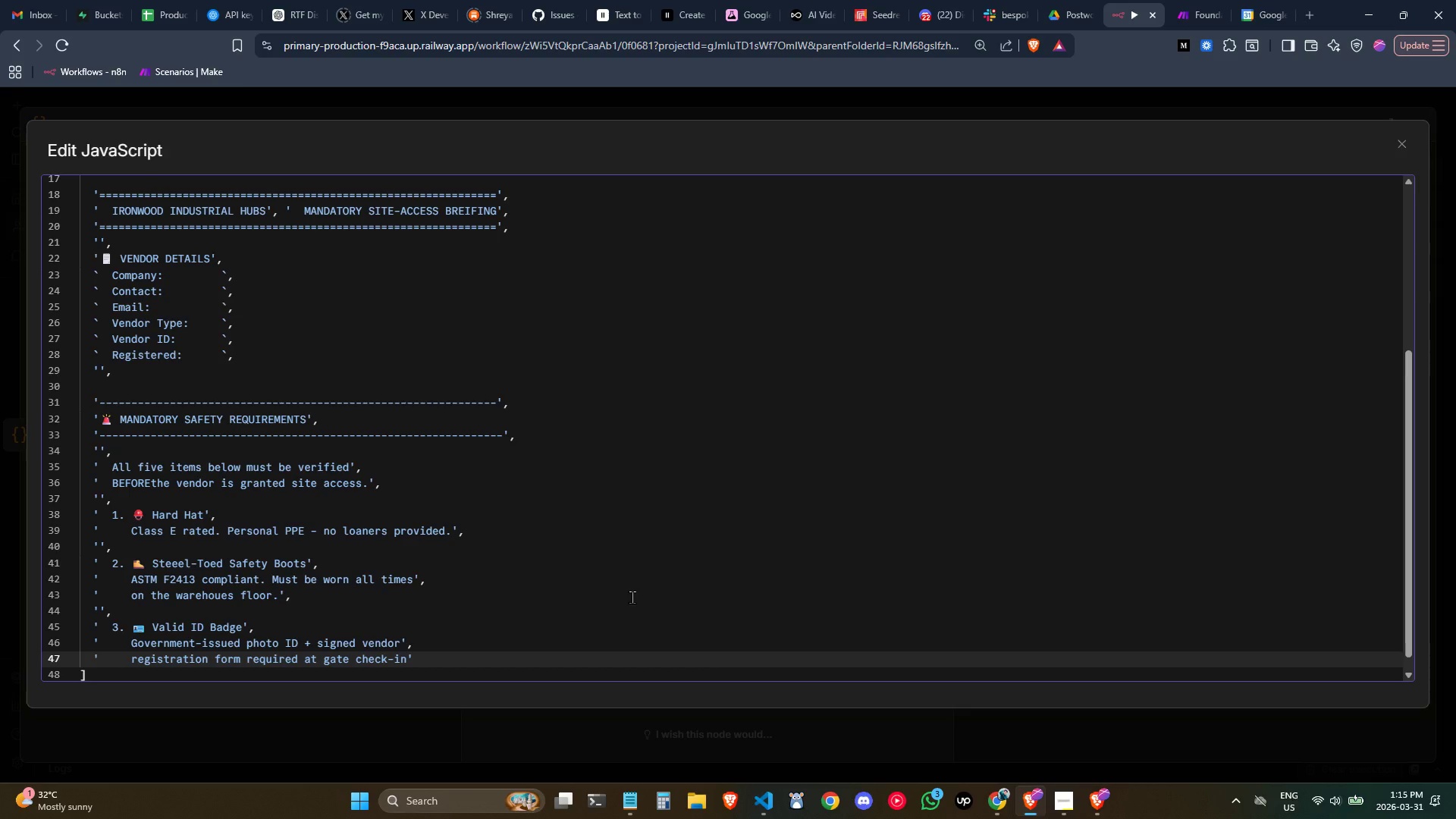 
wait(5.97)
 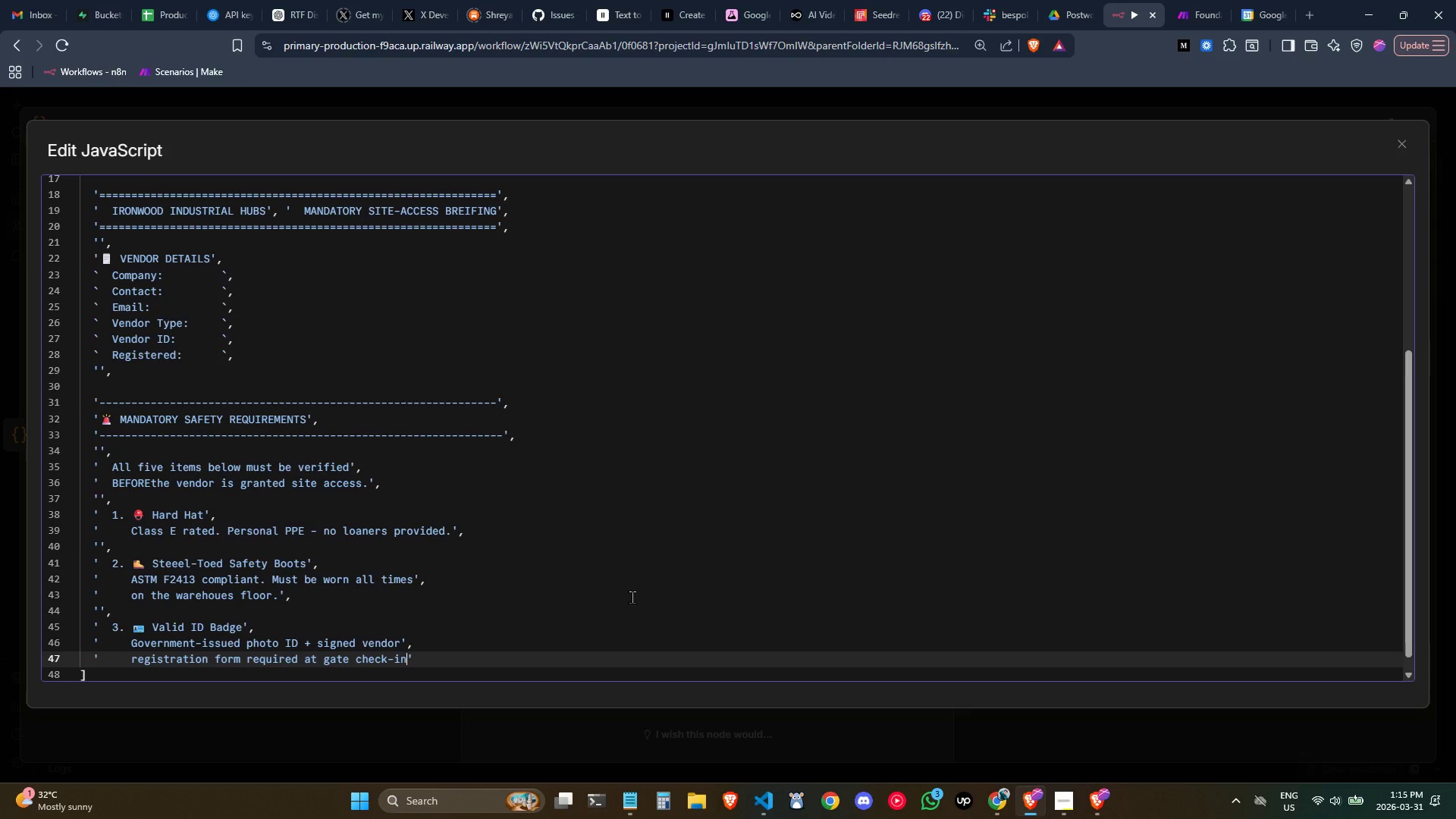 
key(Period)
 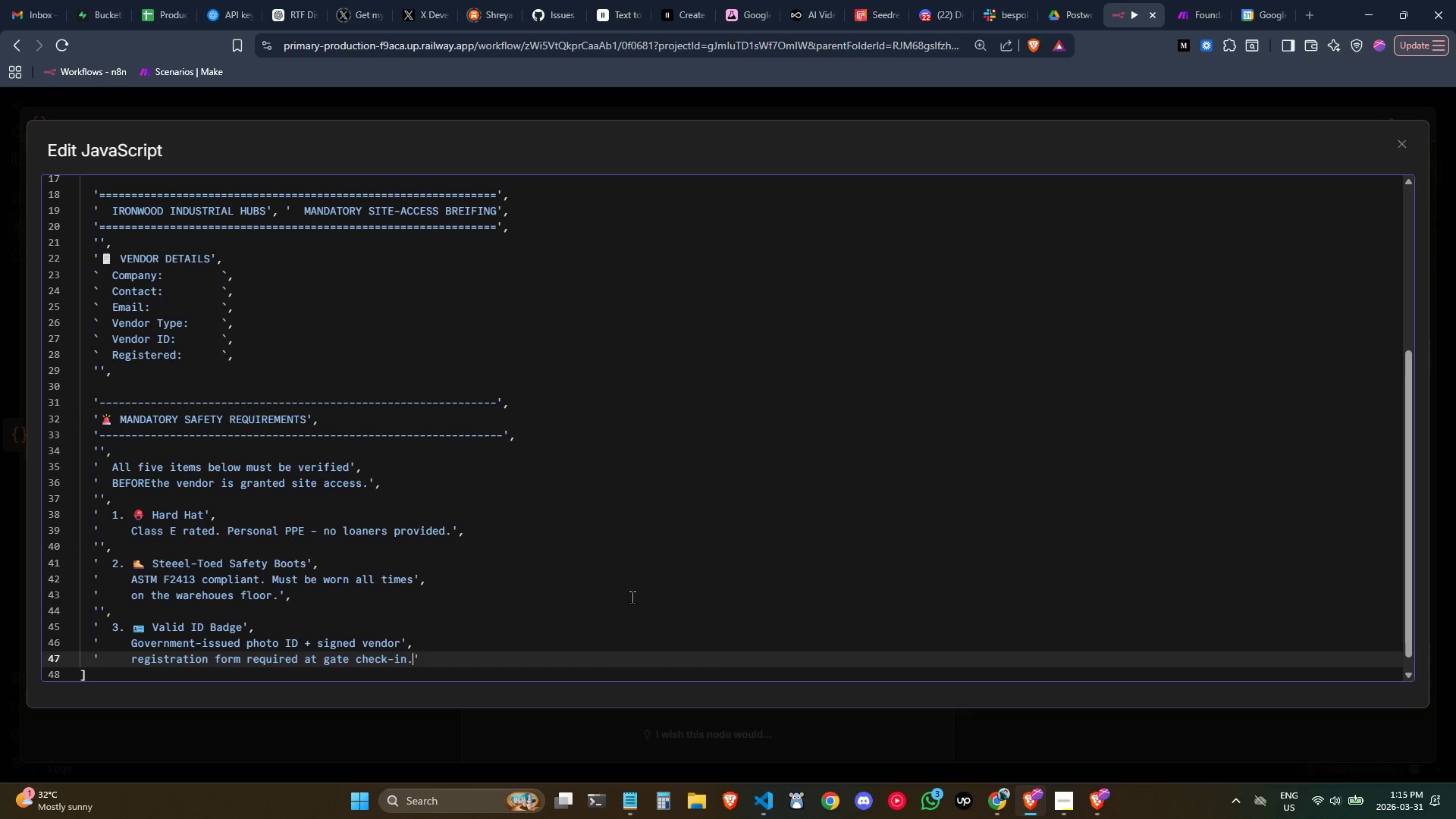 
key(ArrowRight)
 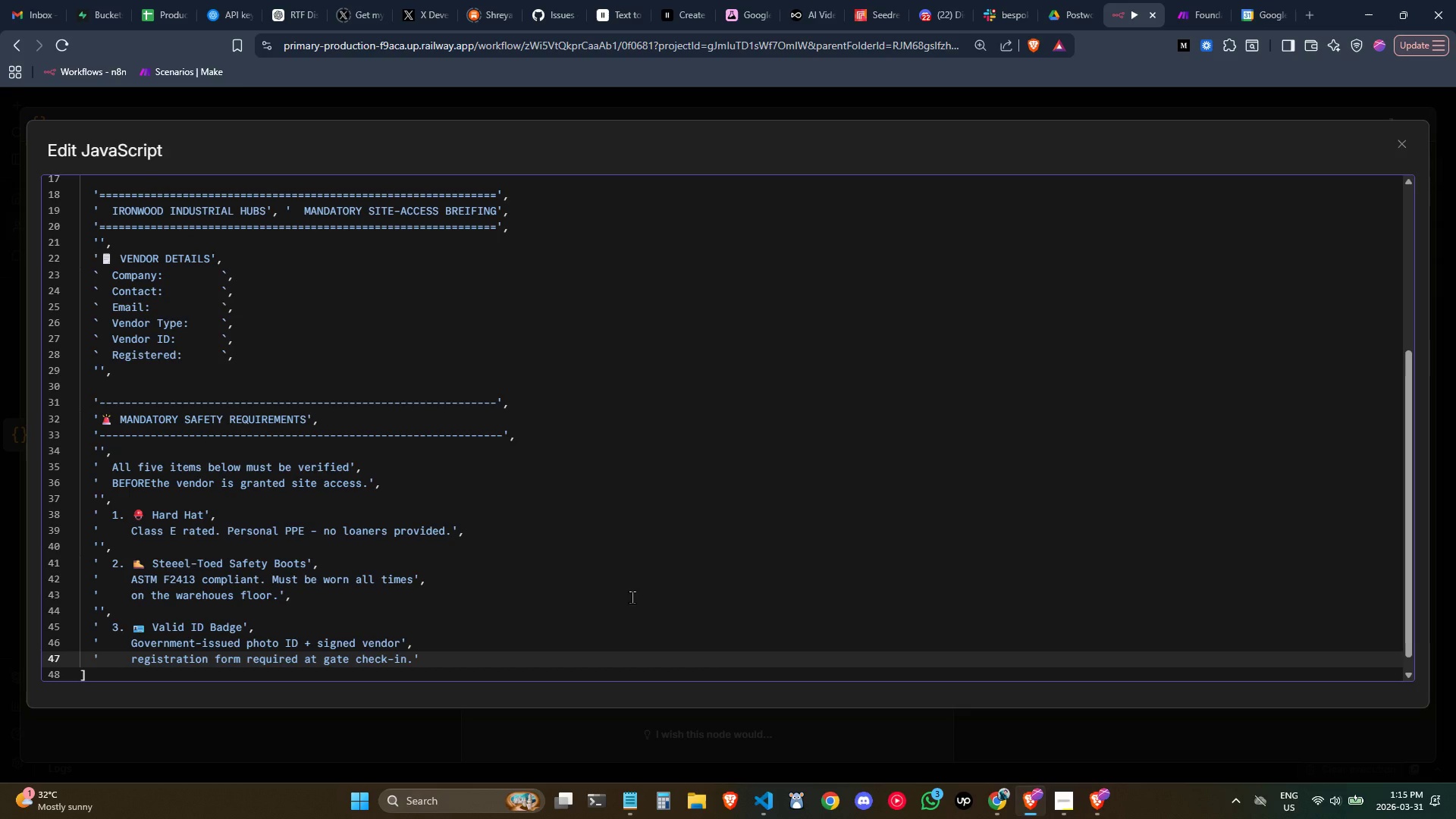 
key(Comma)
 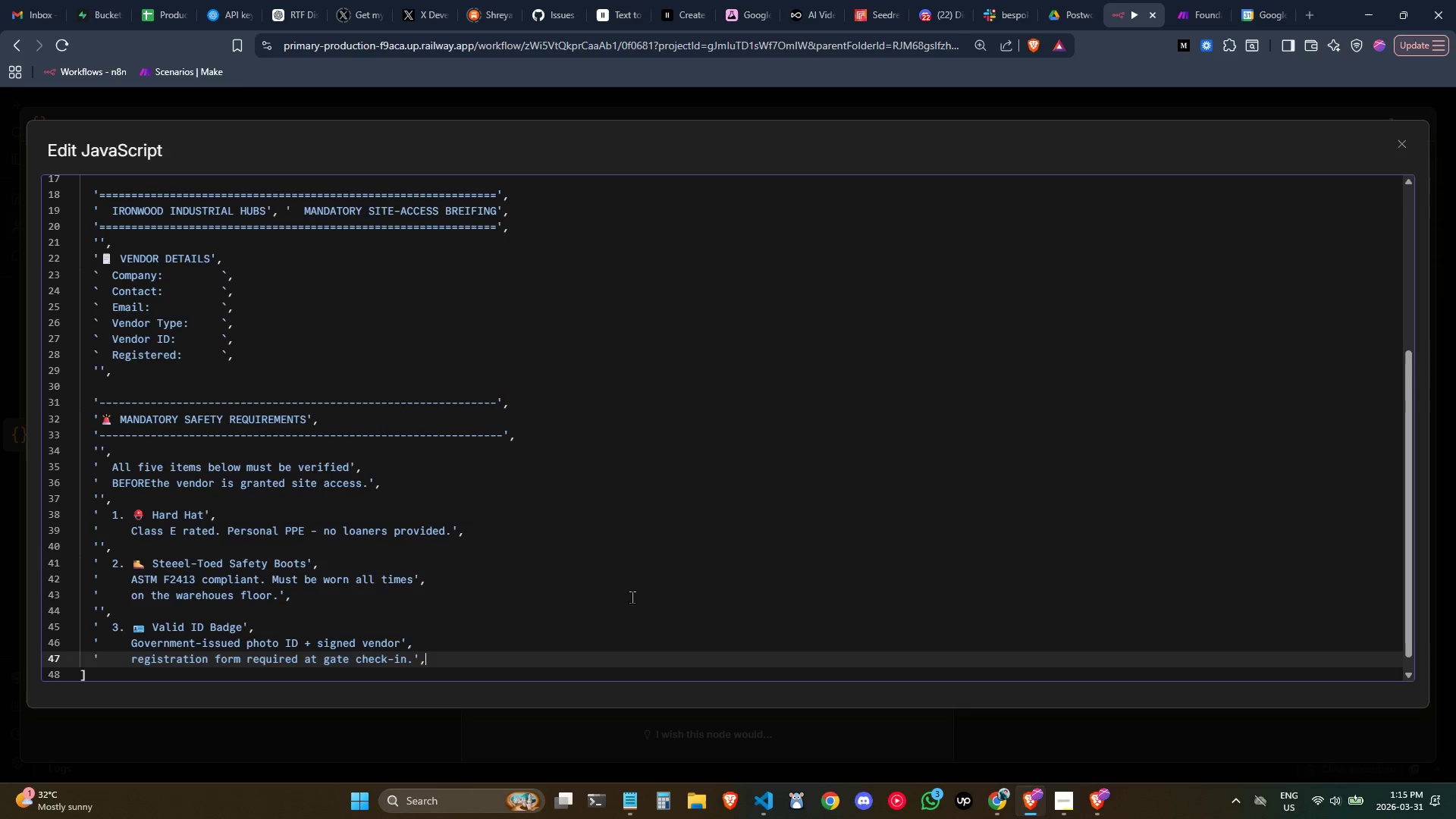 
key(Enter)
 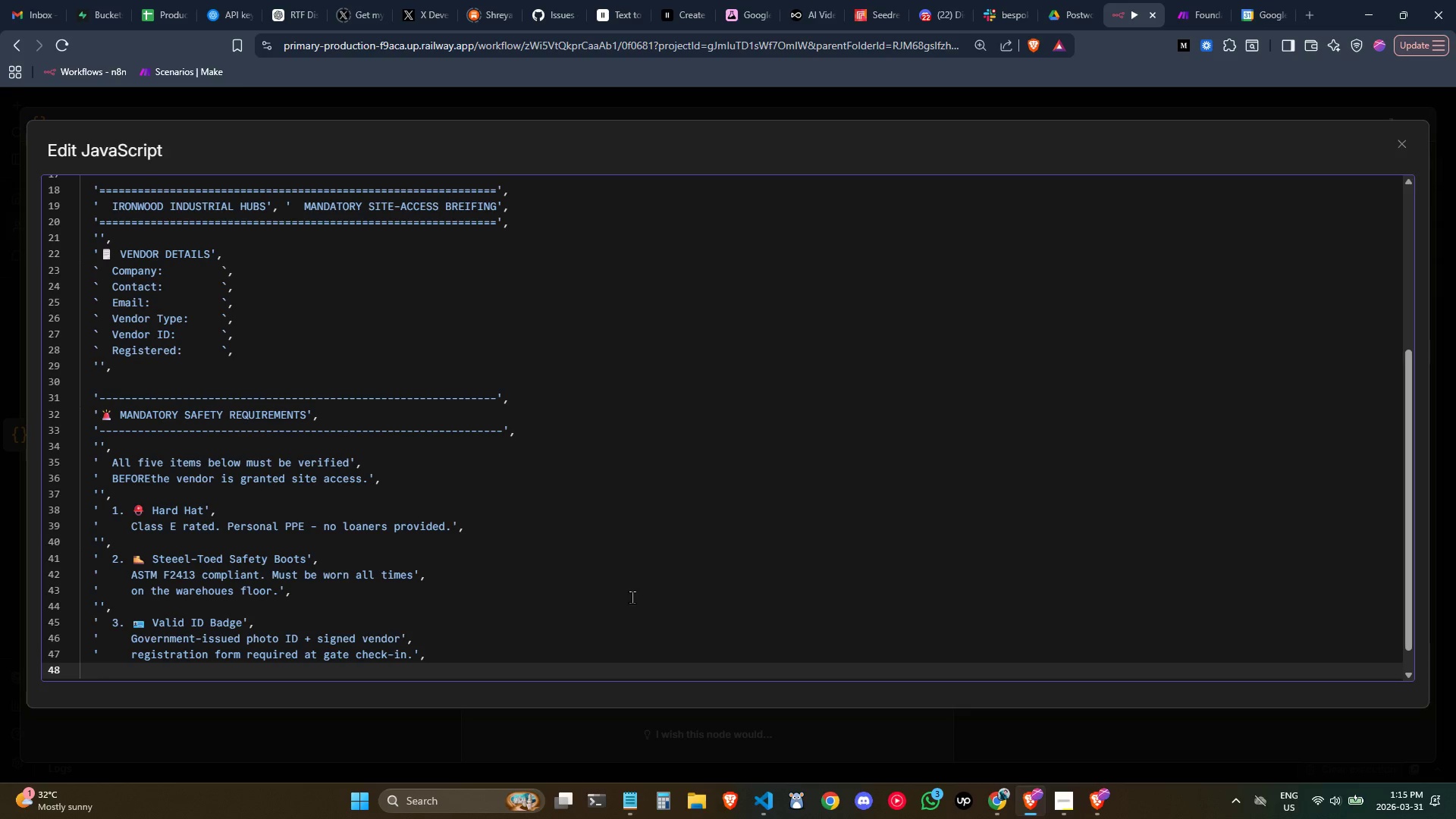 
key(Quote)
 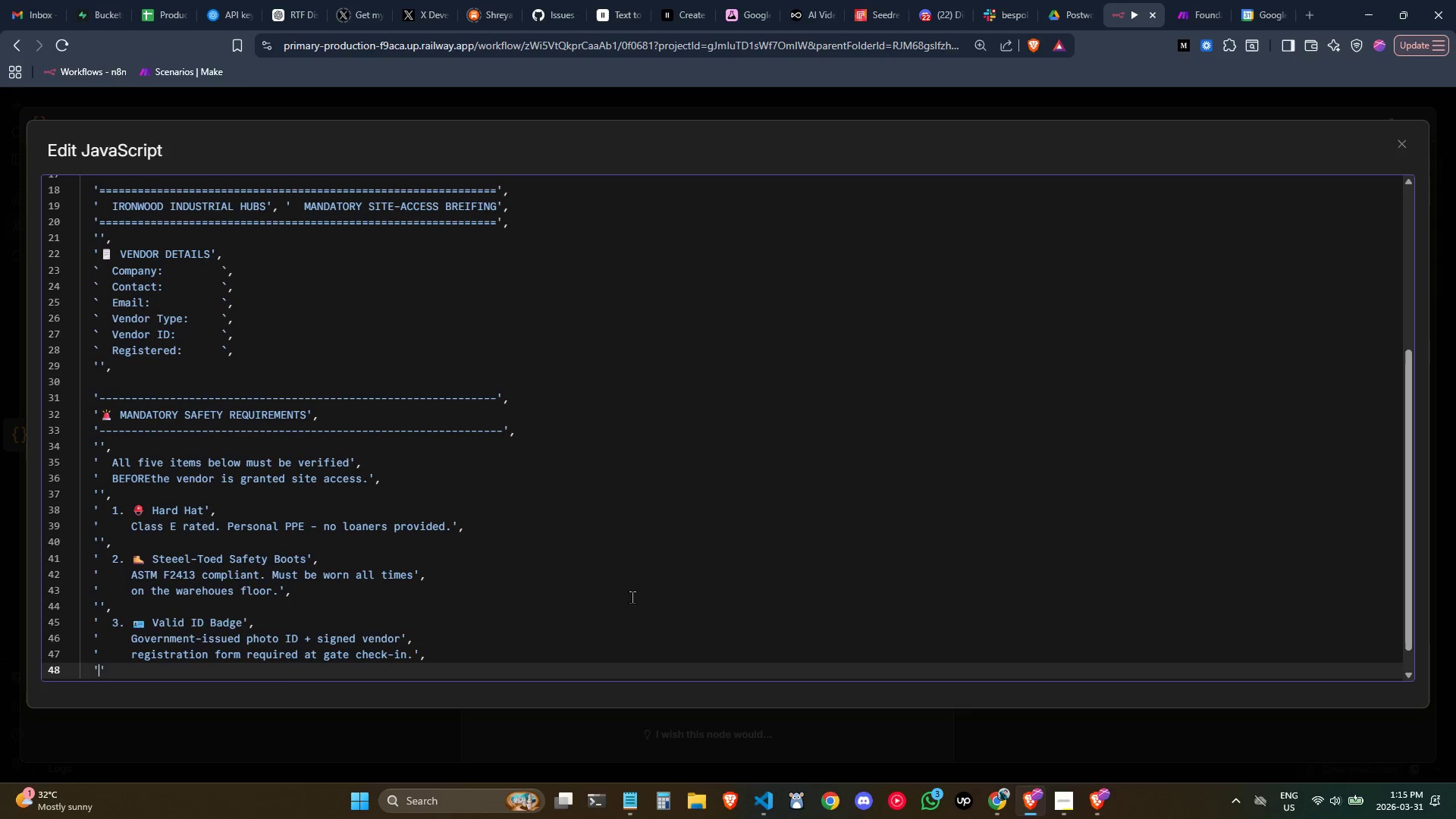 
key(Quote)
 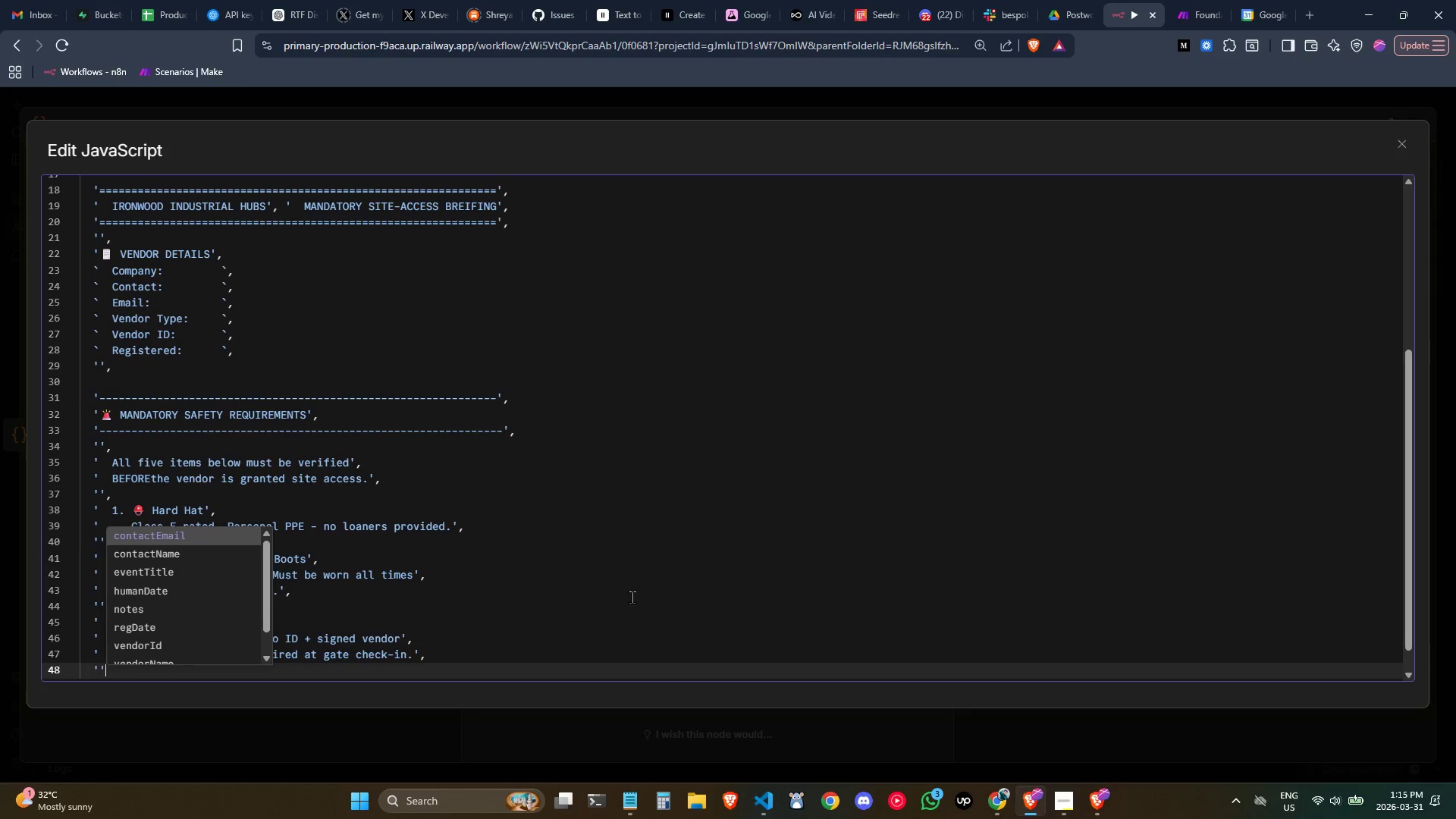 
key(Enter)
 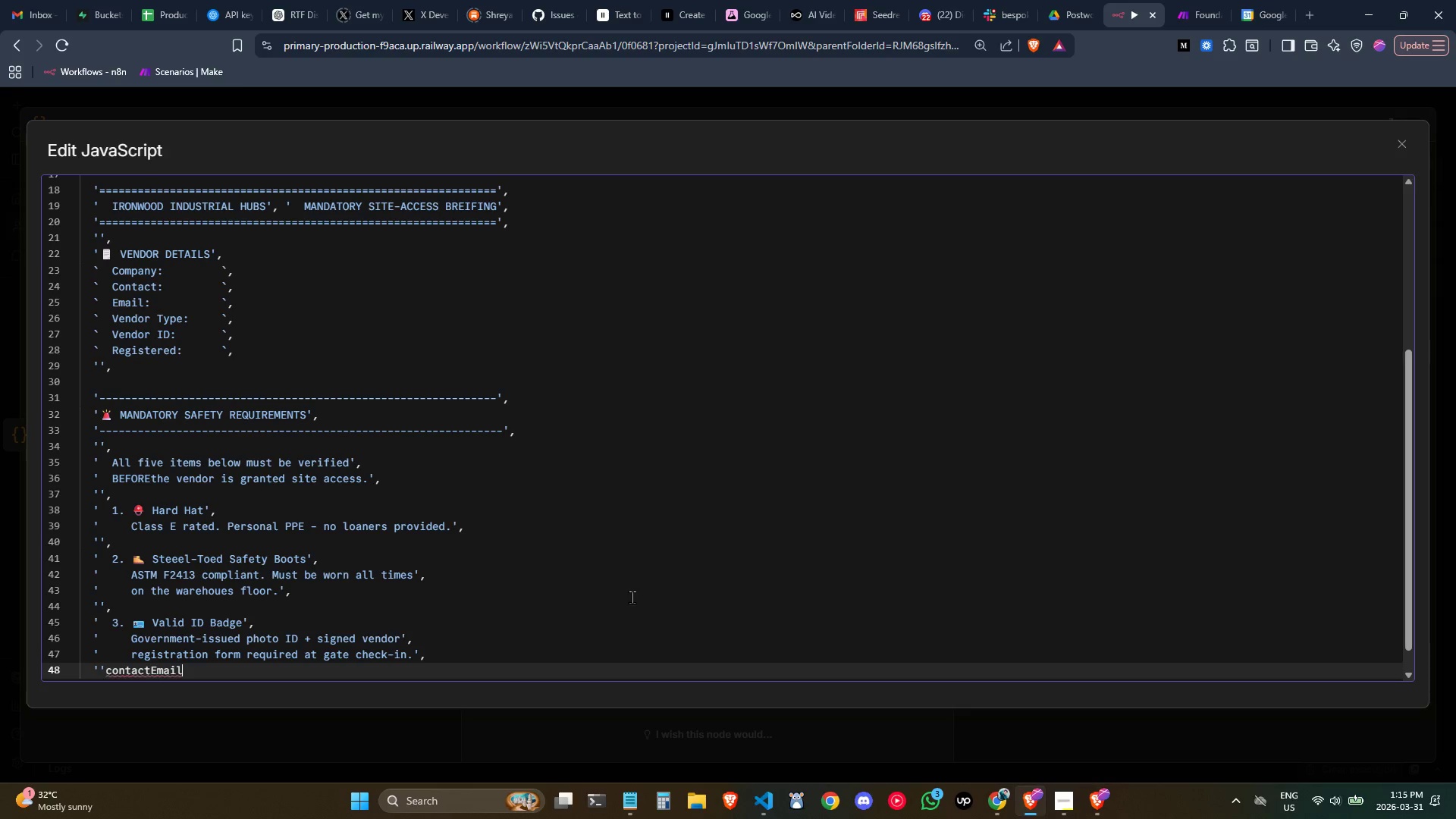 
key(Backspace)
 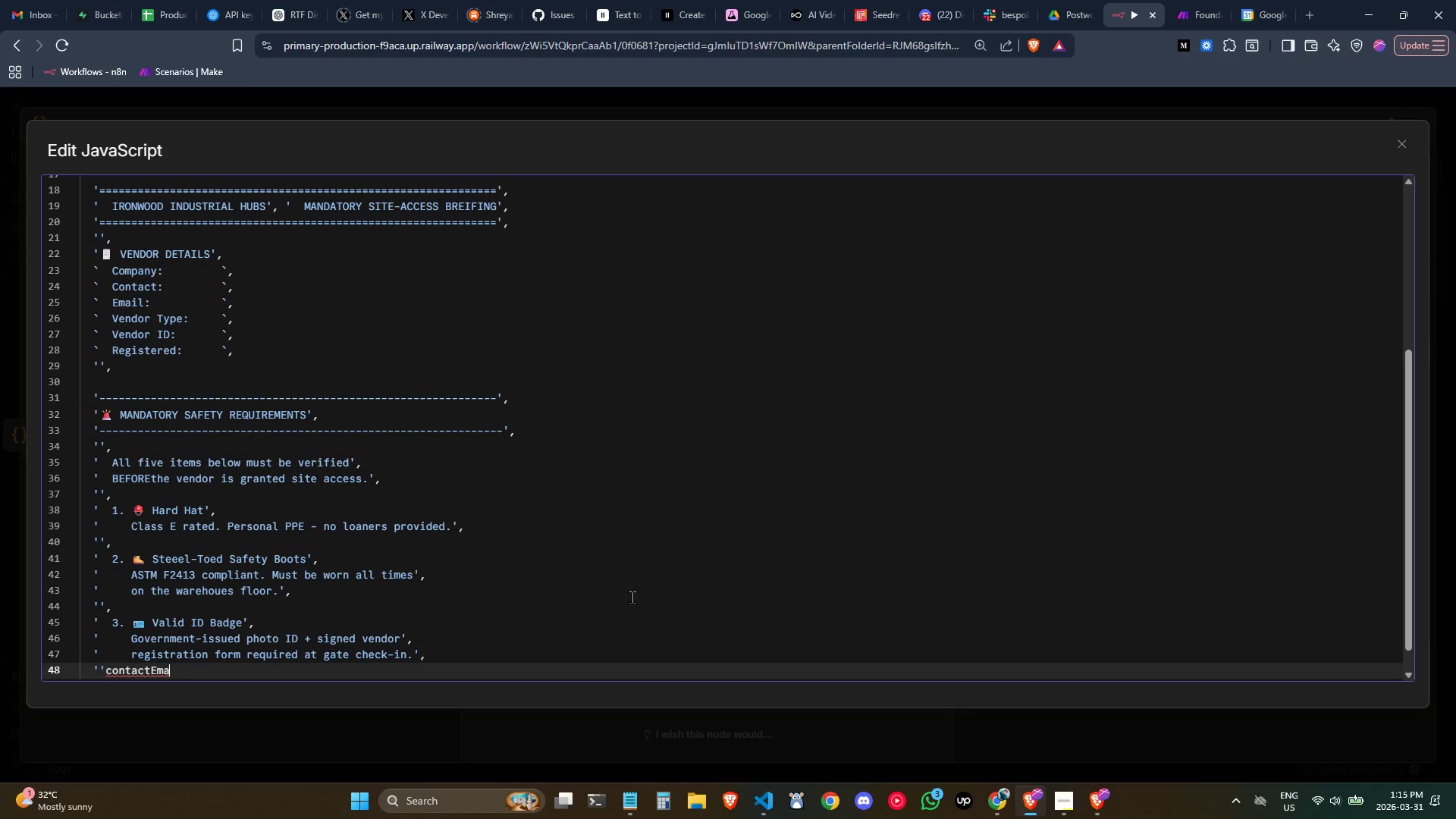 
key(Backspace)
 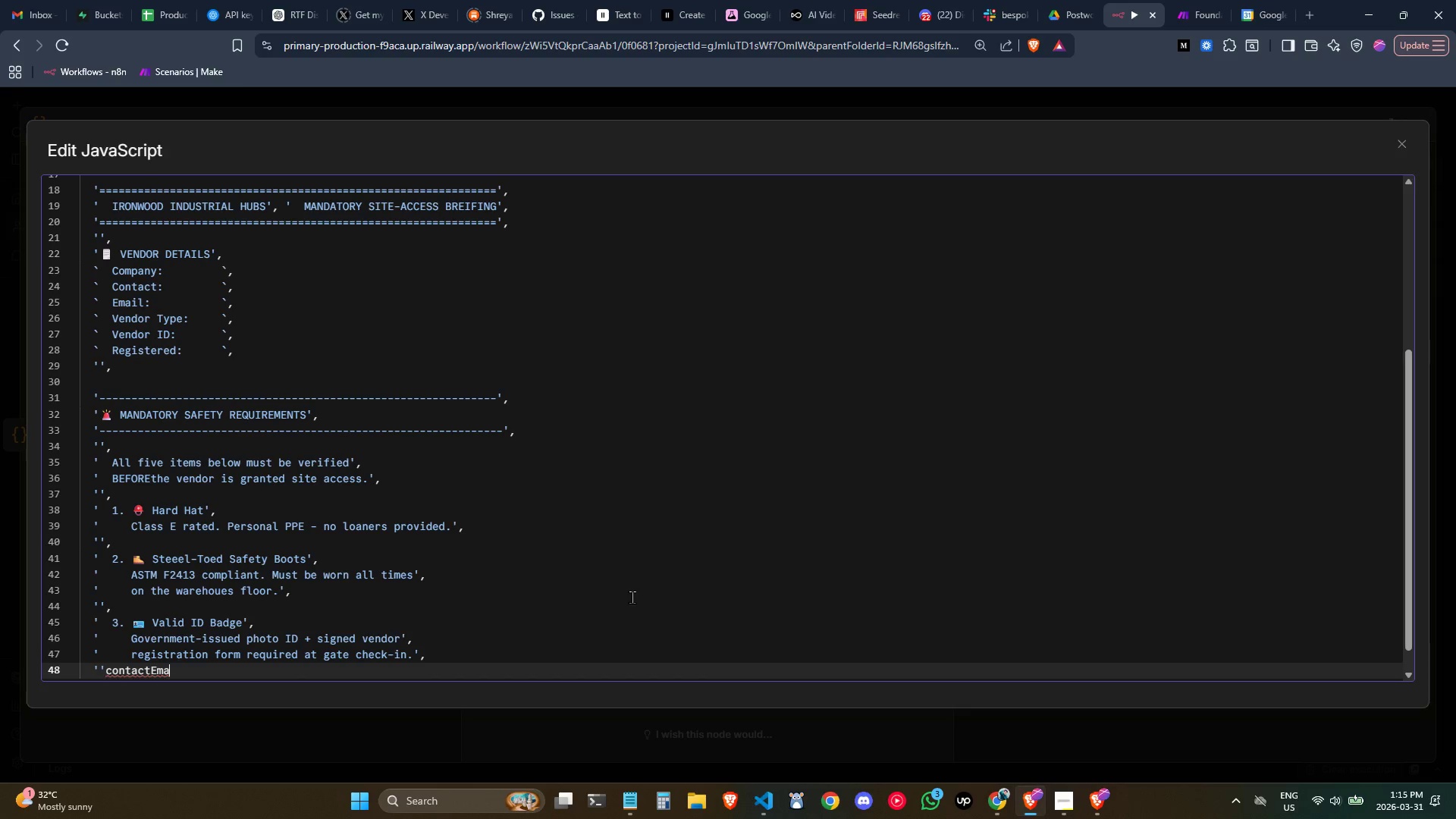 
key(Control+Backspace)
 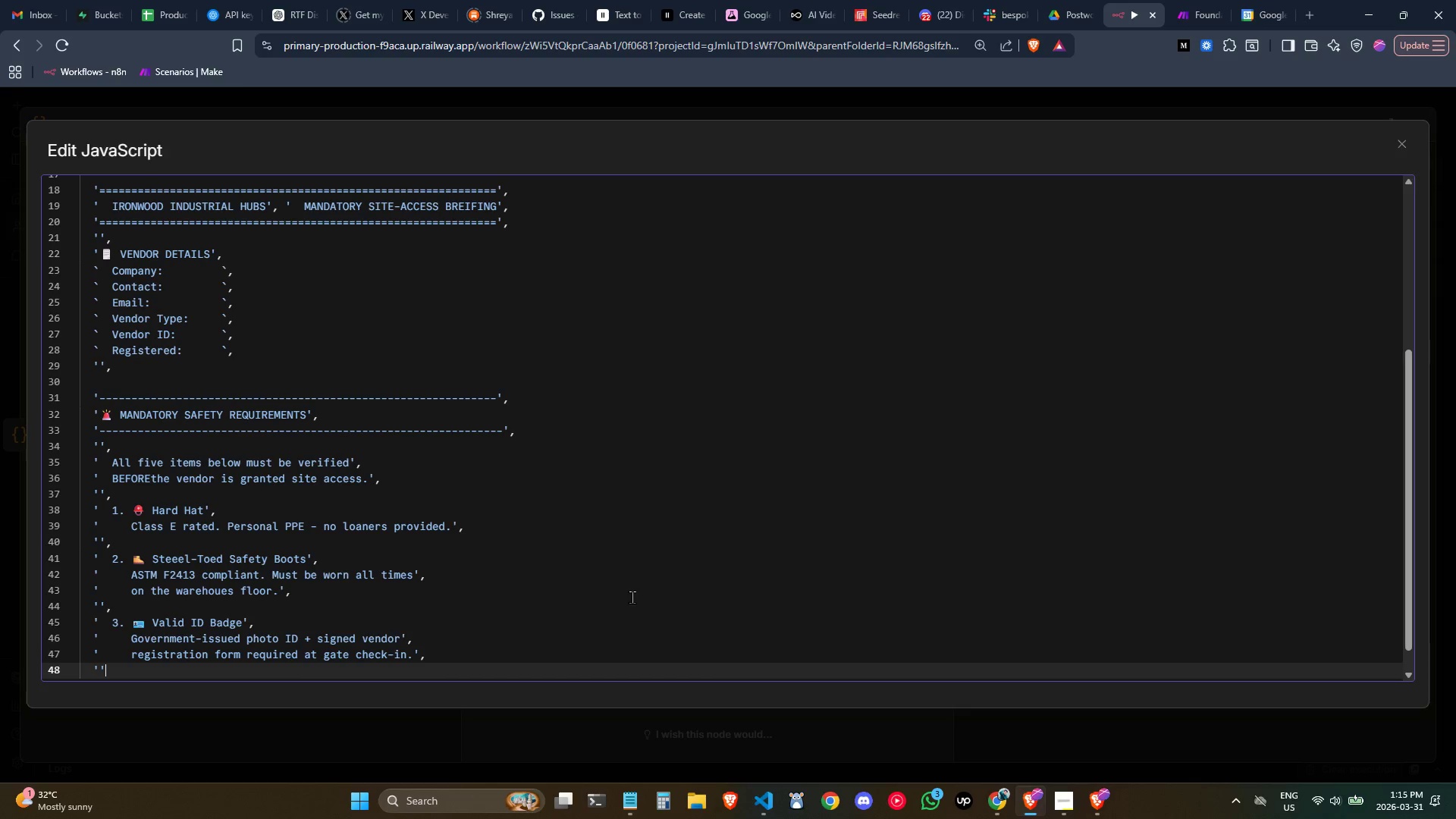 
key(Comma)
 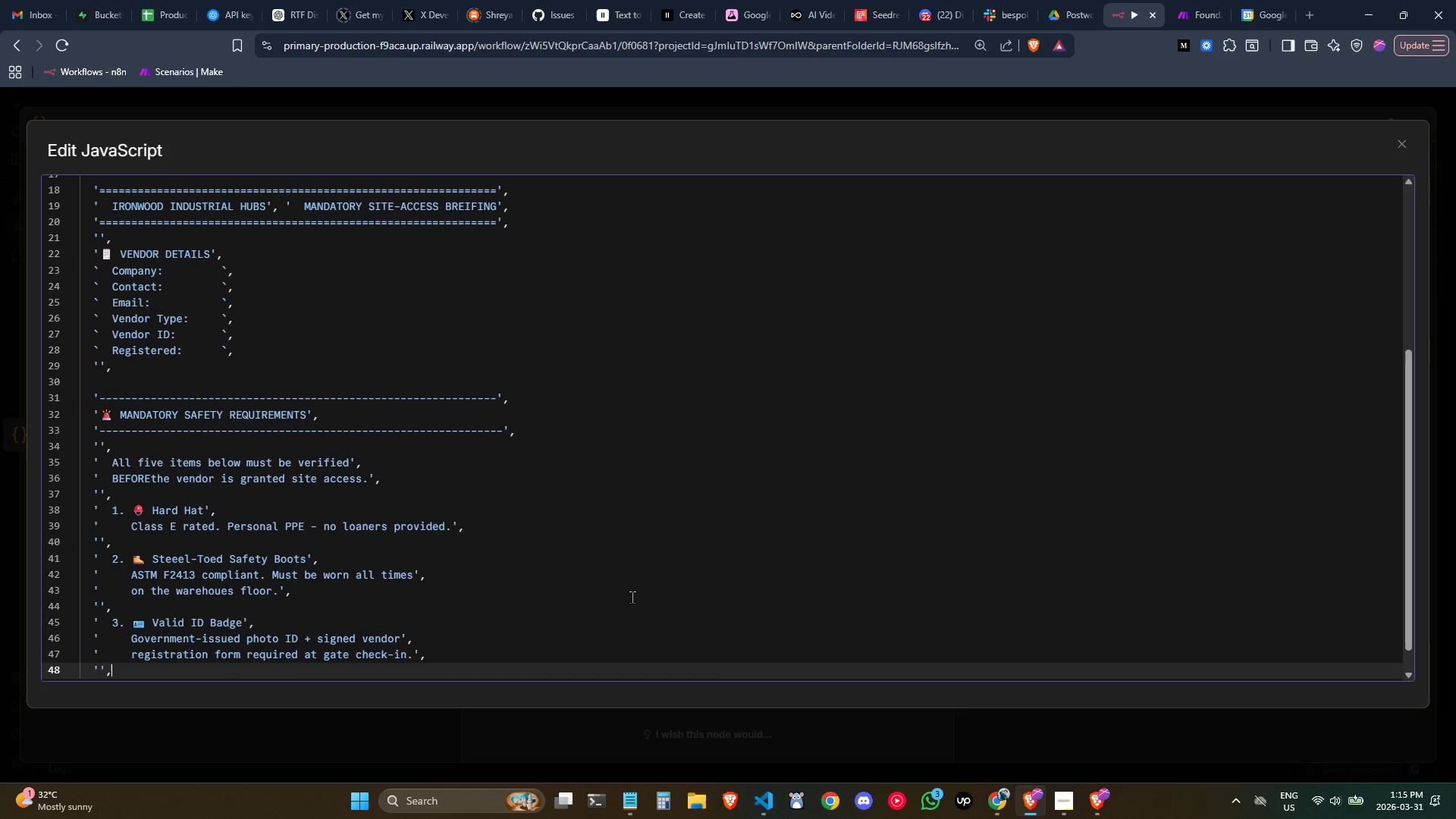 
key(Enter)
 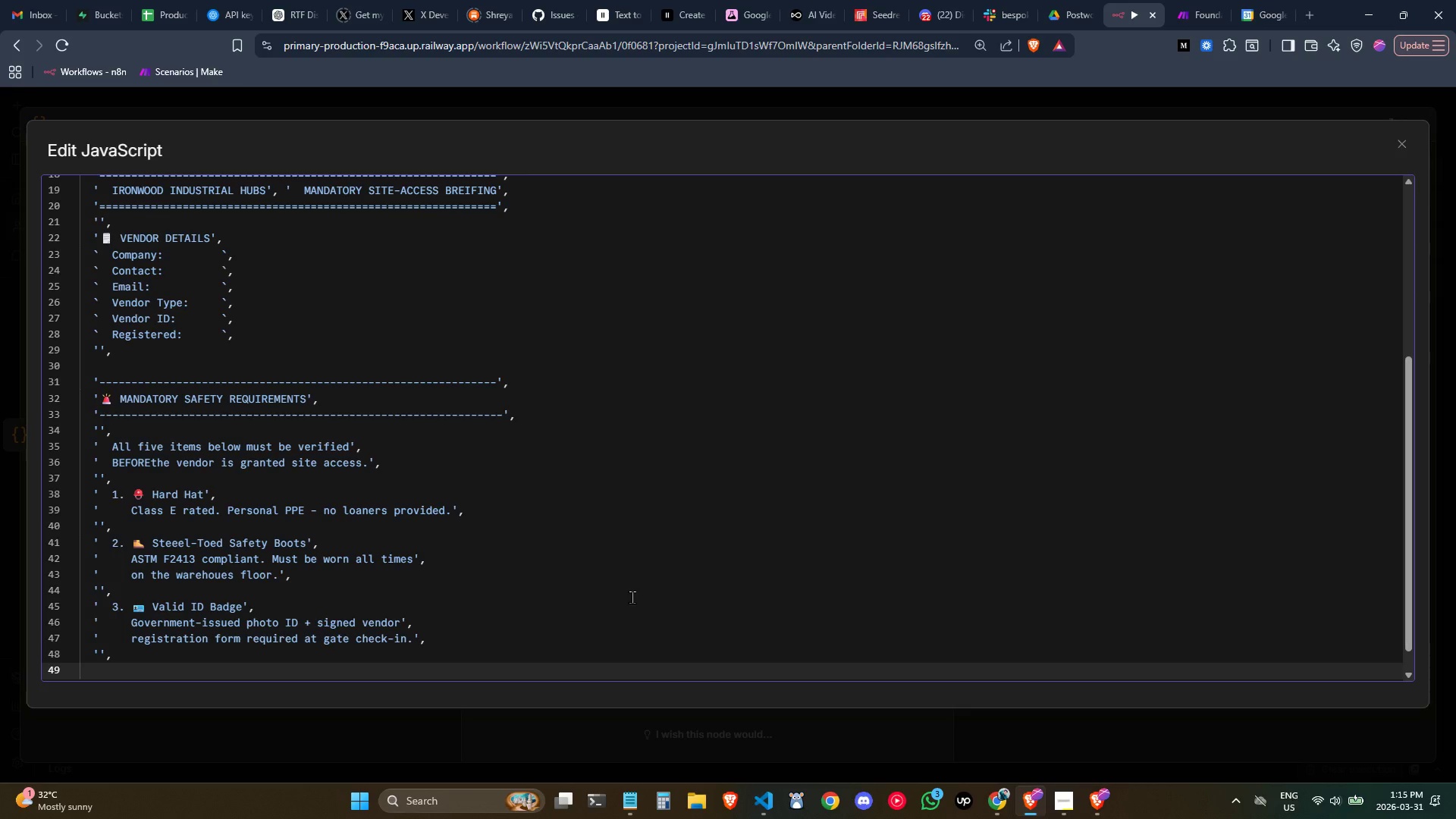 
scroll: coordinate [632, 597], scroll_direction: down, amount: 2.0
 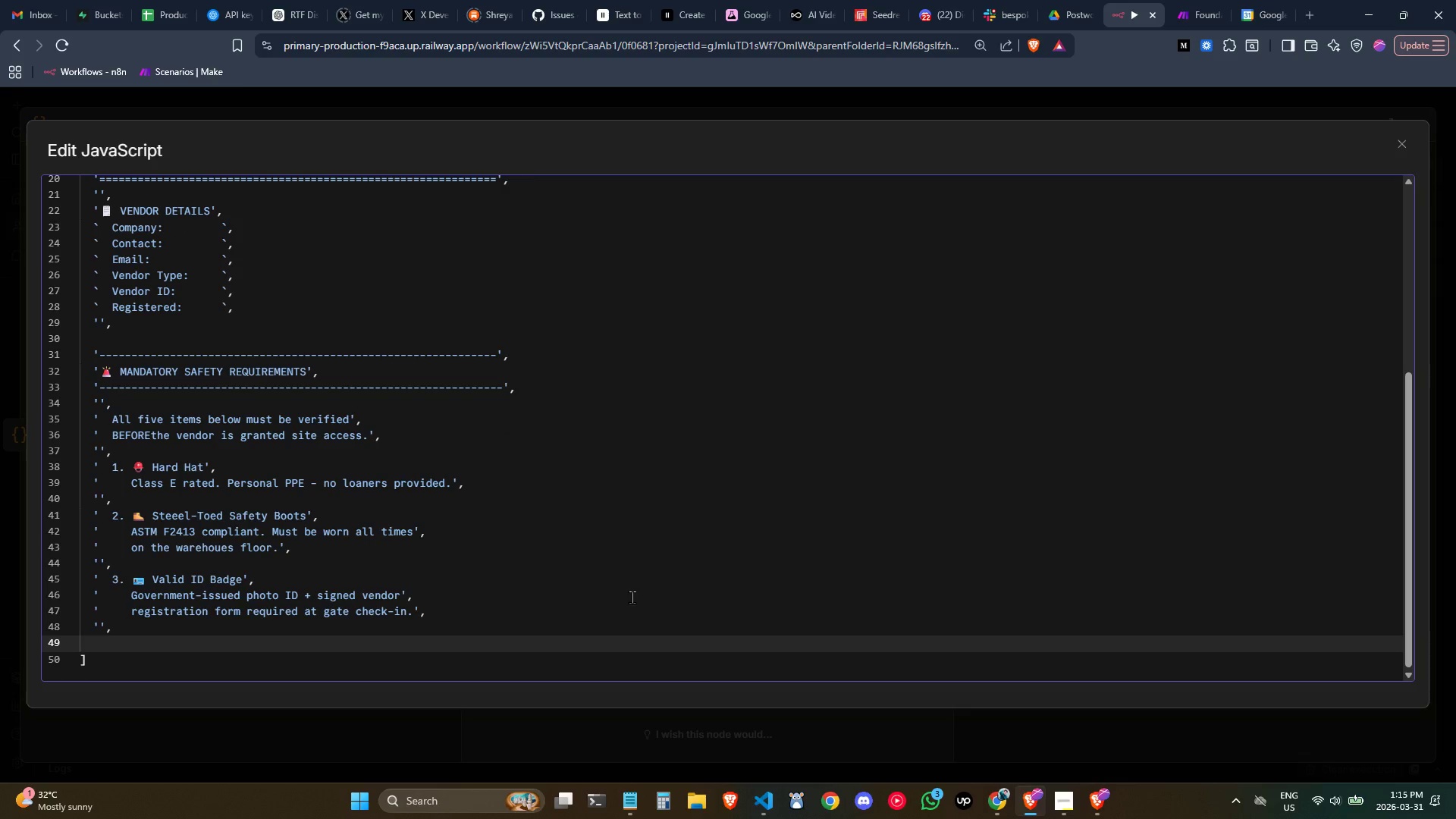 
key(Quote)
 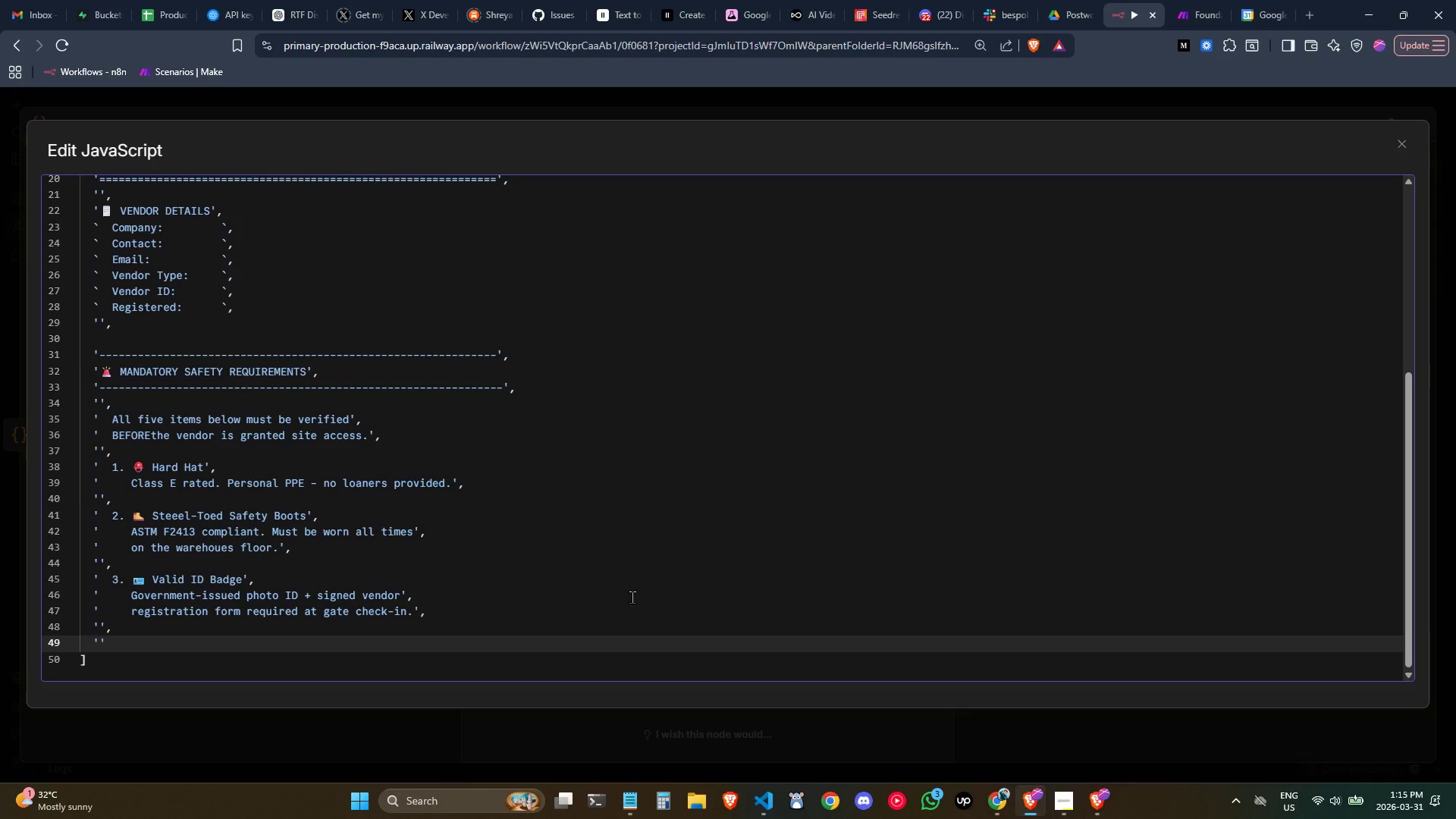 
key(Space)
 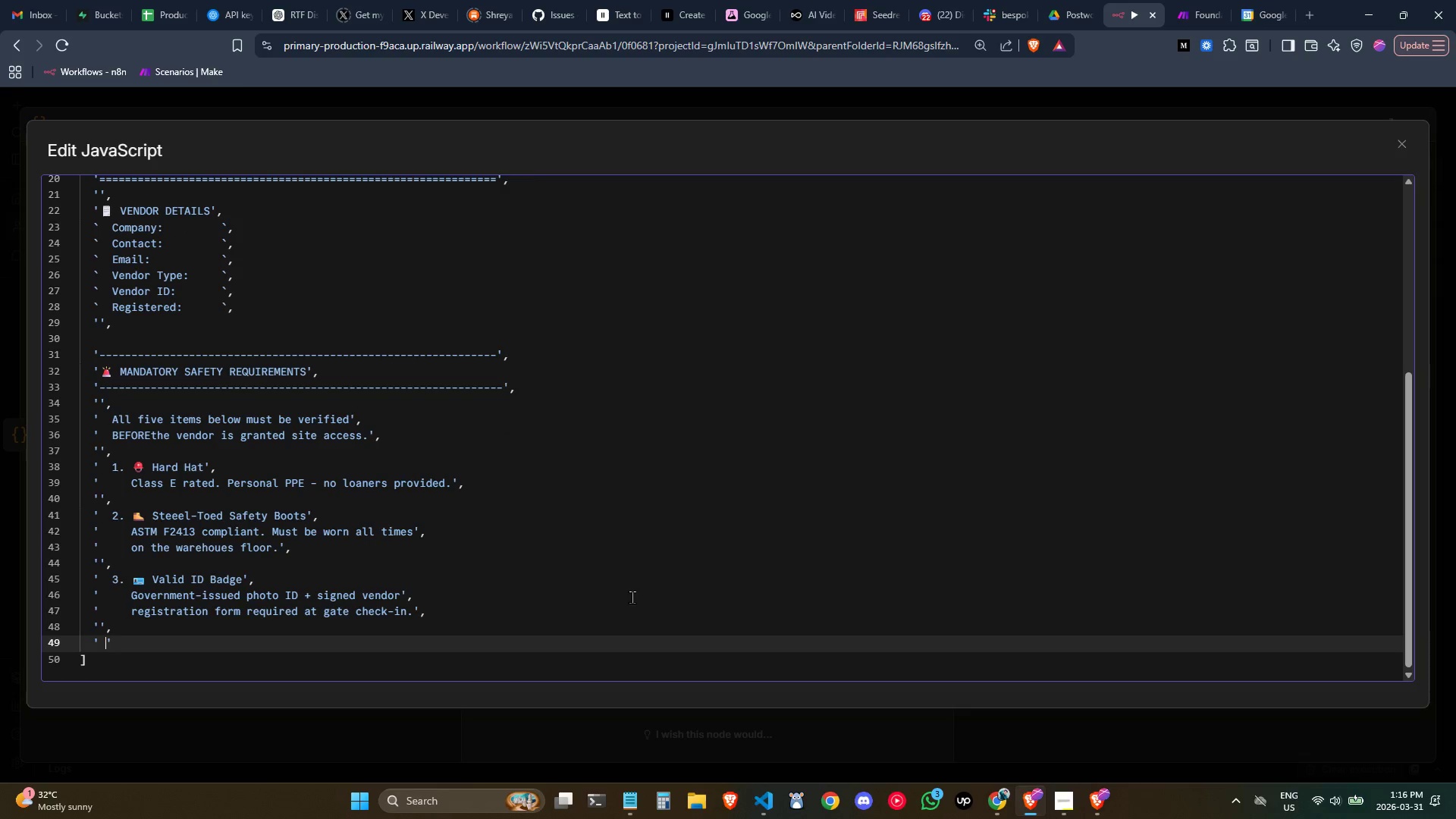 
key(Space)
 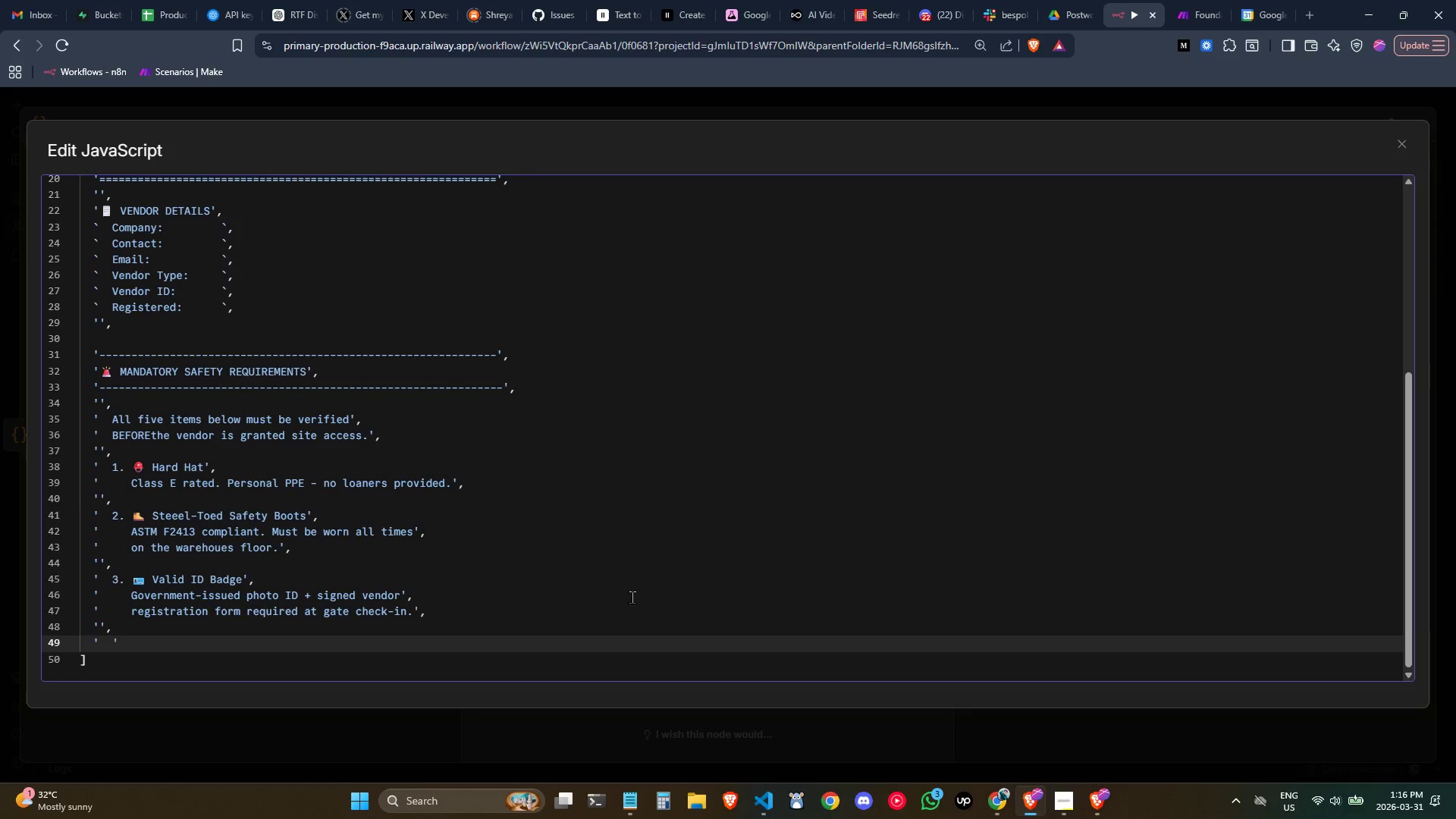 
key(4)
 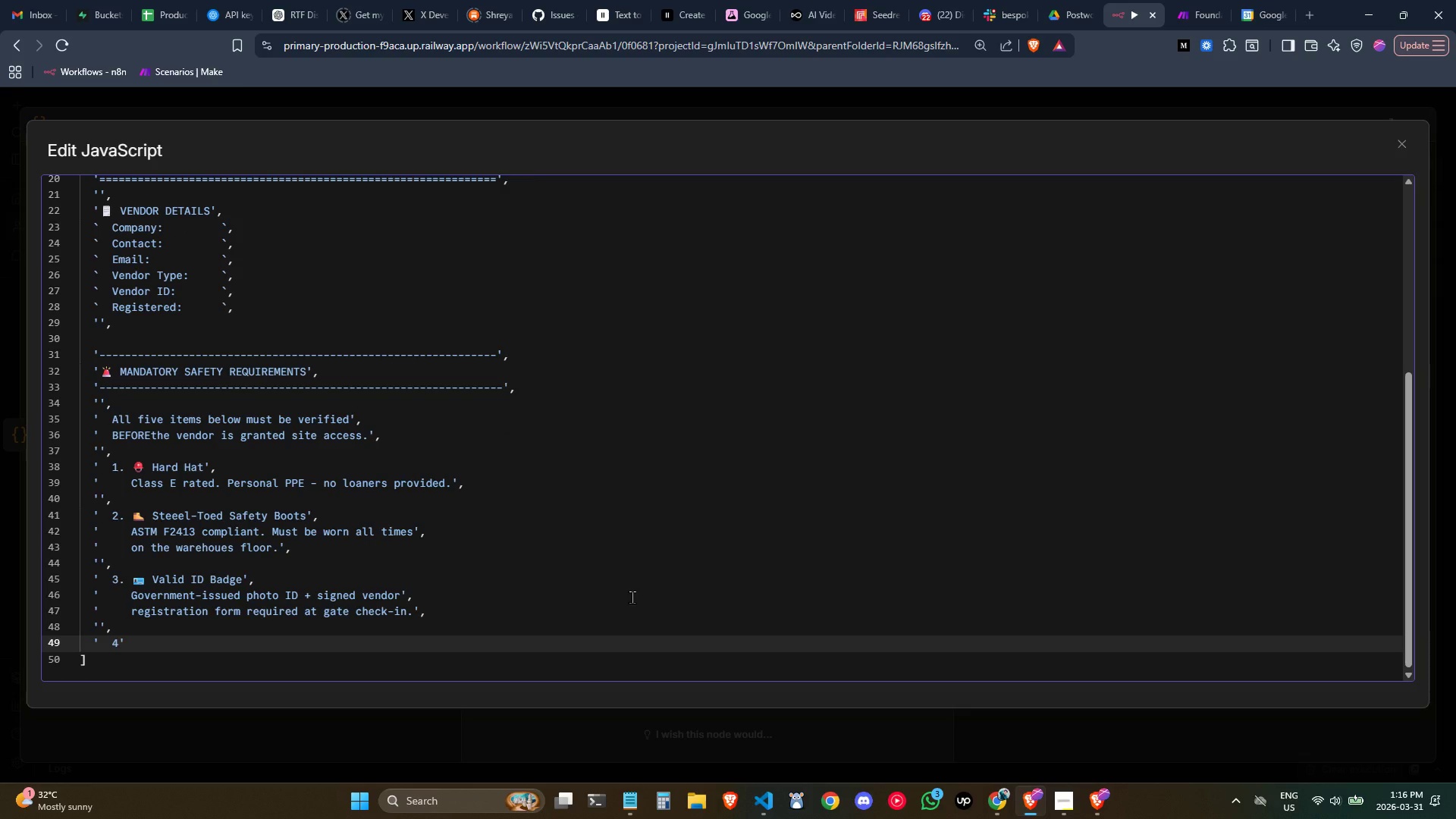 
key(Period)
 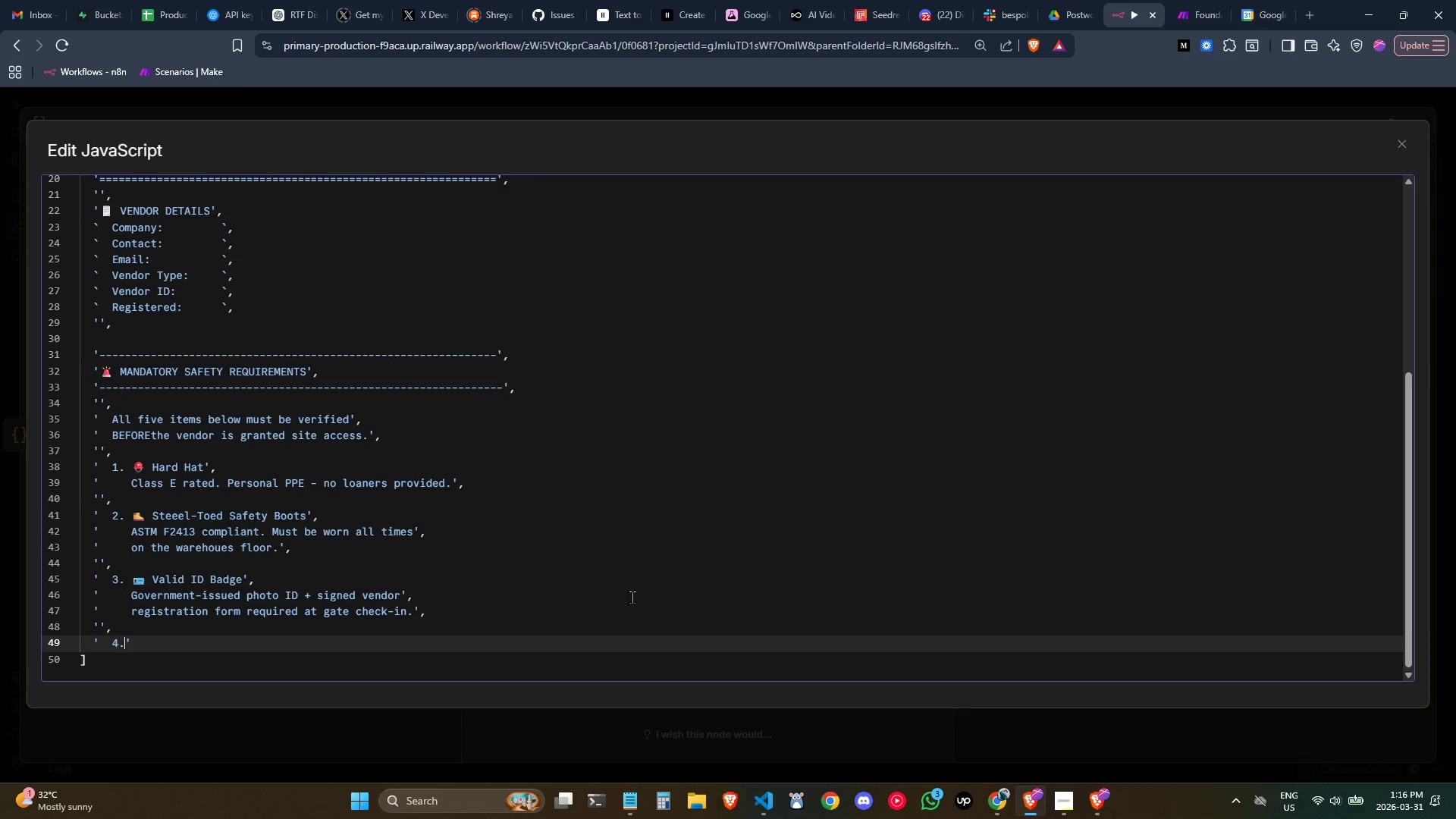 
key(Space)
 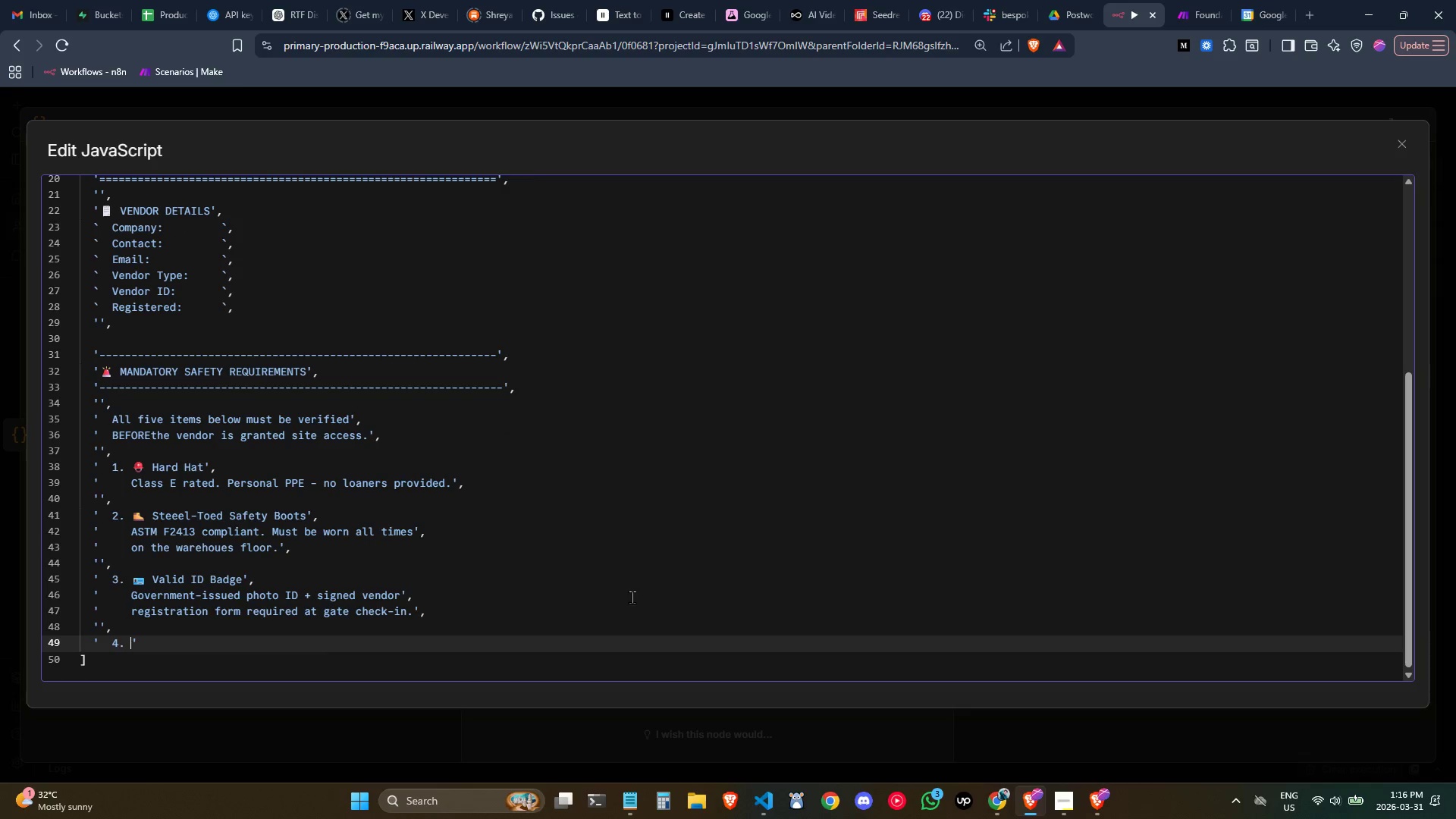 
key(Meta+MetaLeft)
 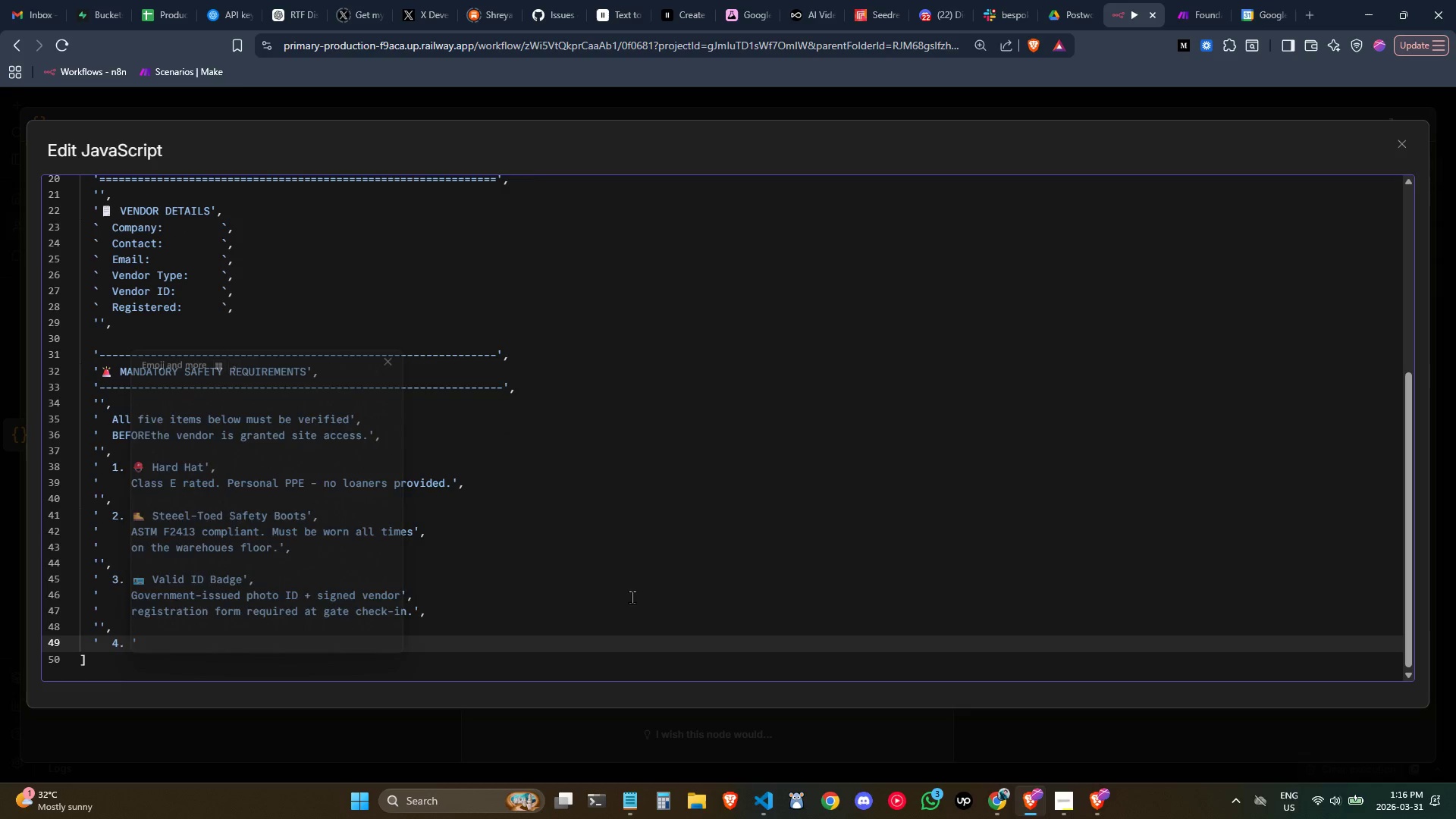 
key(Meta+Period)
 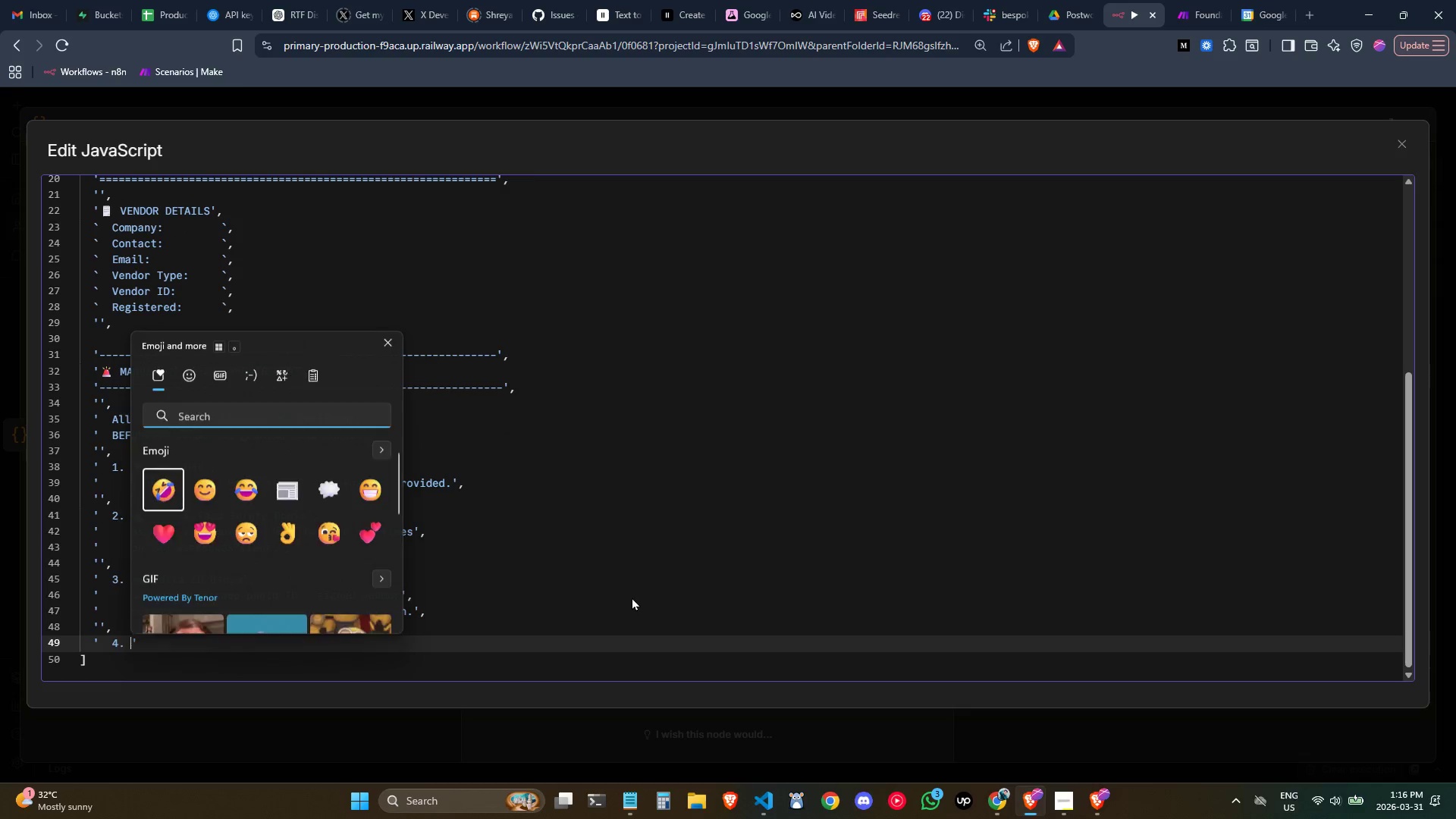 
type(note)
 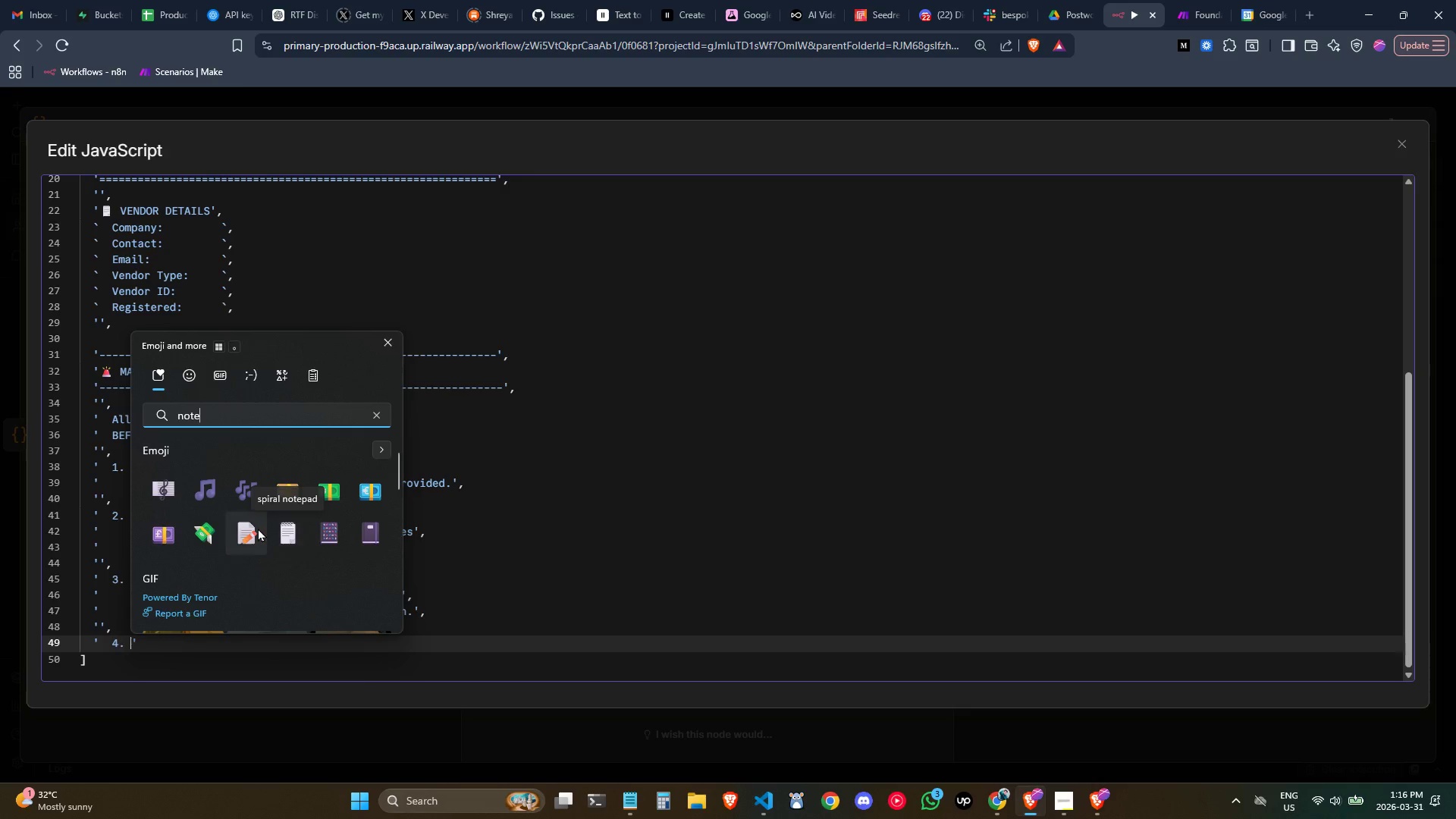 
left_click([255, 526])
 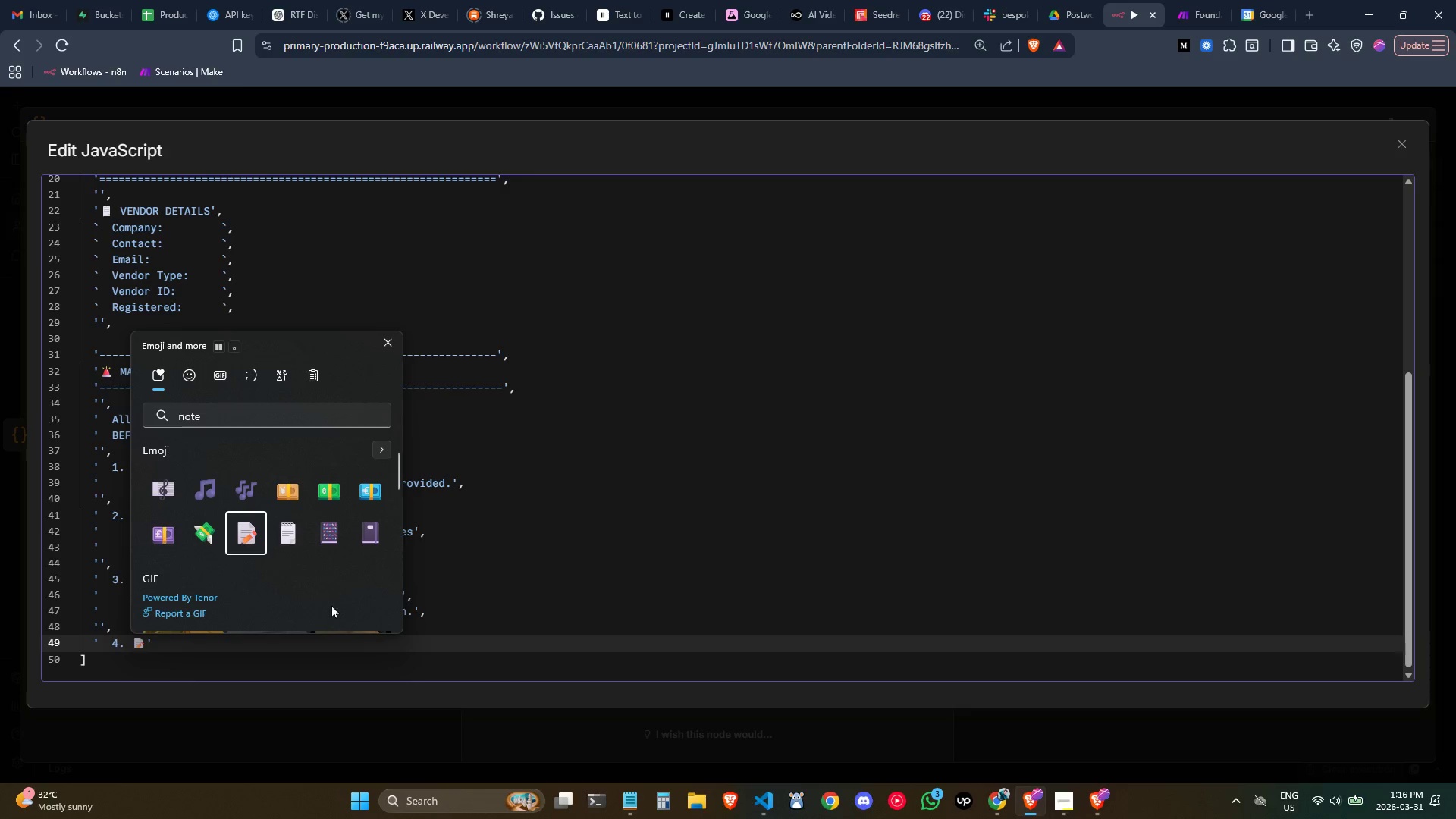 
left_click([510, 636])
 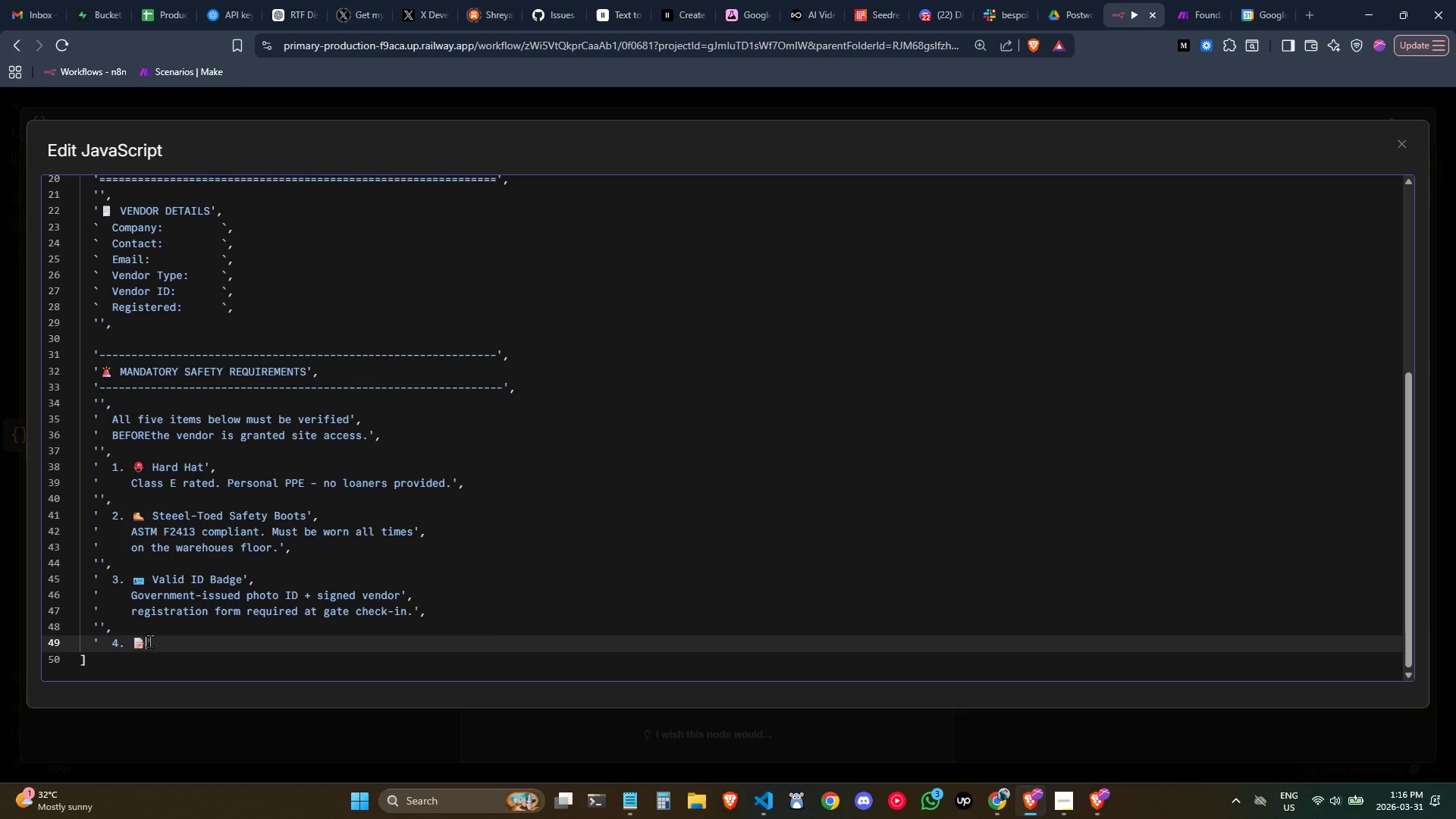 
left_click([146, 640])
 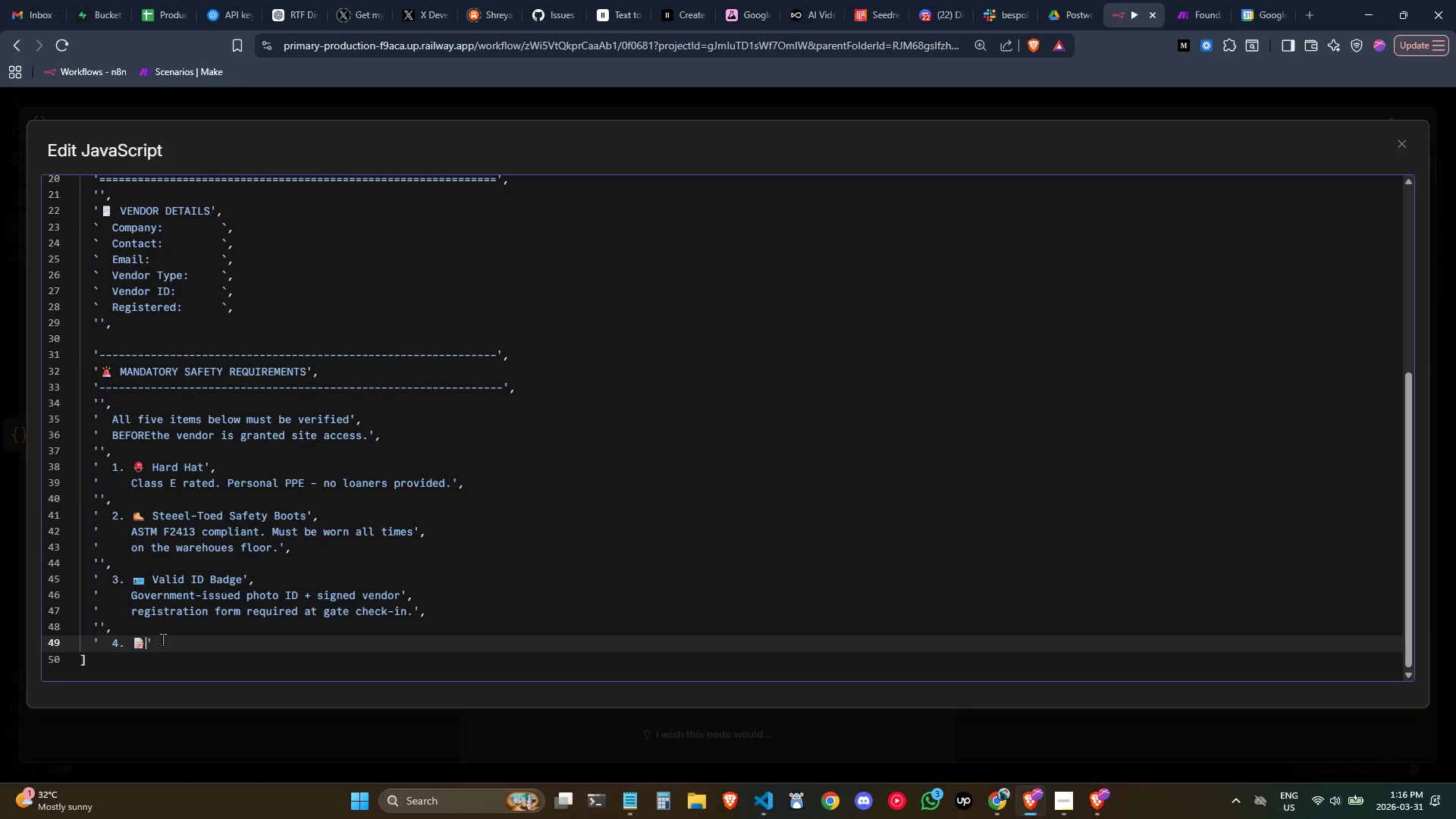 
type( Signed Liability Waiver)
 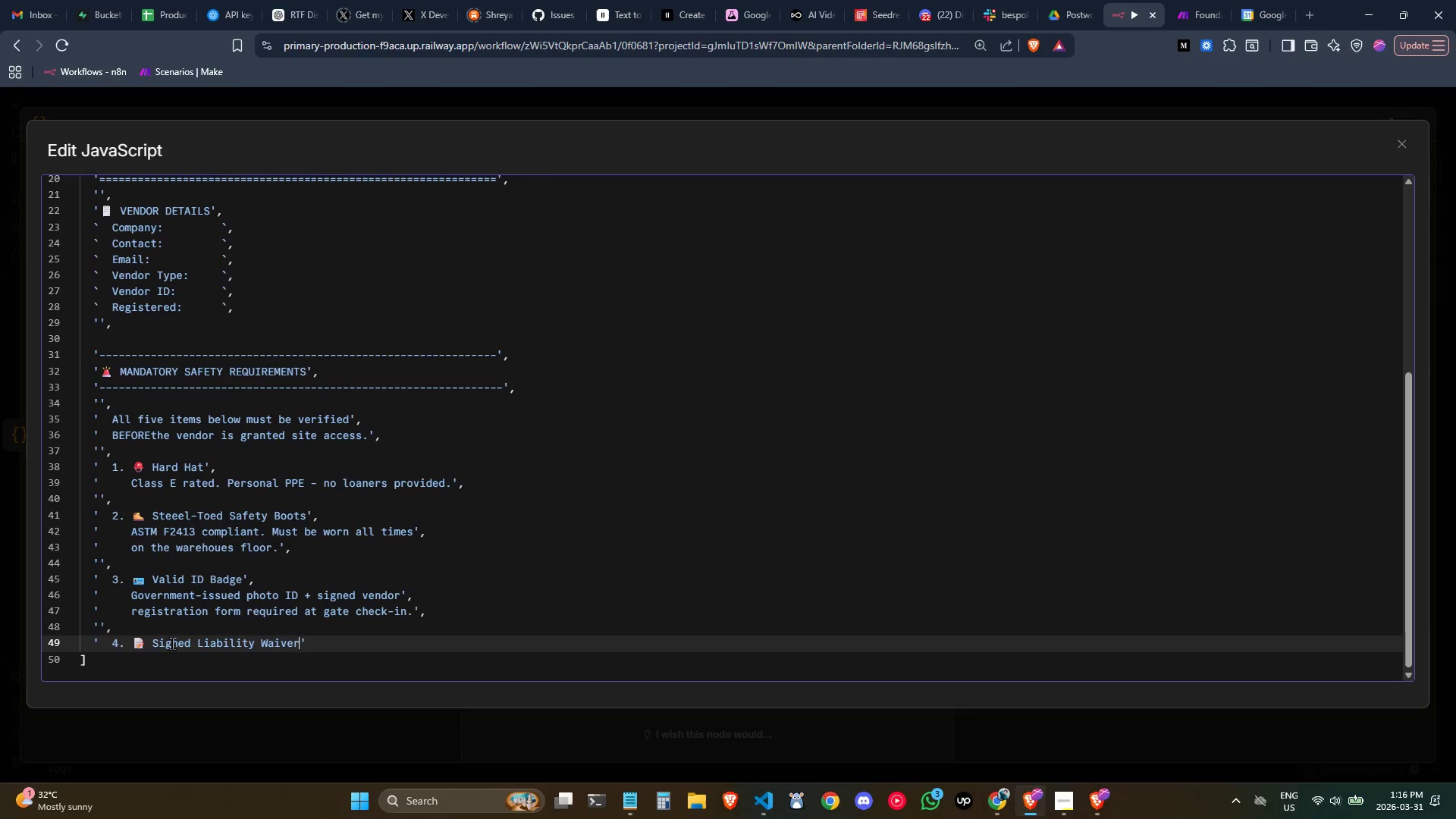 
key(ArrowRight)
 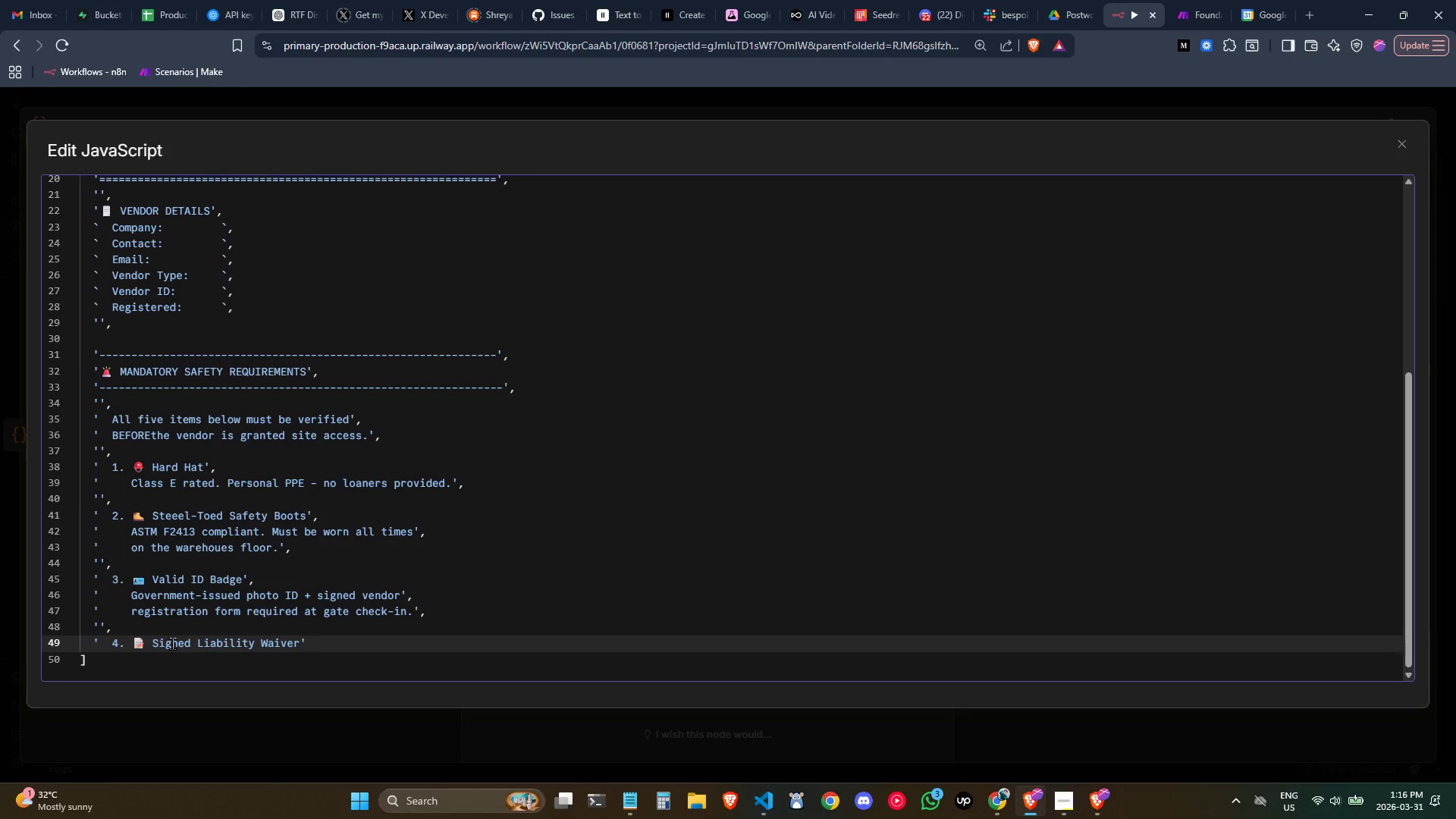 
key(Comma)
 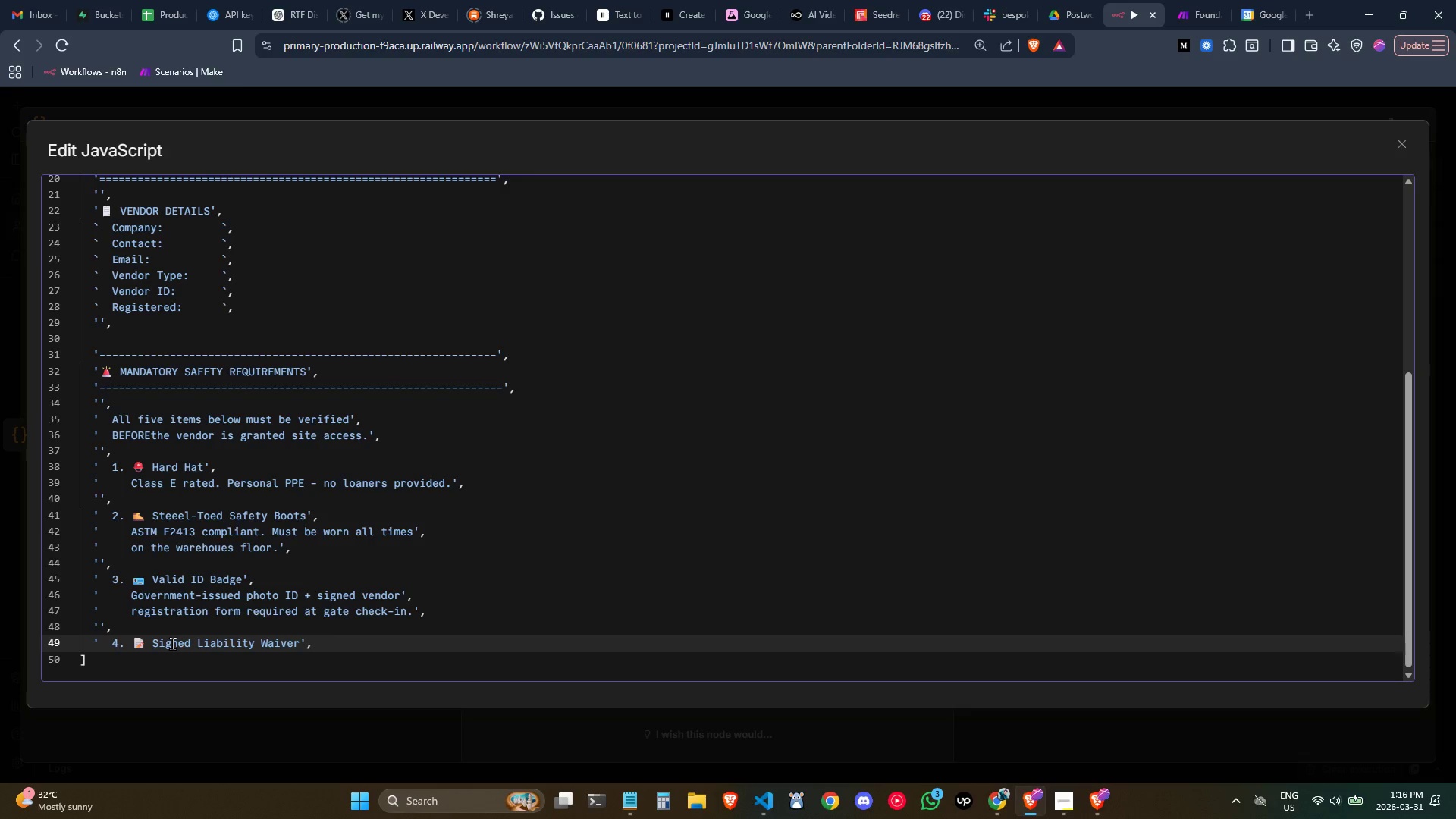 
key(Enter)
 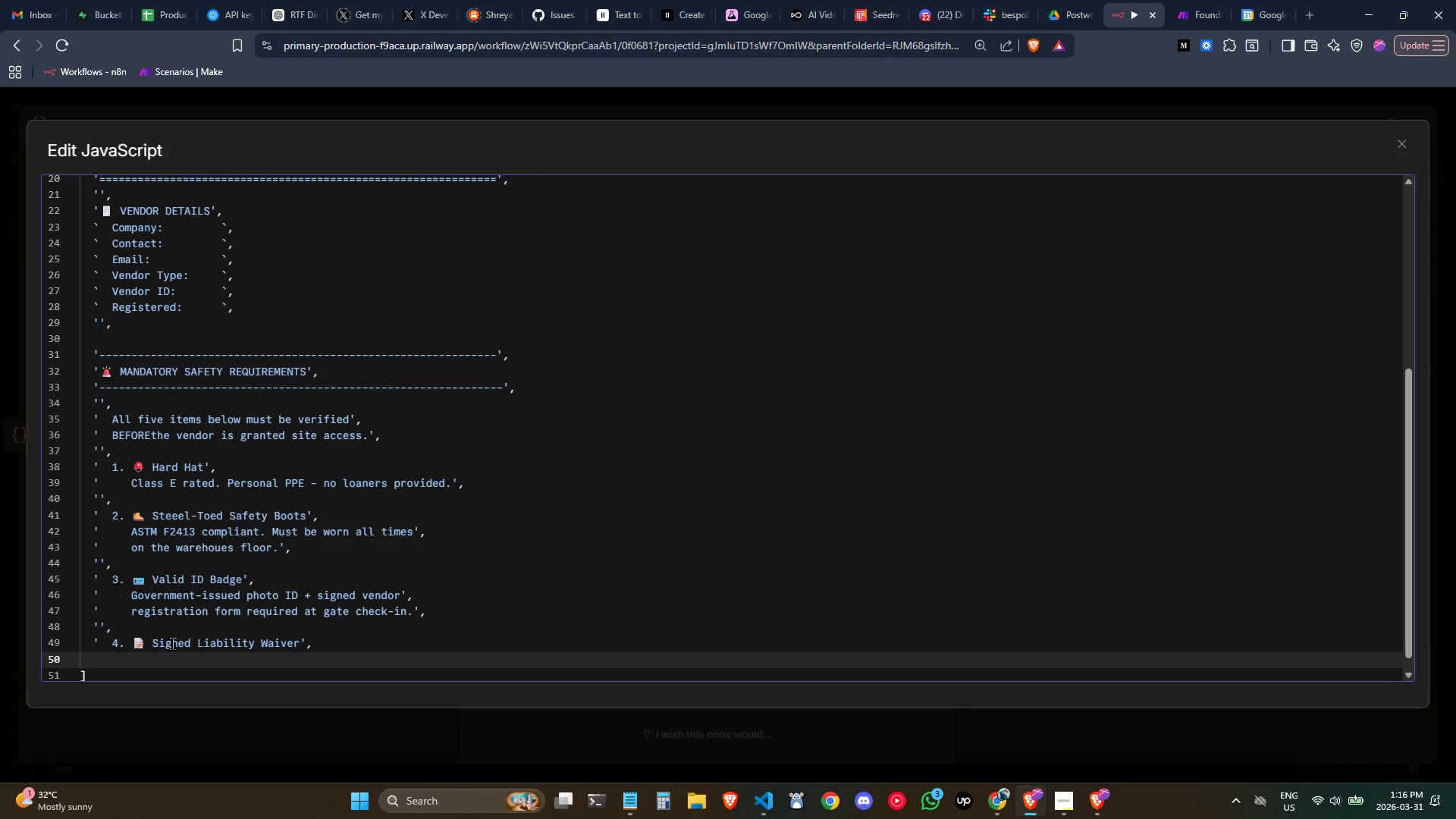 
type('     Iron )
key(Backspace)
type(wood Form IW-LW-03. Must be signed BO)
key(Backspace)
type(ER)
key(Backspace)
type(FORE)
 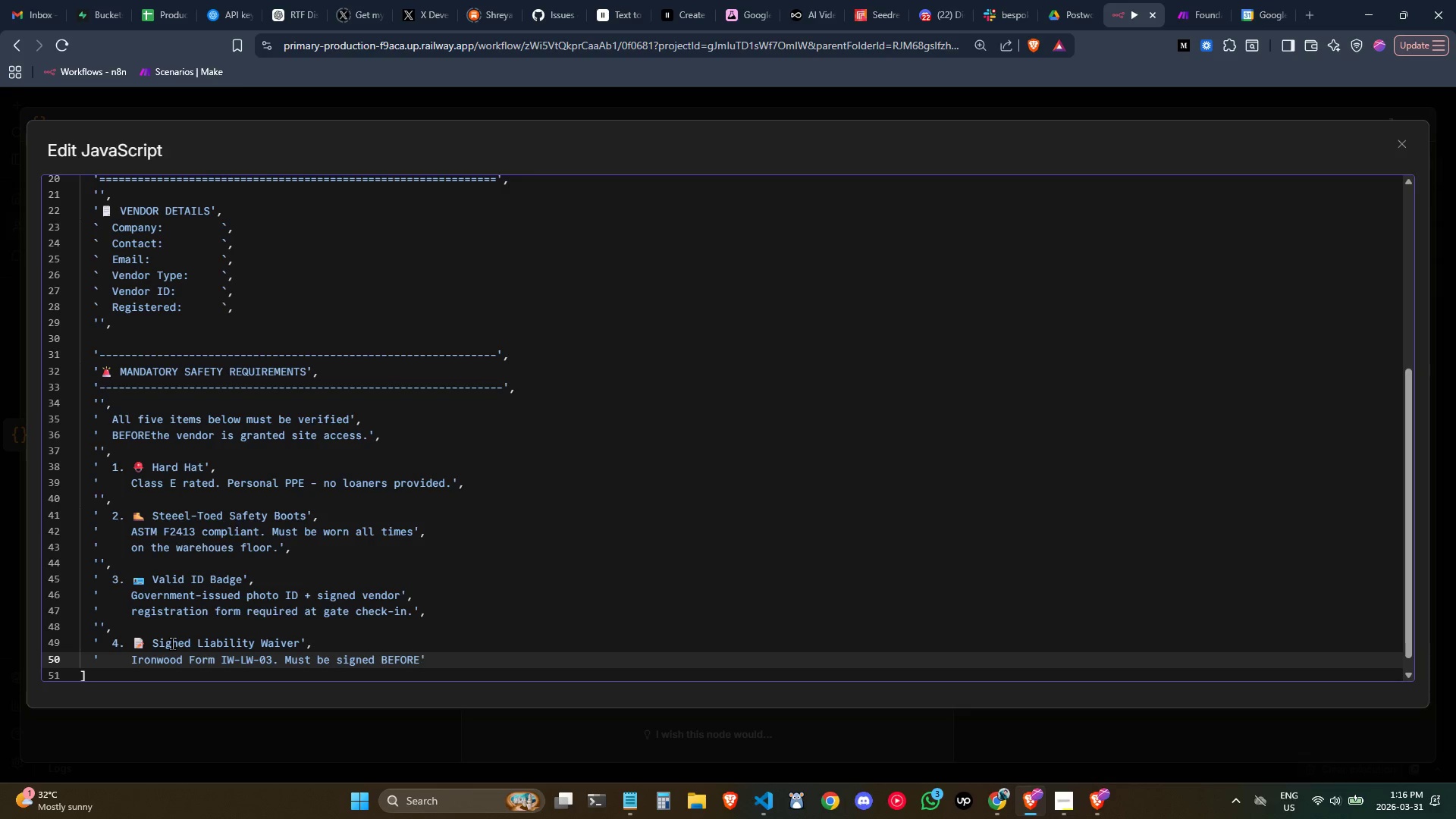 
key(ArrowRight)
 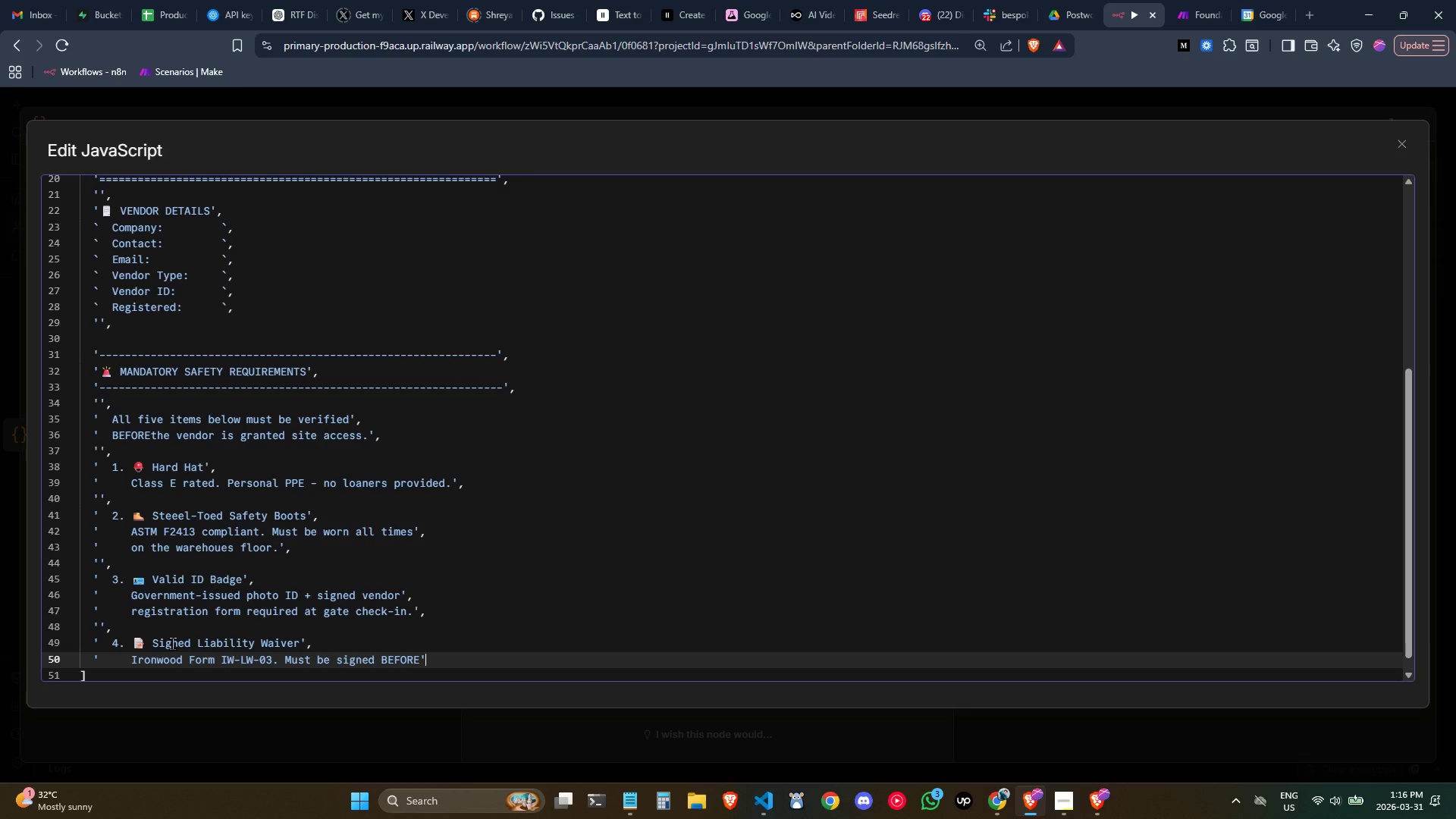 
key(Comma)
 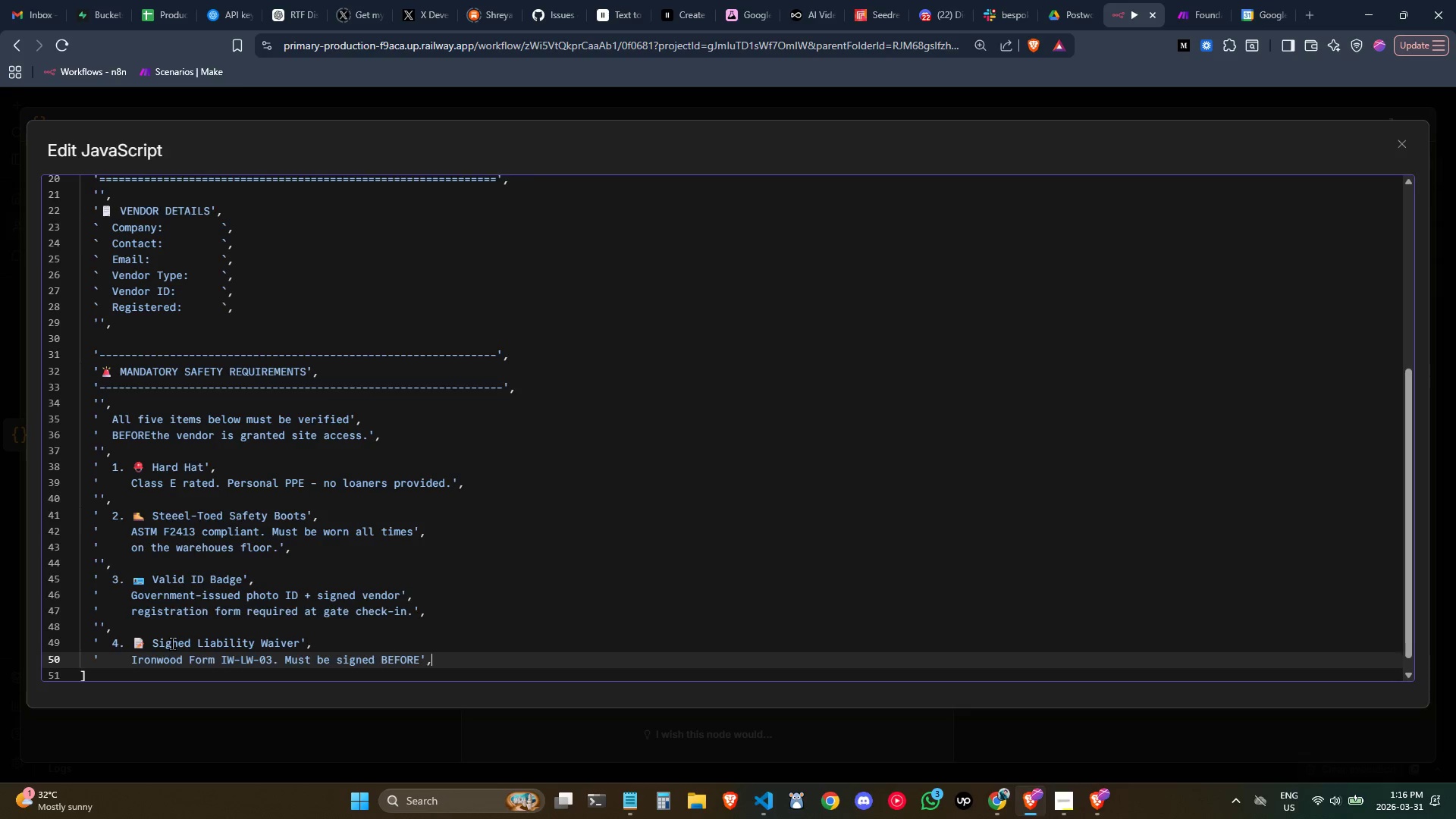 
key(Enter)
 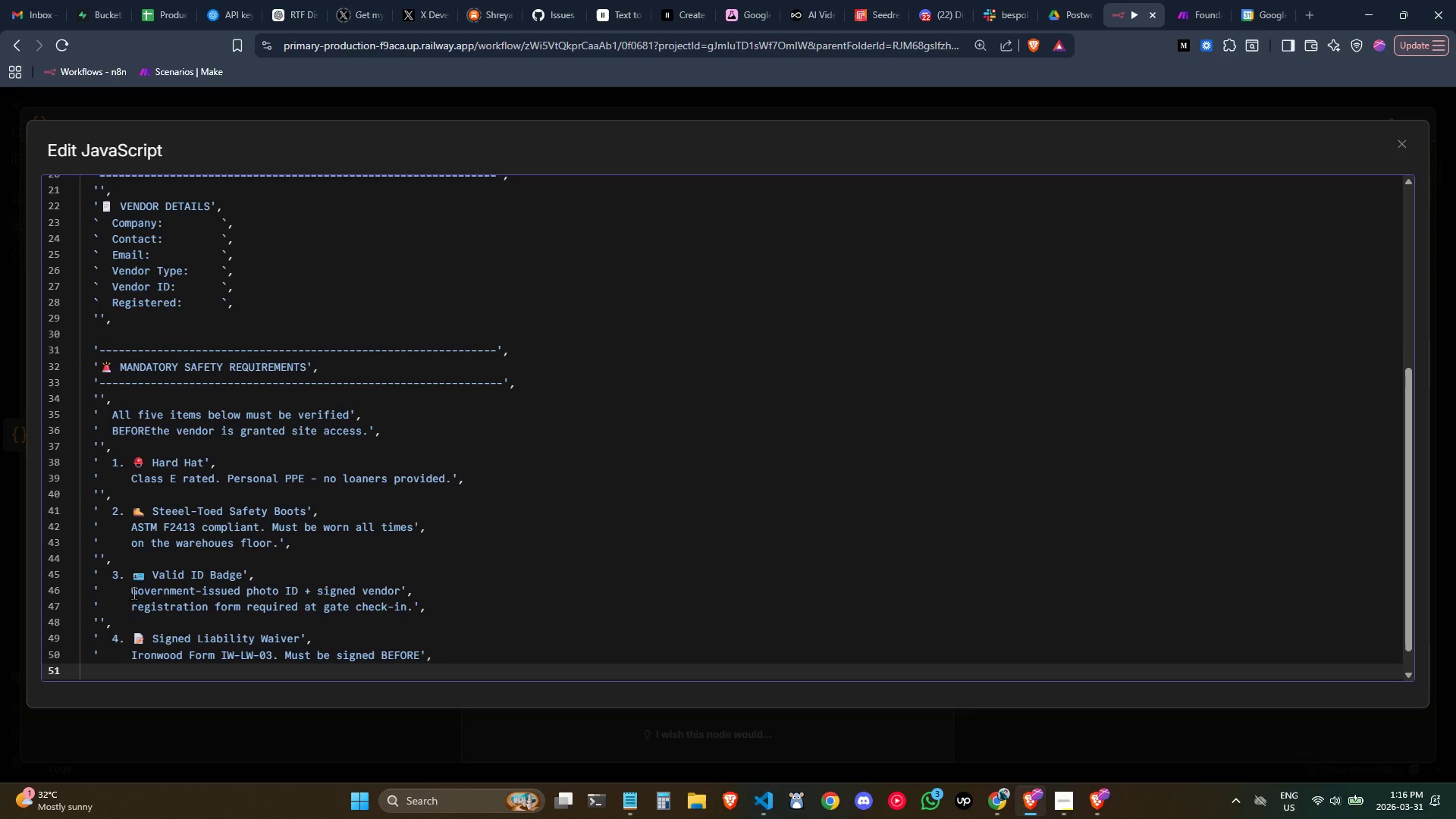 
scroll: coordinate [138, 592], scroll_direction: down, amount: 1.0
 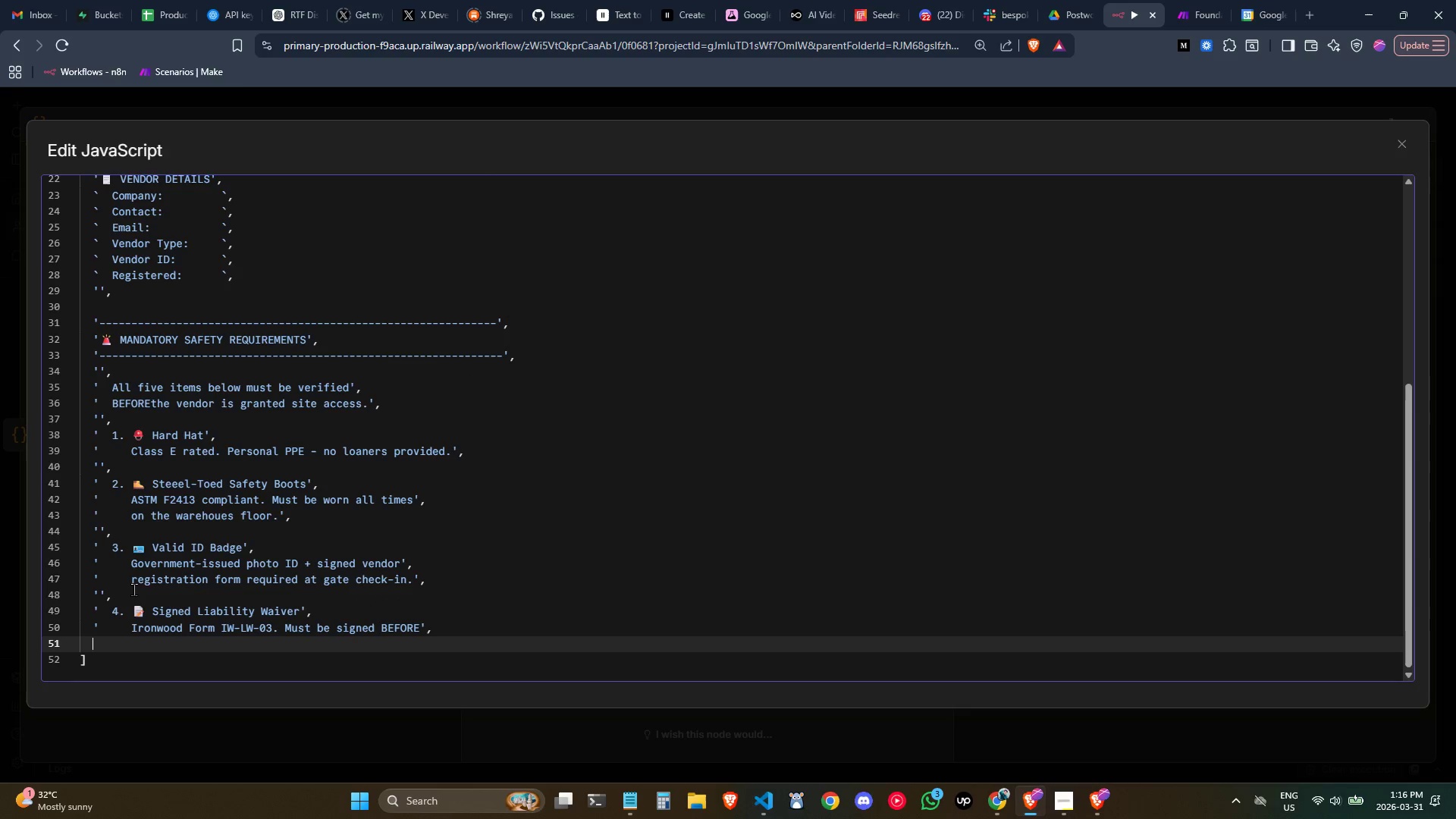 
type('     this briefing )
key(Backspace)
type(. Send to: compliance@a)
key(Backspace)
type(ironwood.com)
 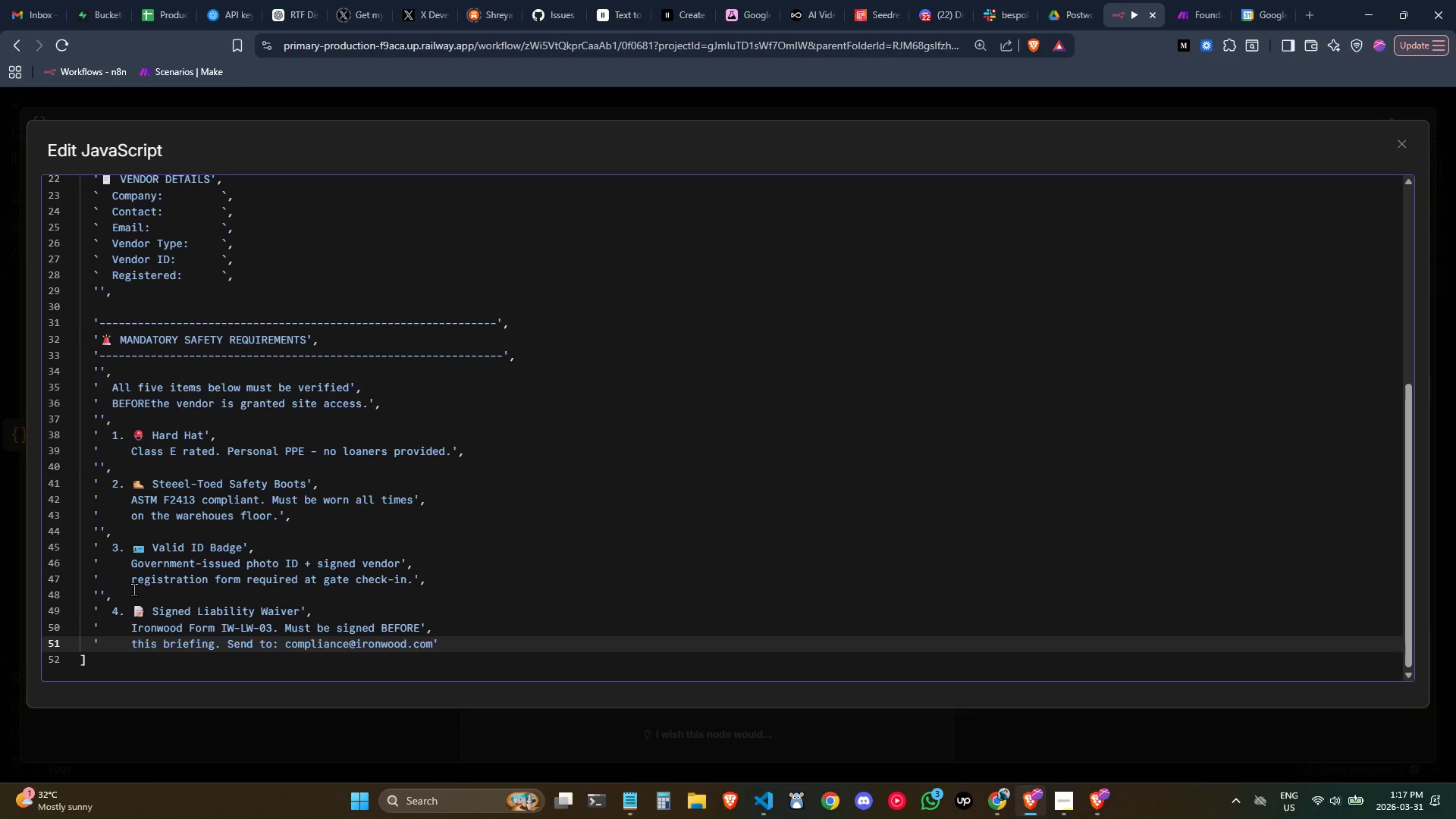 
key(ArrowRight)
 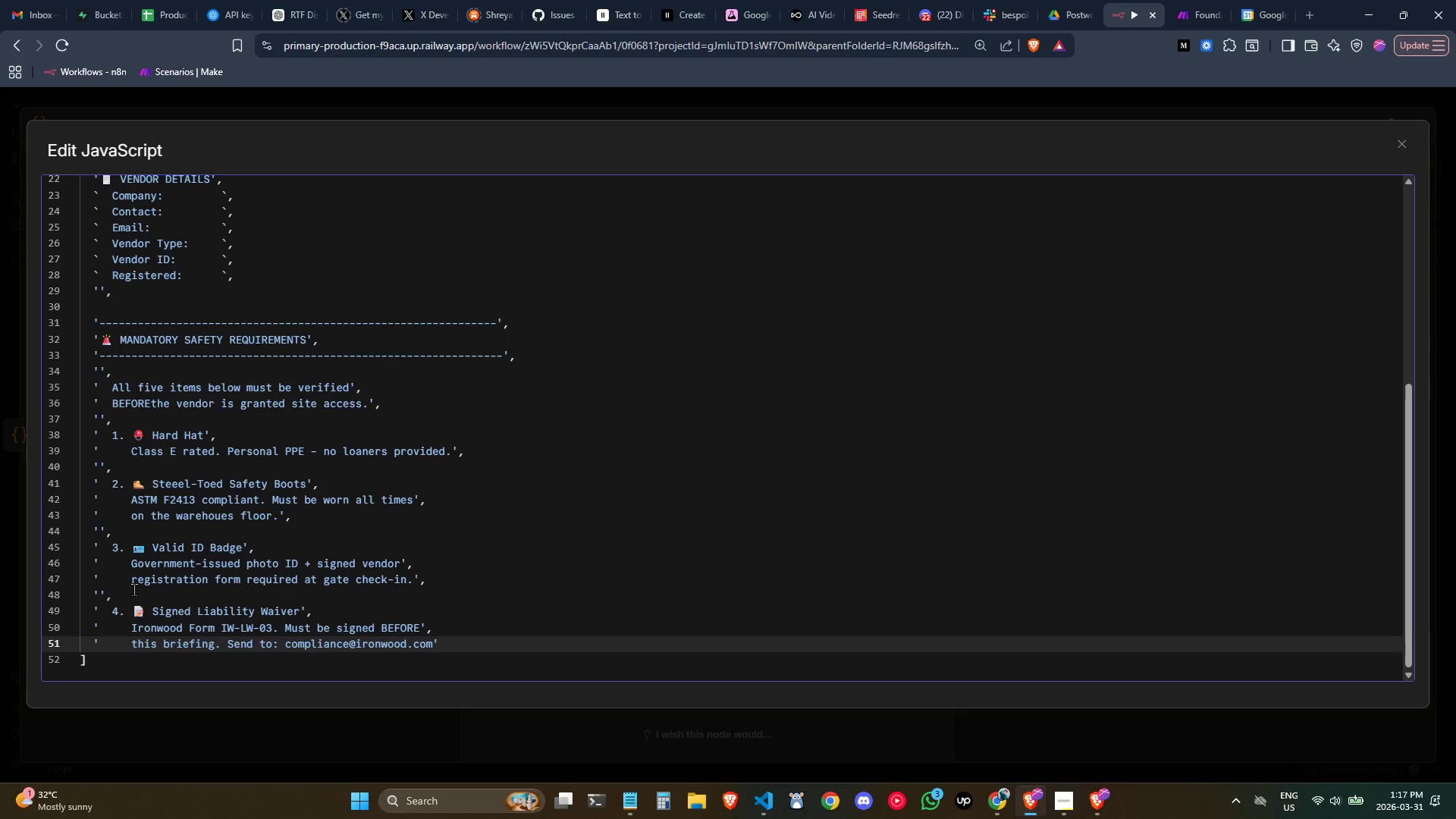 
key(Comma)
 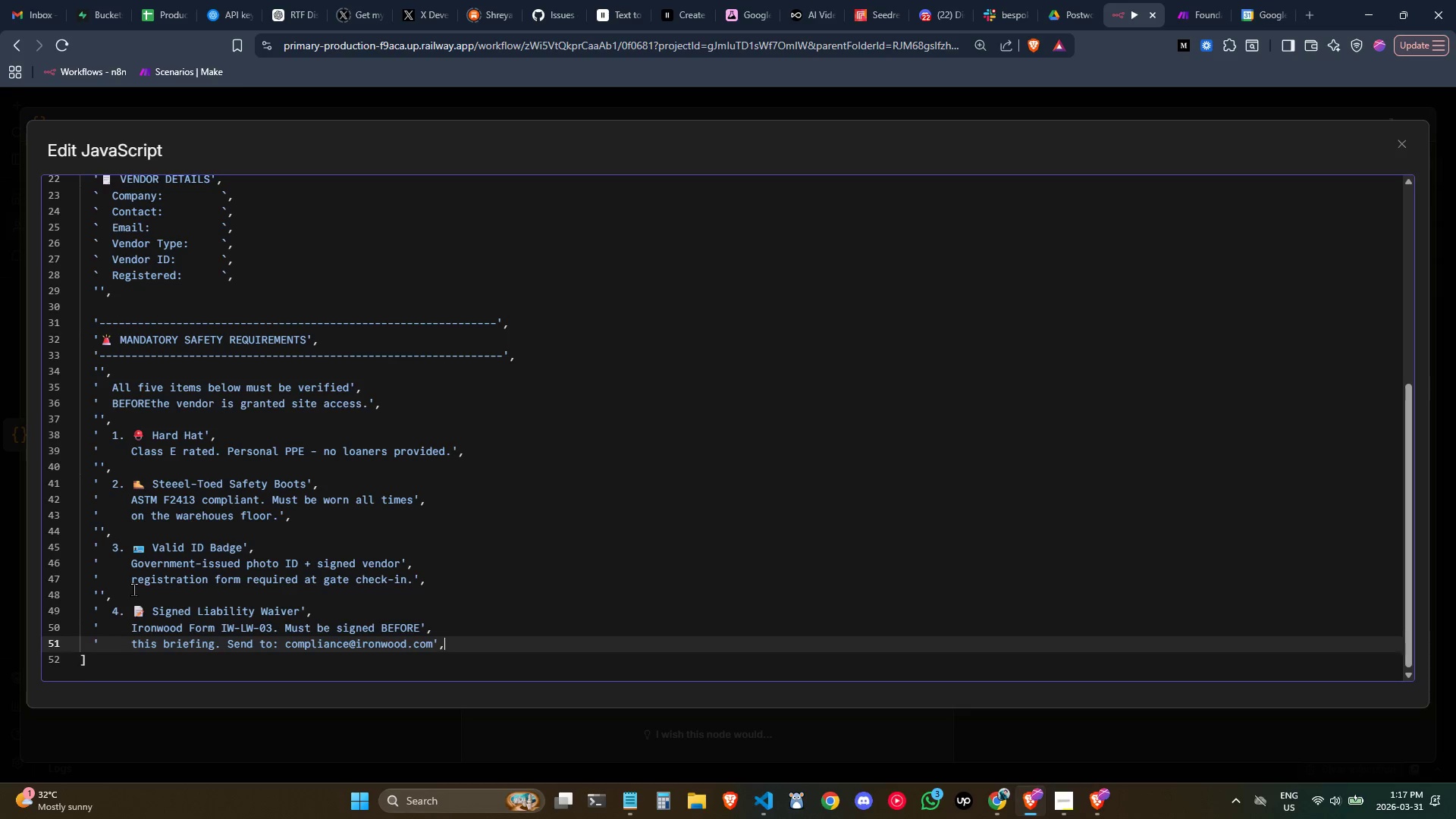 
key(Enter)
 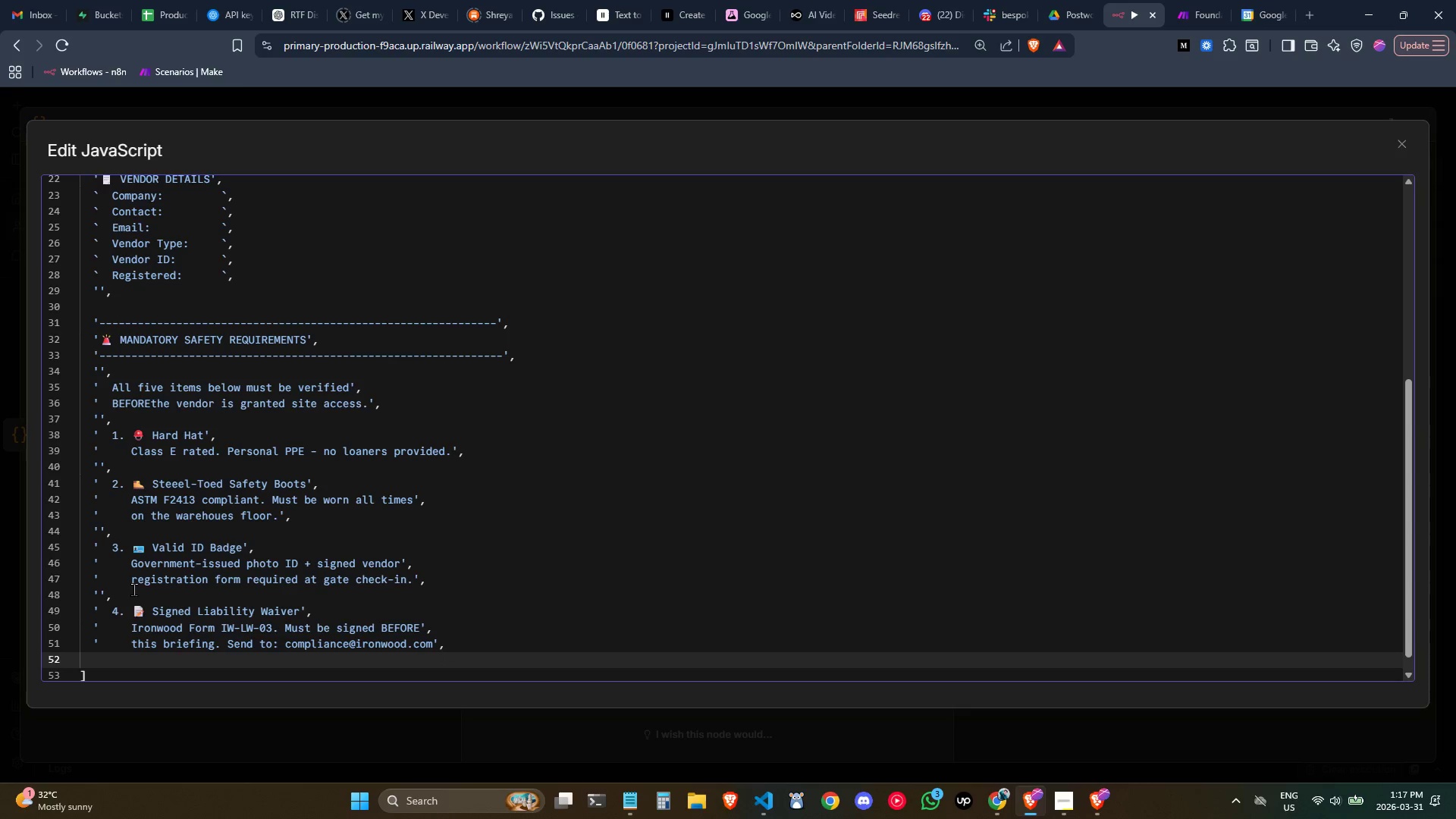 
key(Quote)
 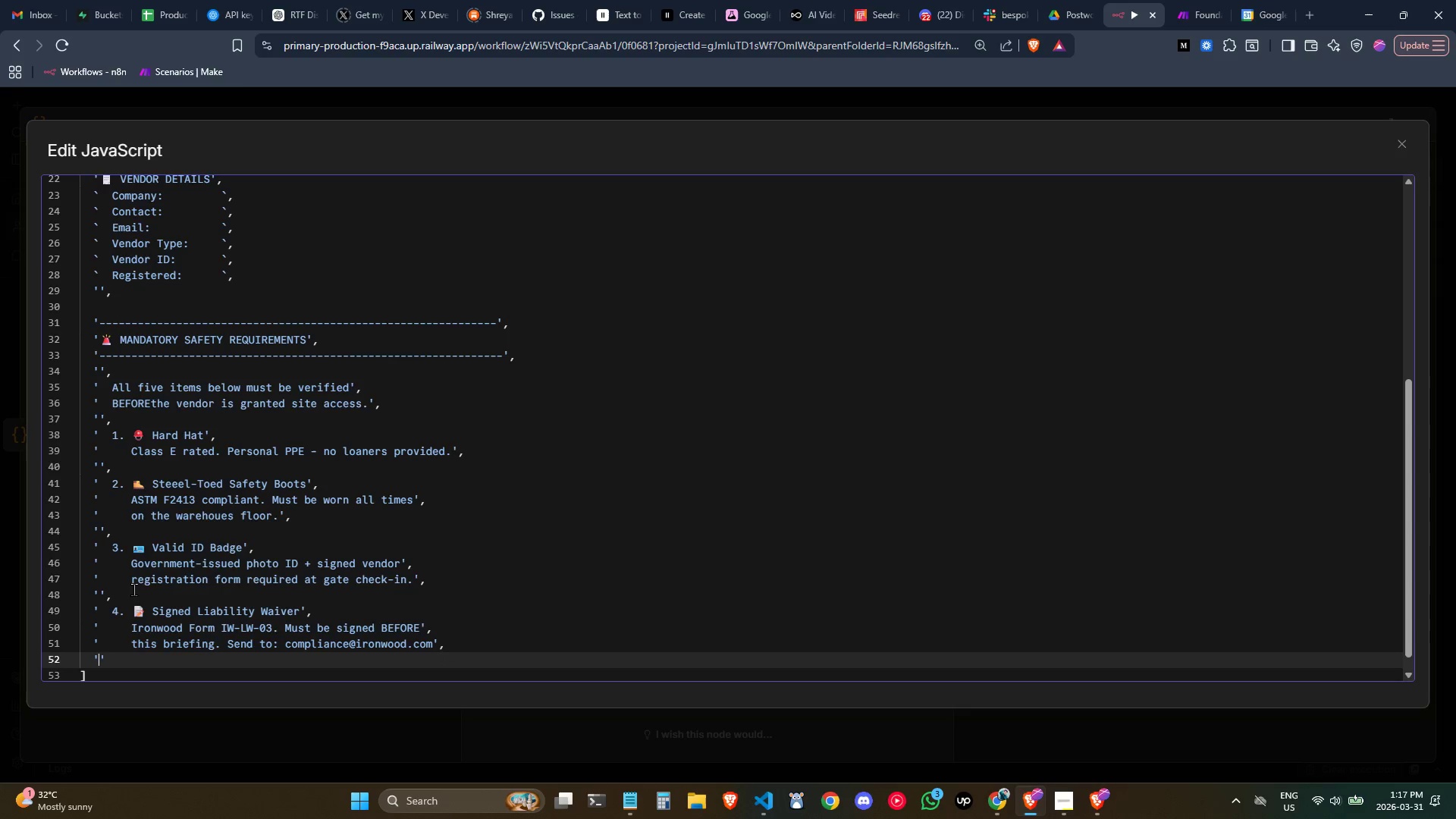 
key(Quote)
 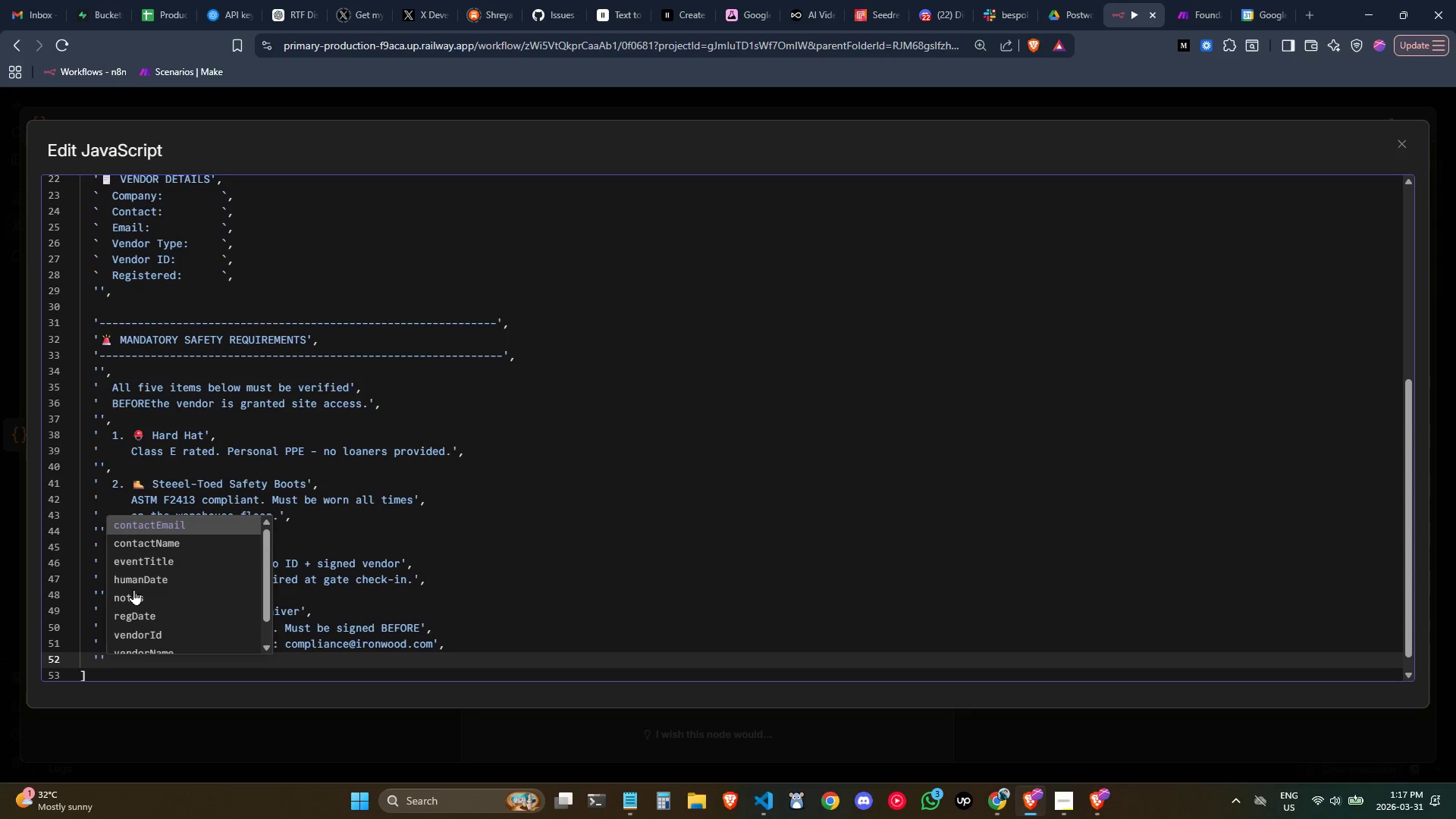 
key(Comma)
 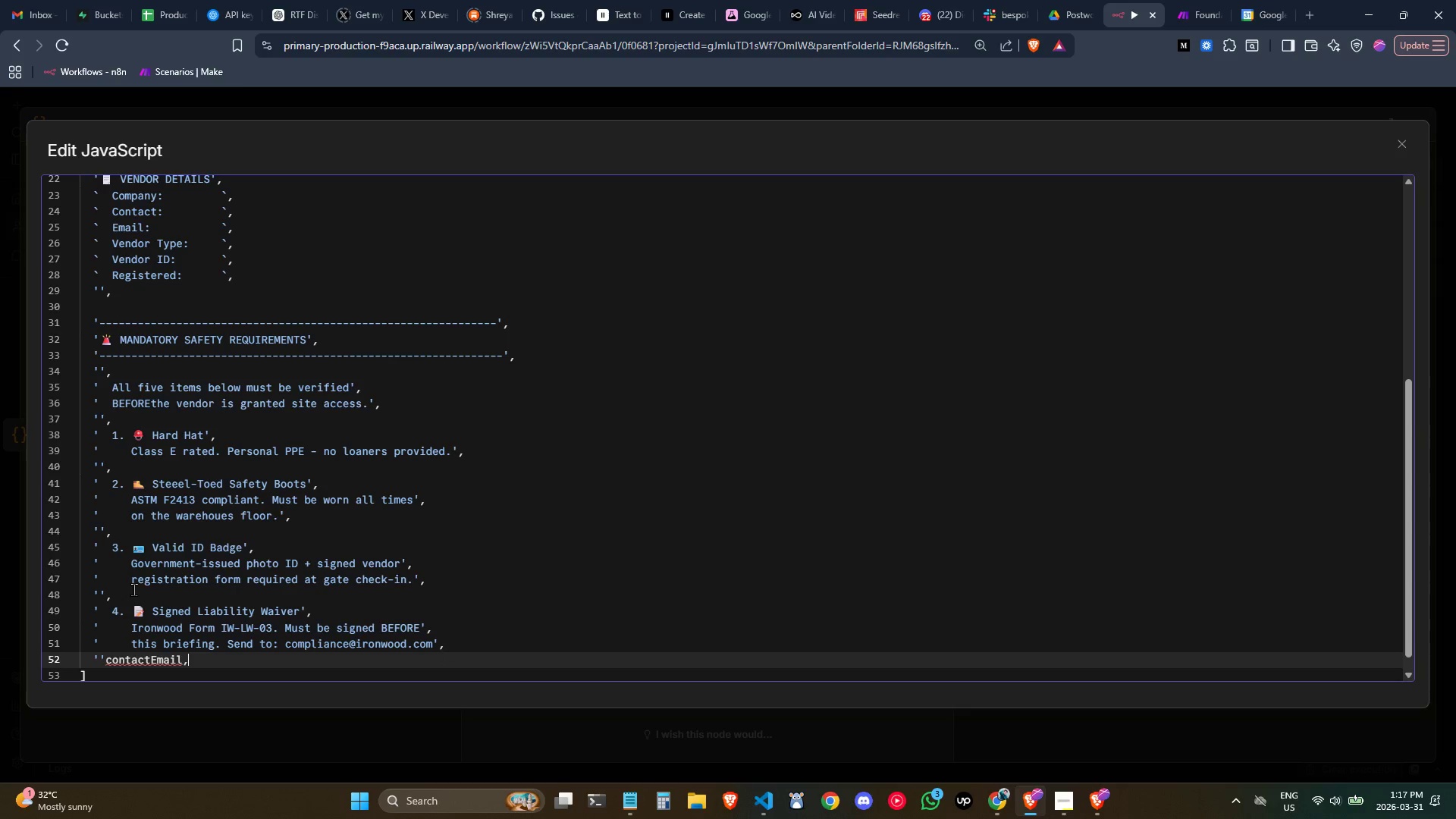 
key(Backspace)
 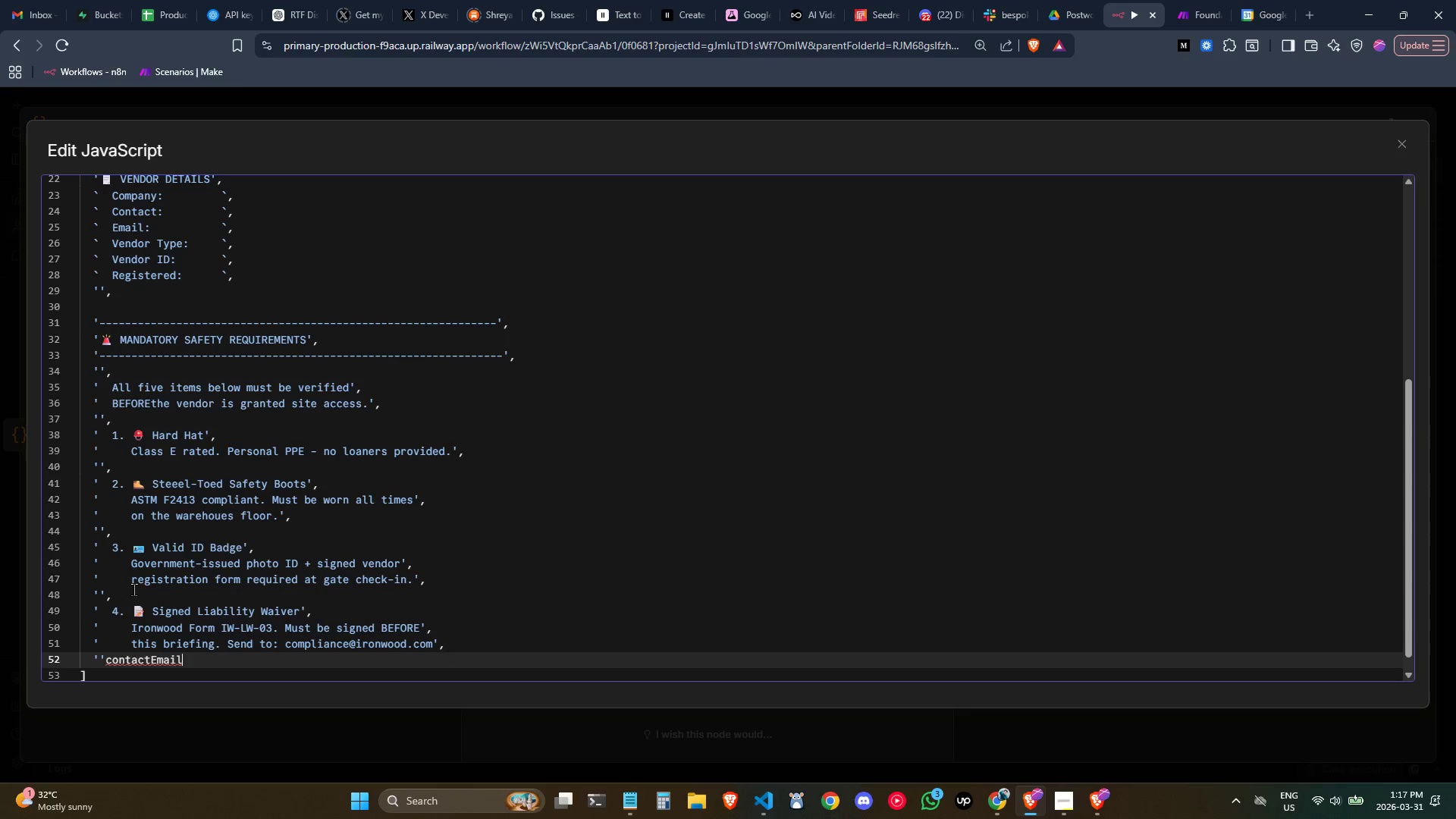 
key(Backspace)
 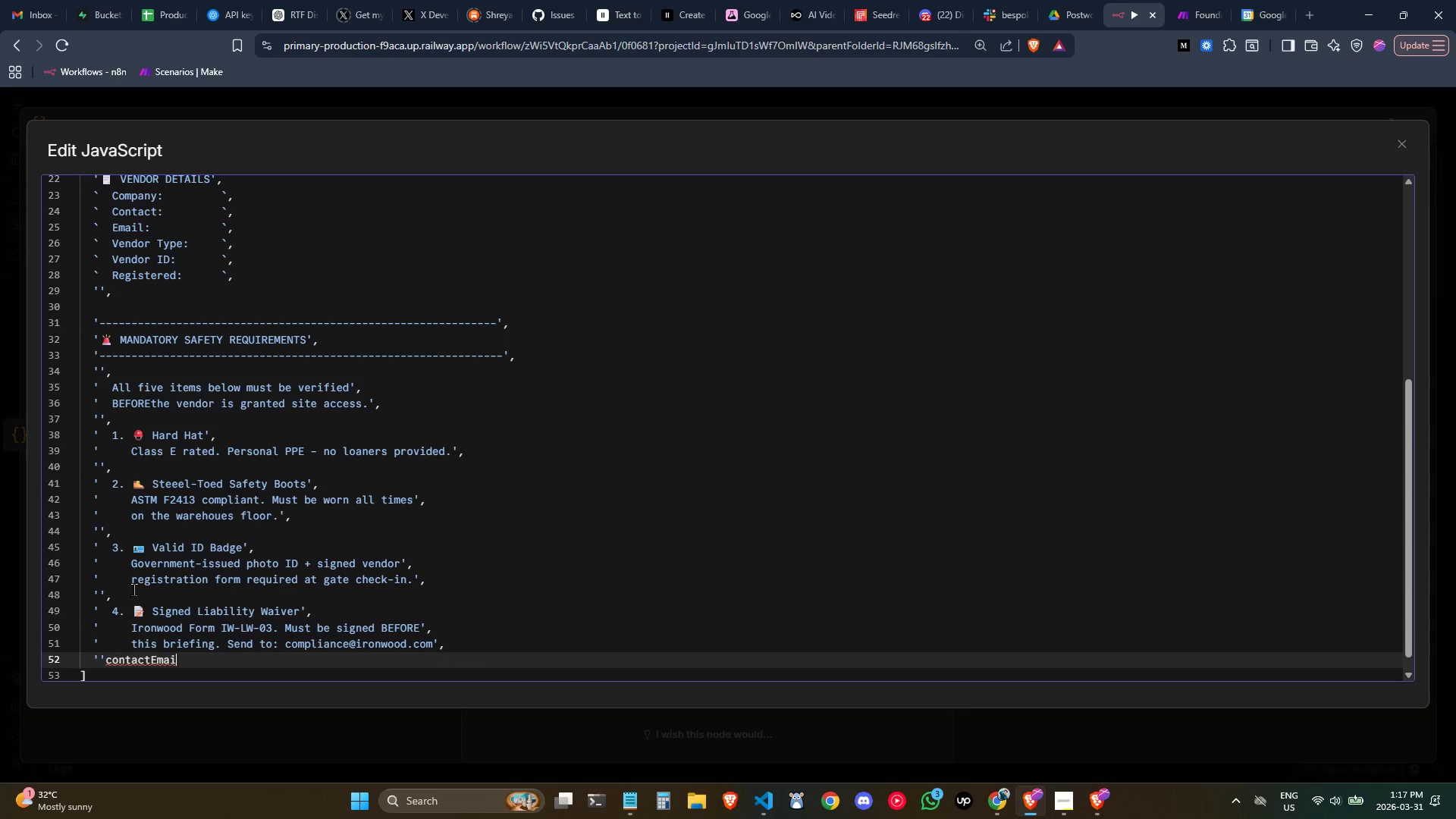 
key(Control+ControlLeft)
 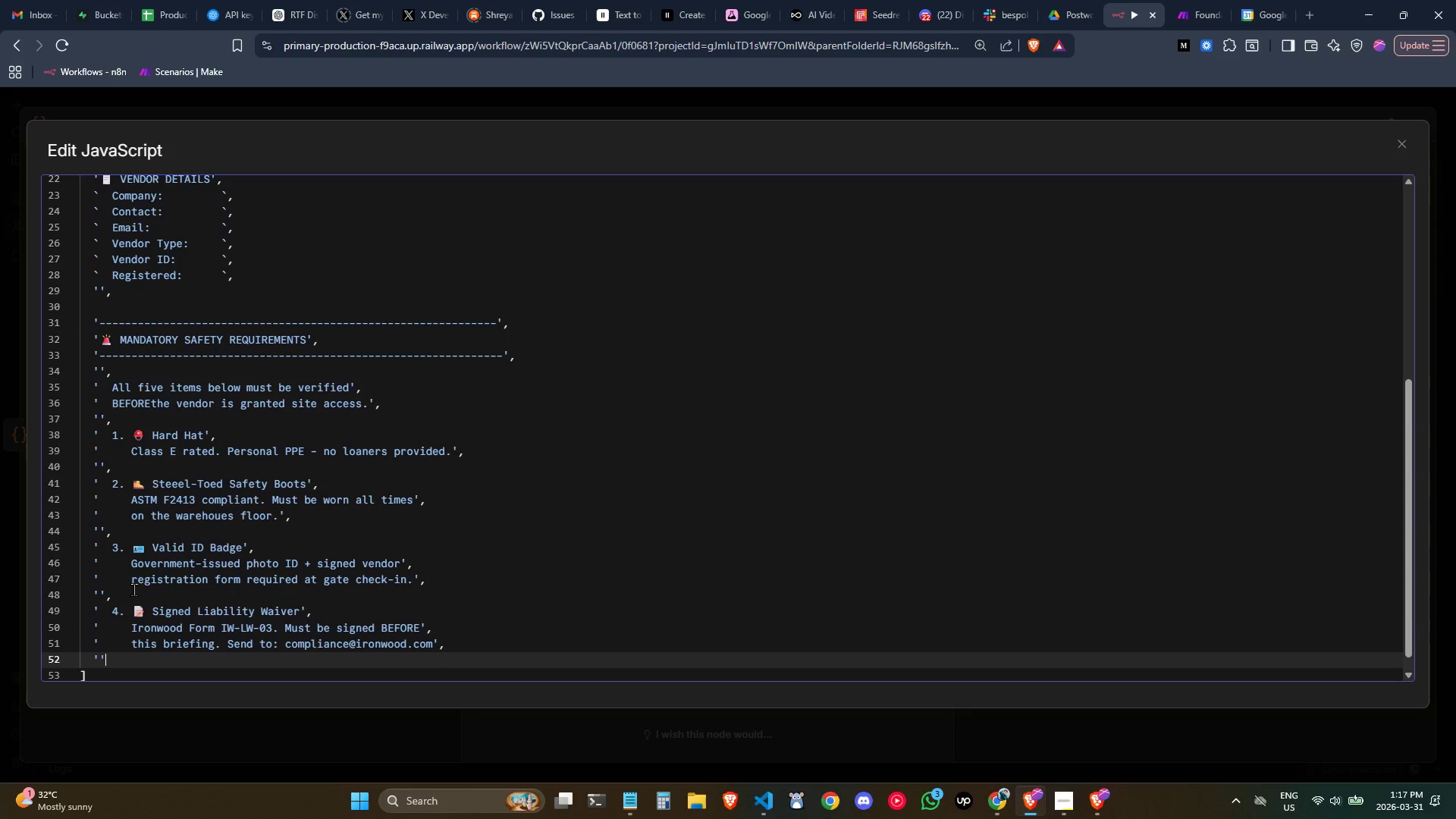 
key(Control+Backspace)
 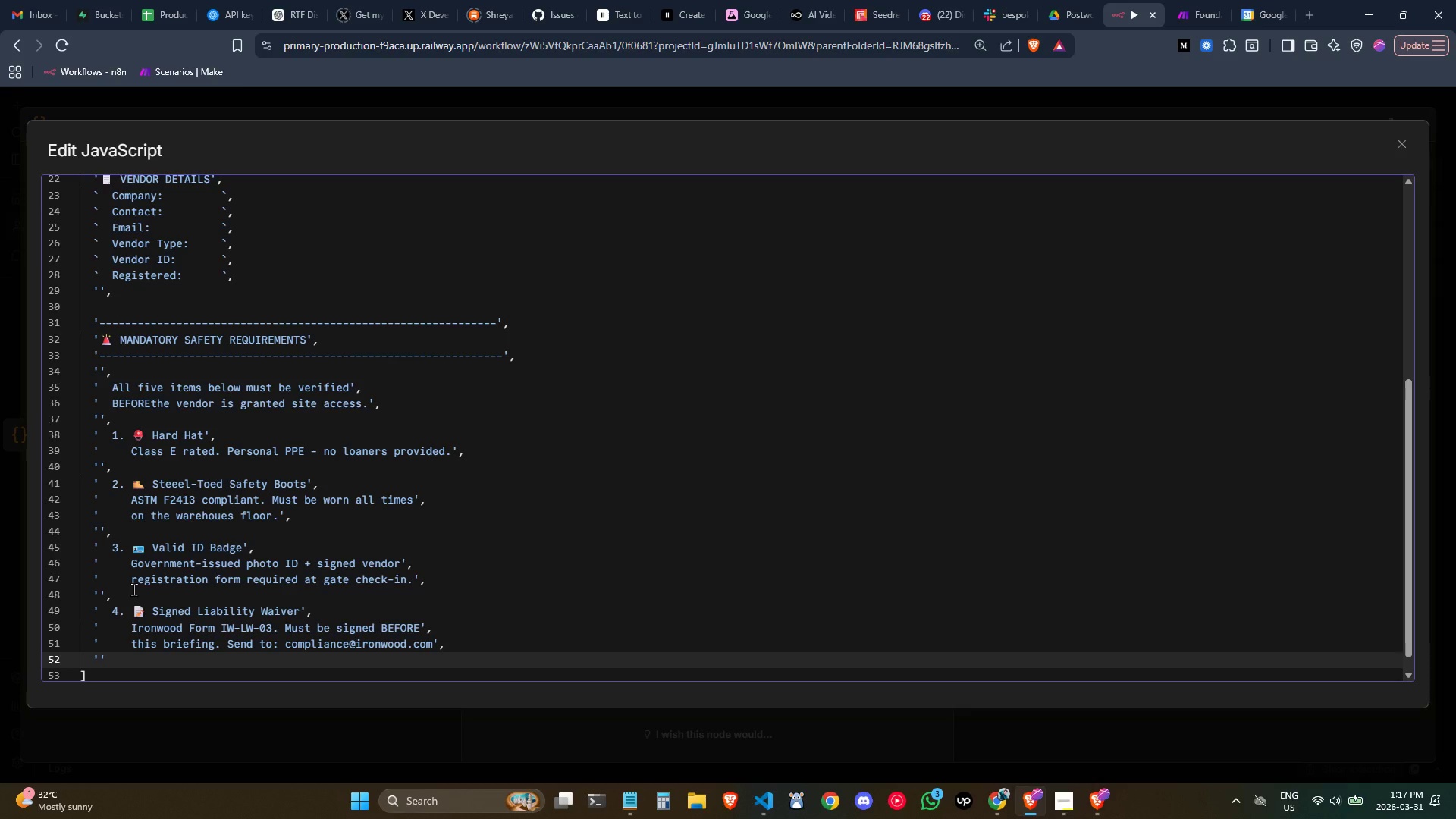 
key(Comma)
 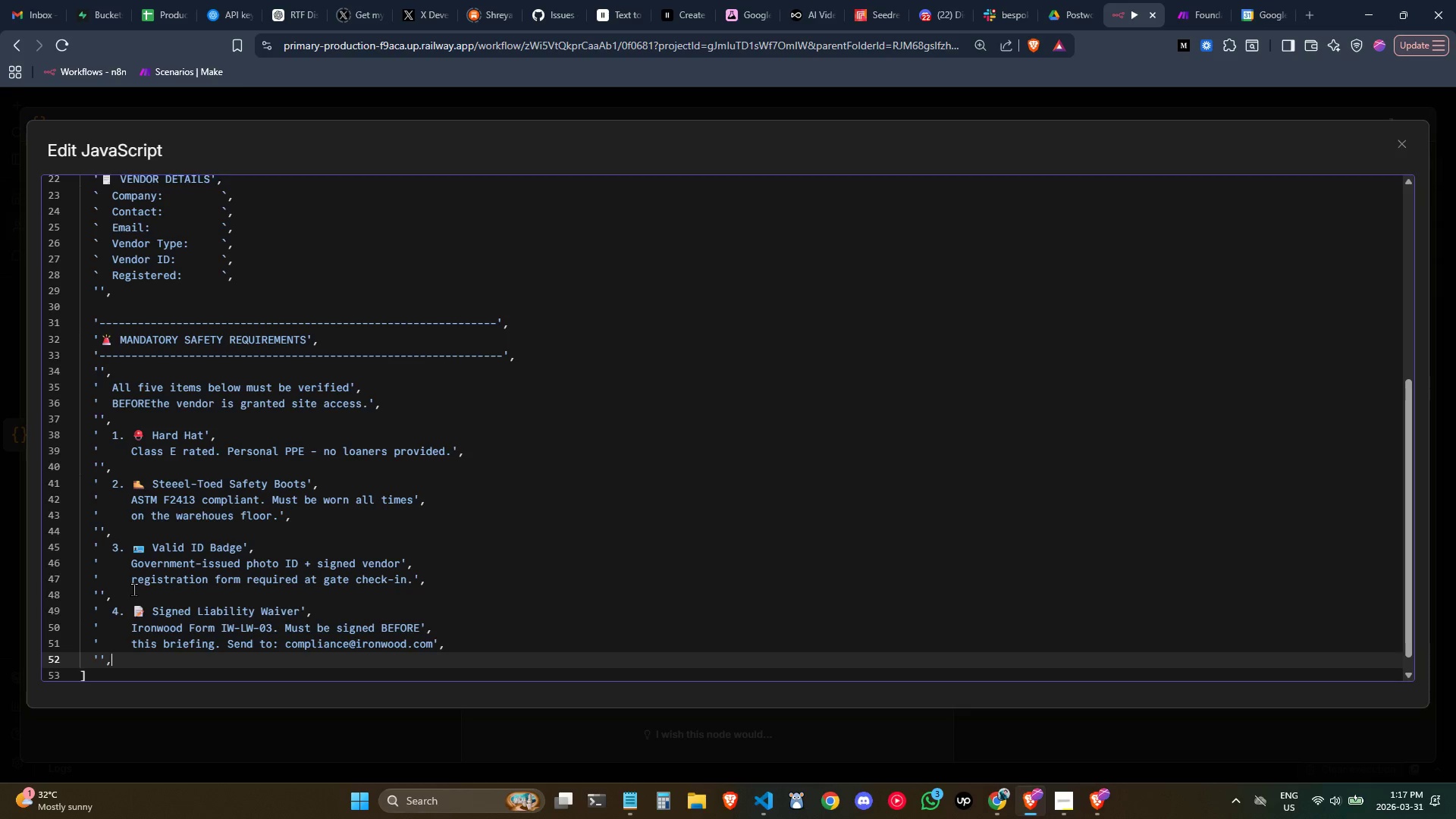 
key(Enter)
 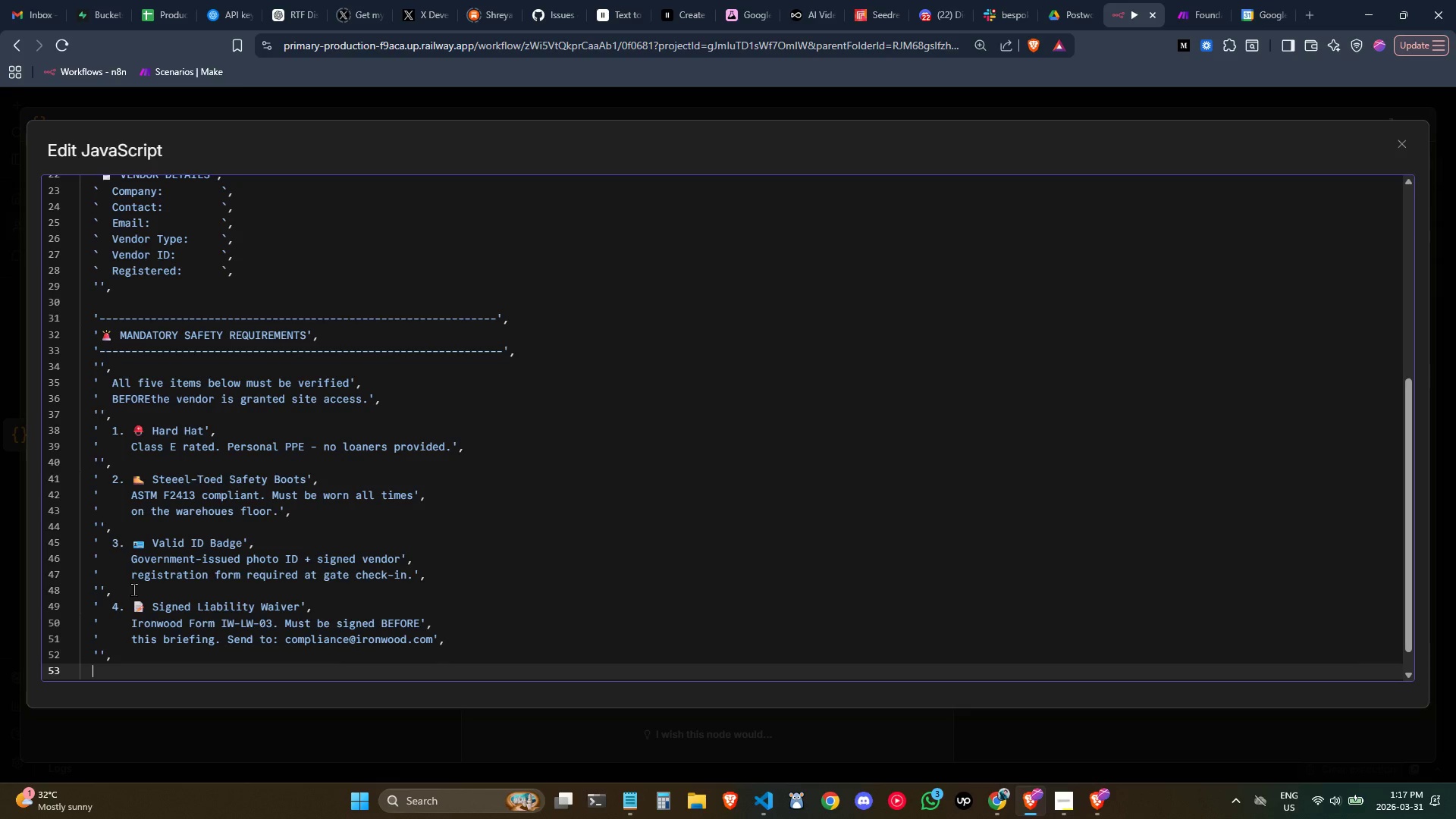 
key(Quote)
 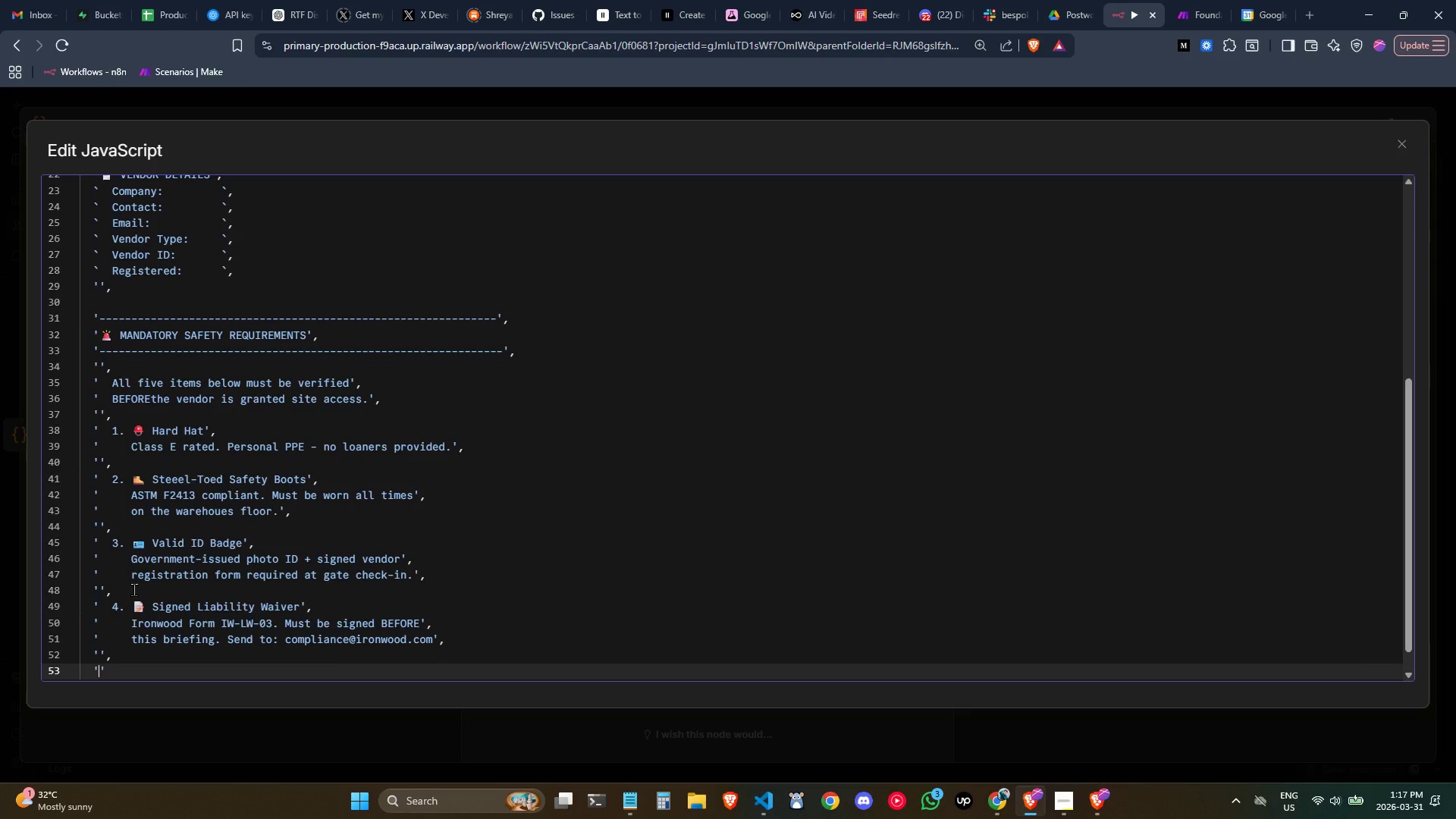 
key(Space)
 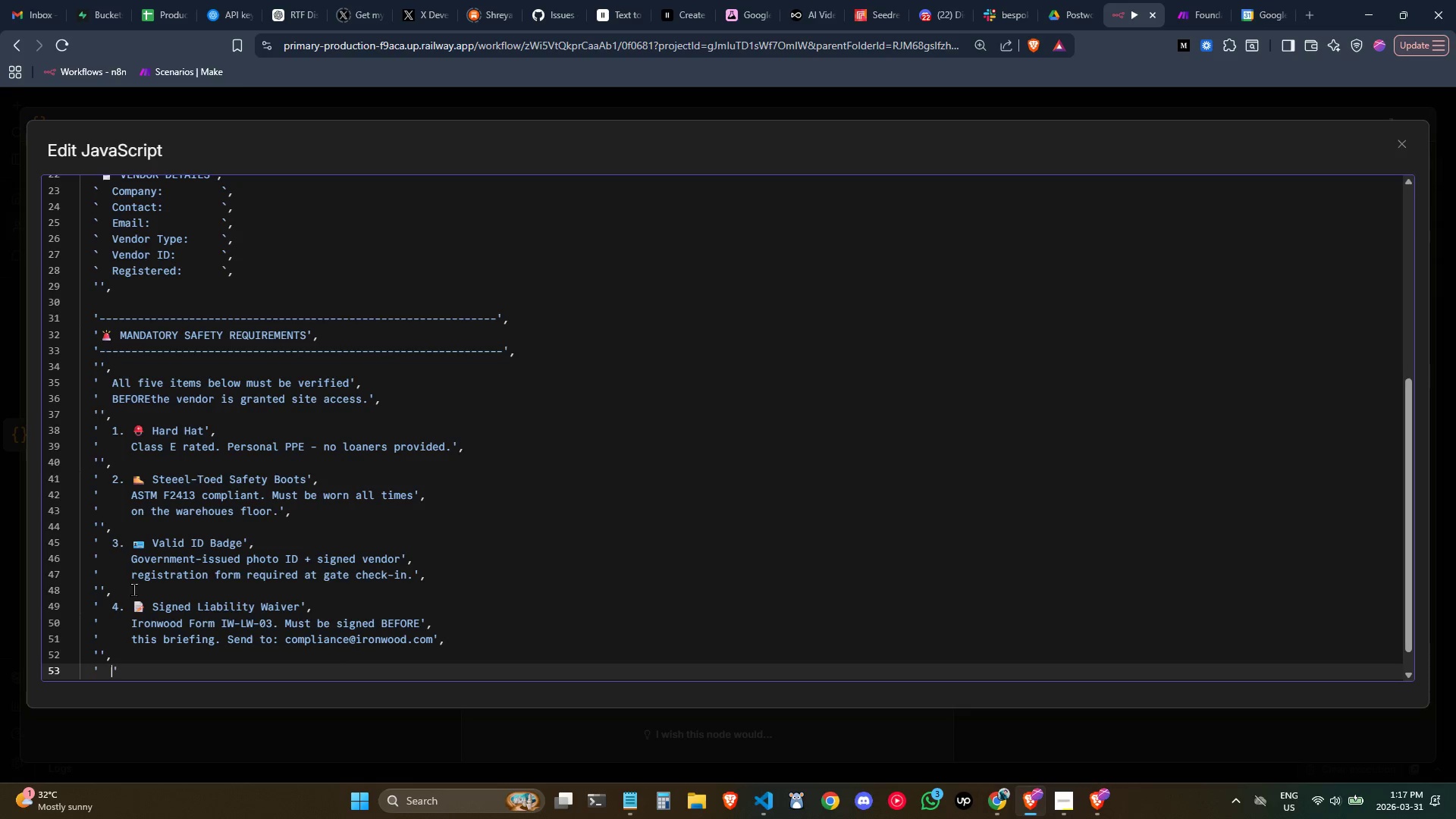 
key(Space)
 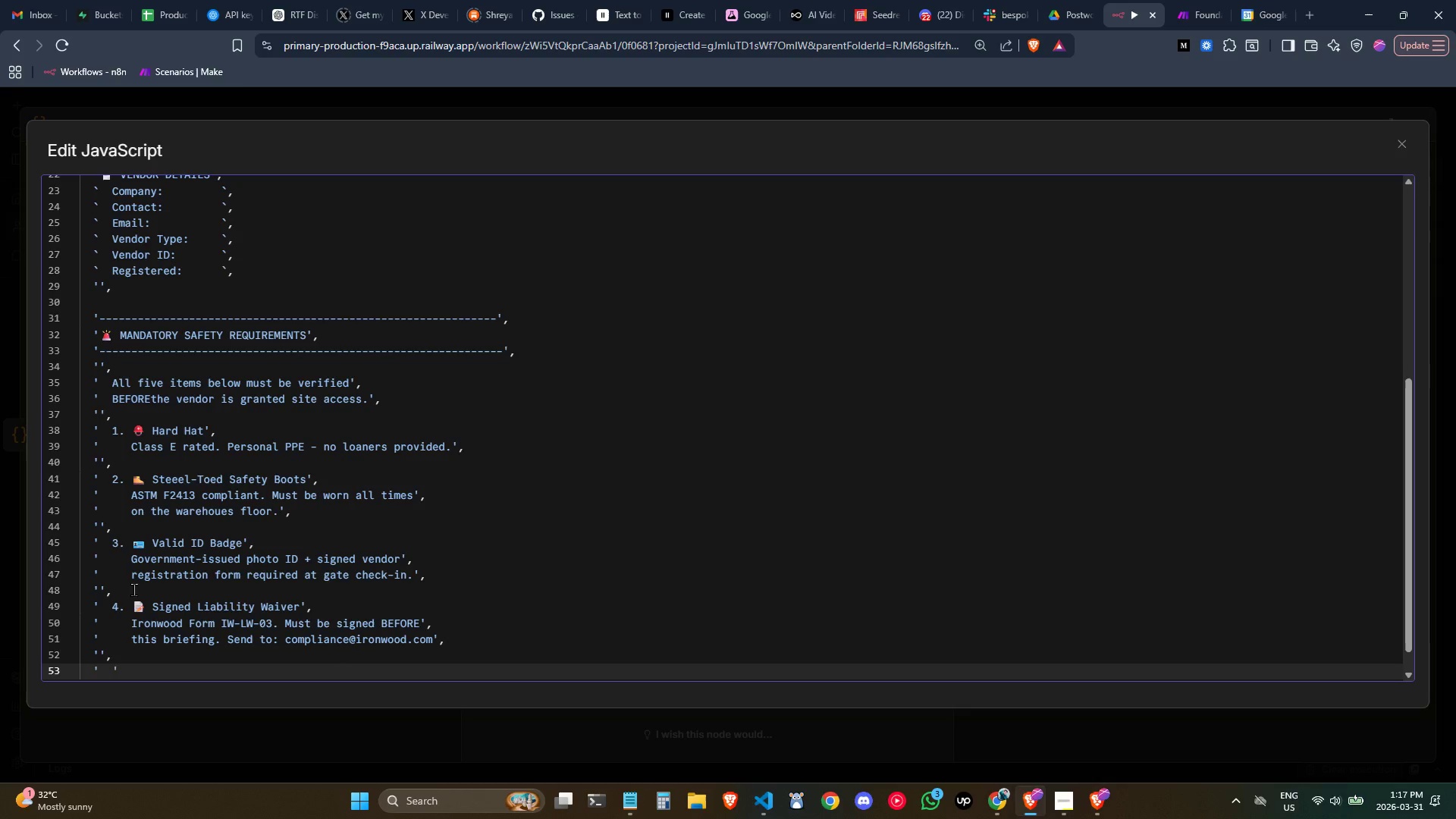 
key(5)
 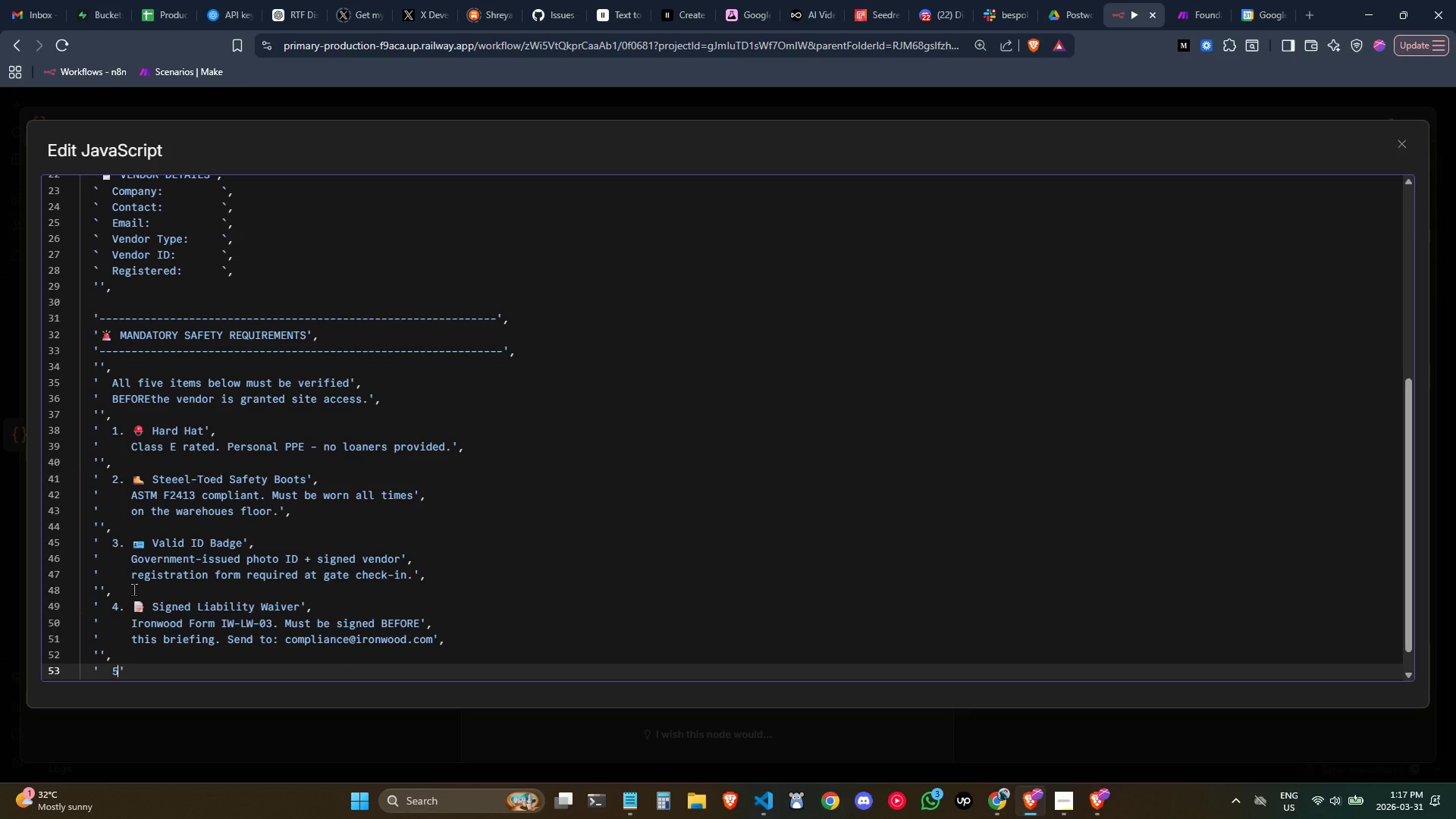 
key(Period)
 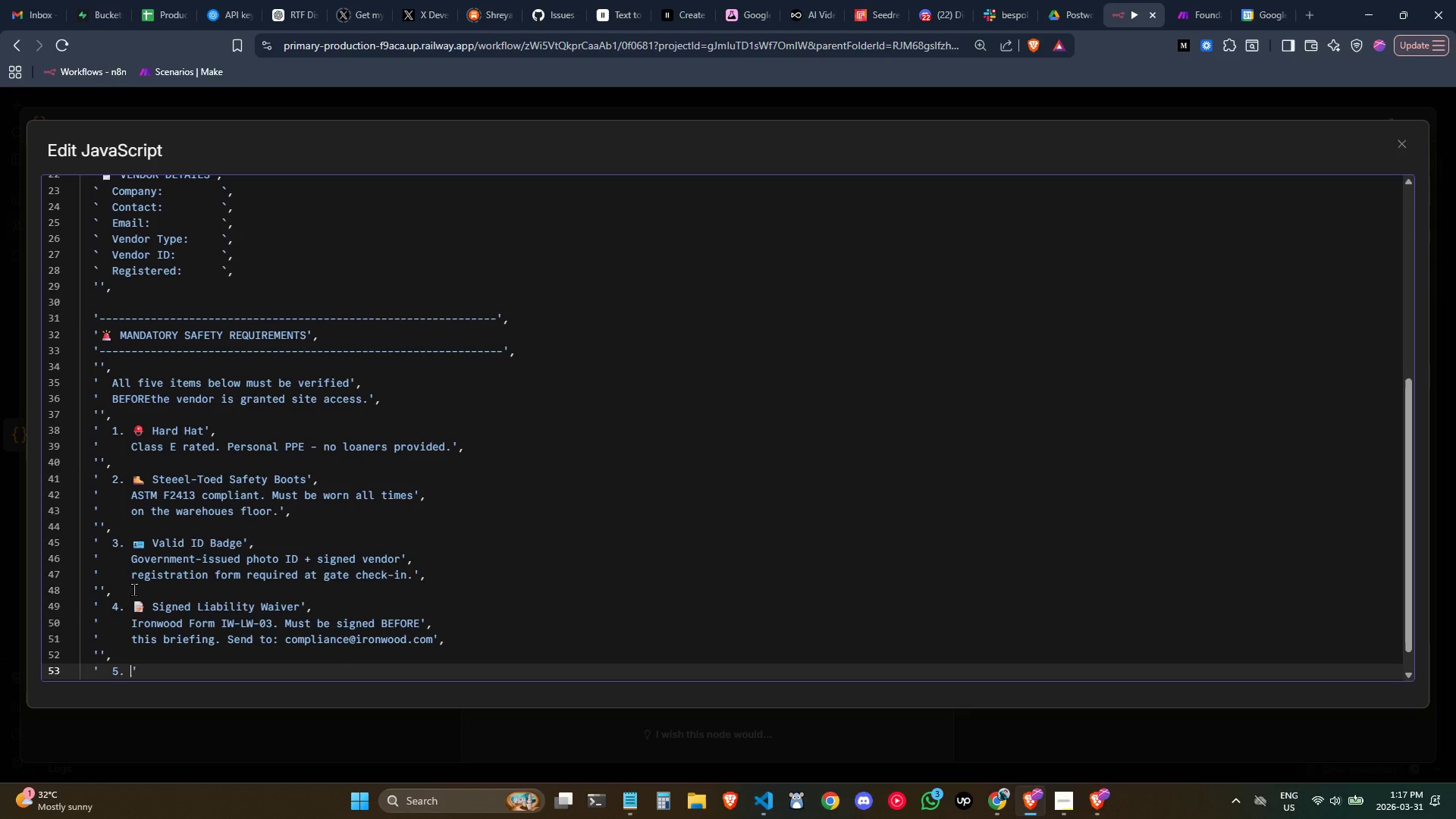 
key(Space)
 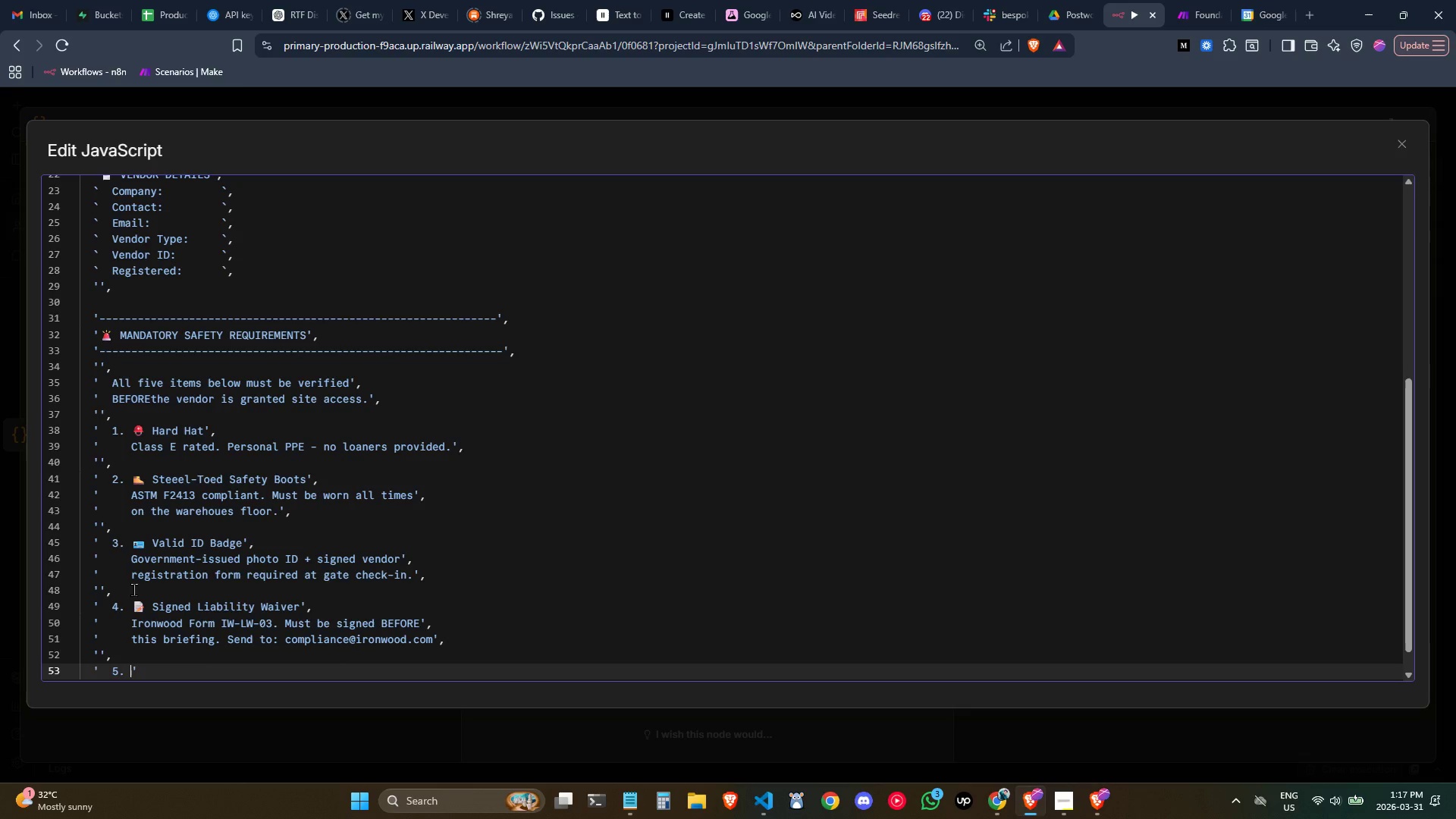 
key(Backspace)
 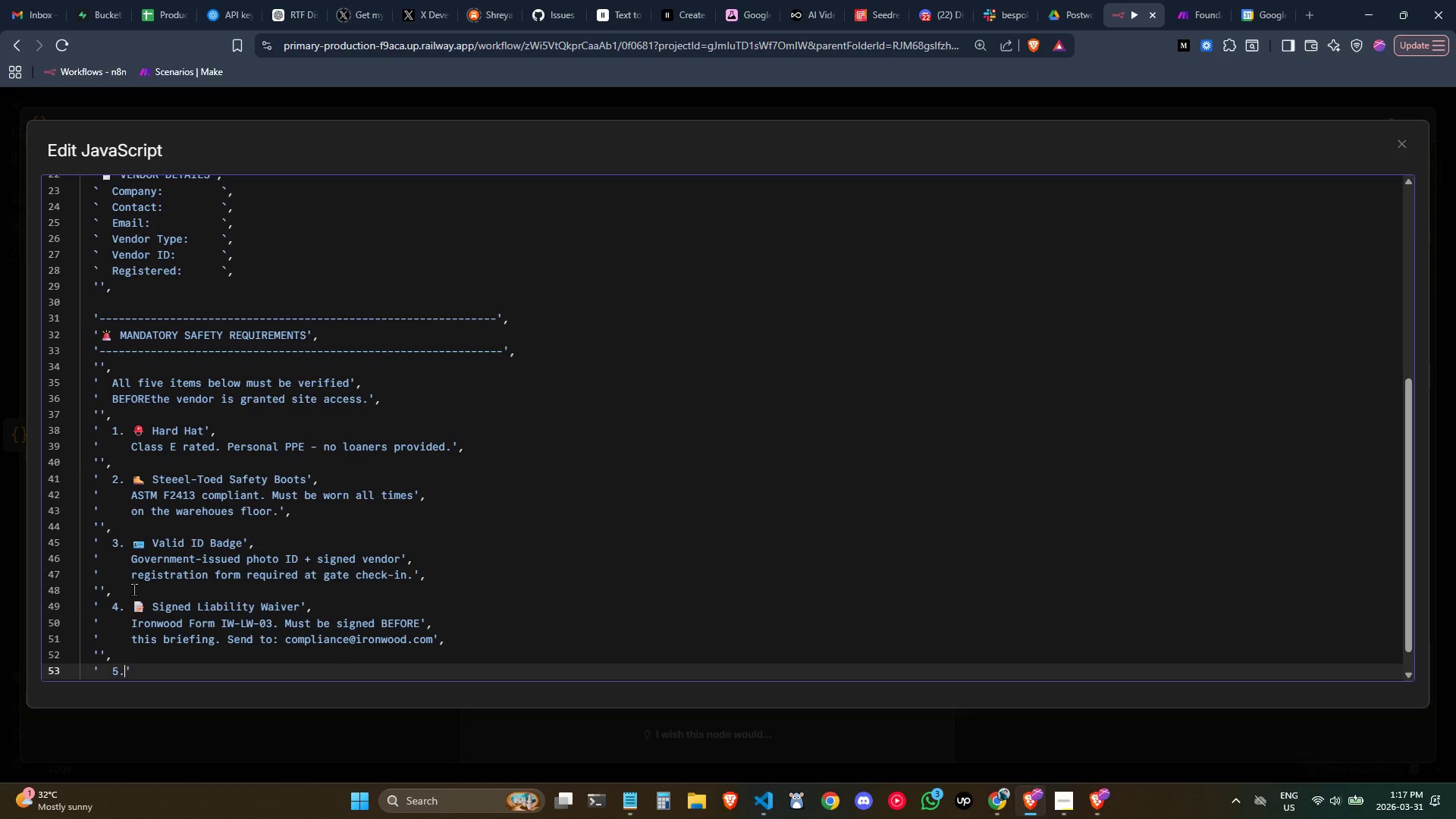 
key(Space)
 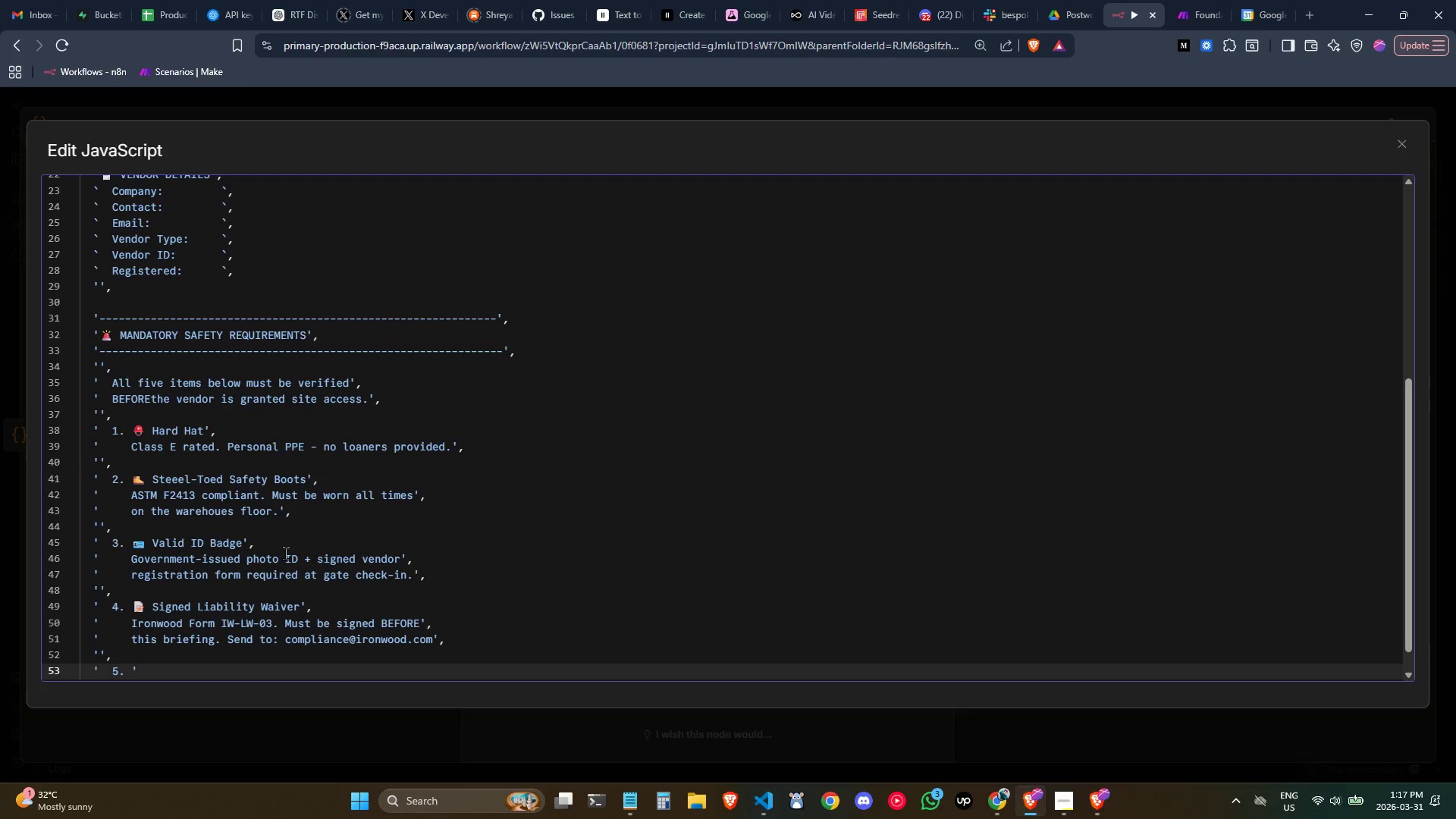 
key(Meta+Period)
 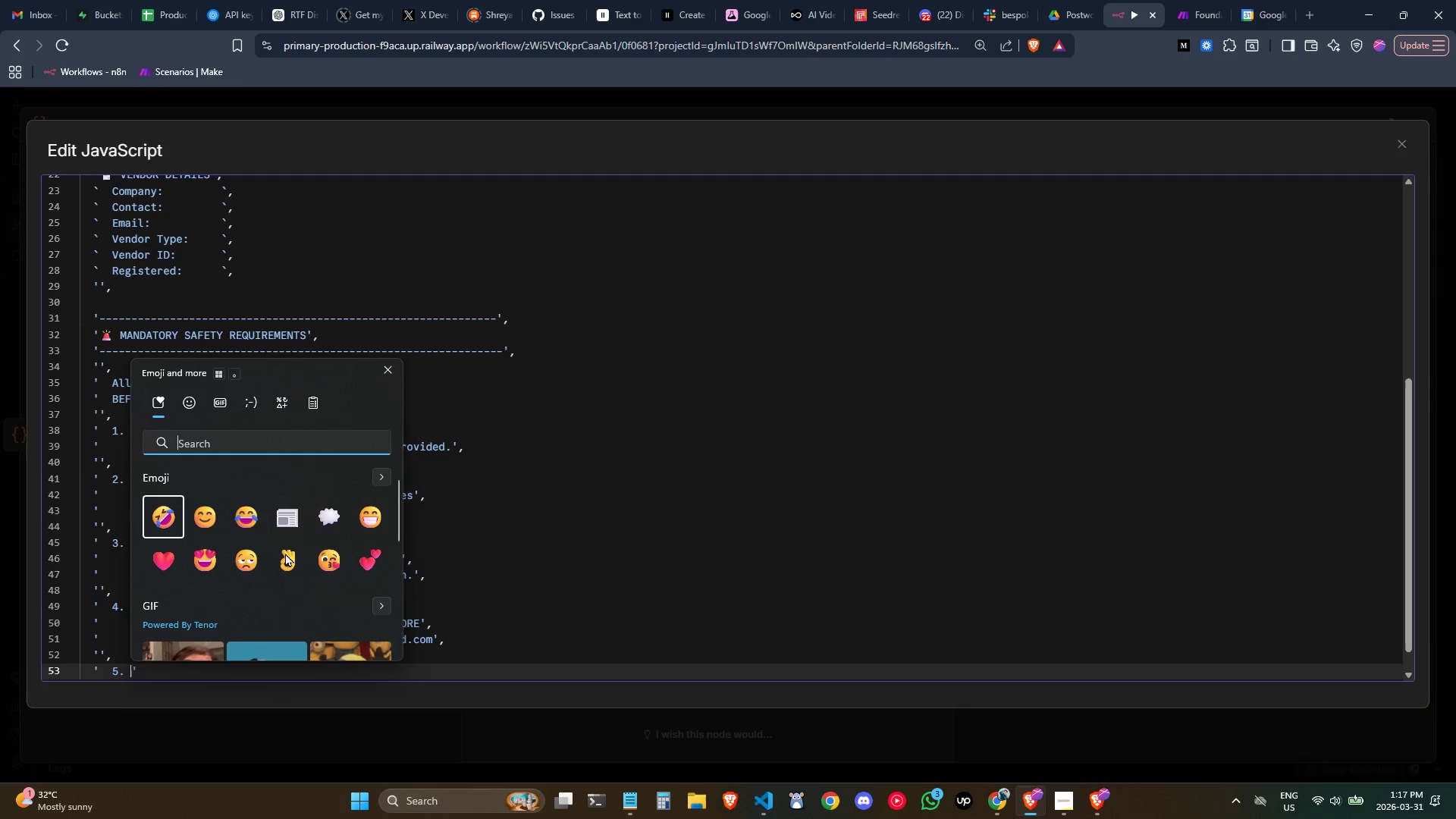 
type(map)
key(Backspace)
key(Backspace)
key(Backspace)
type(image)
 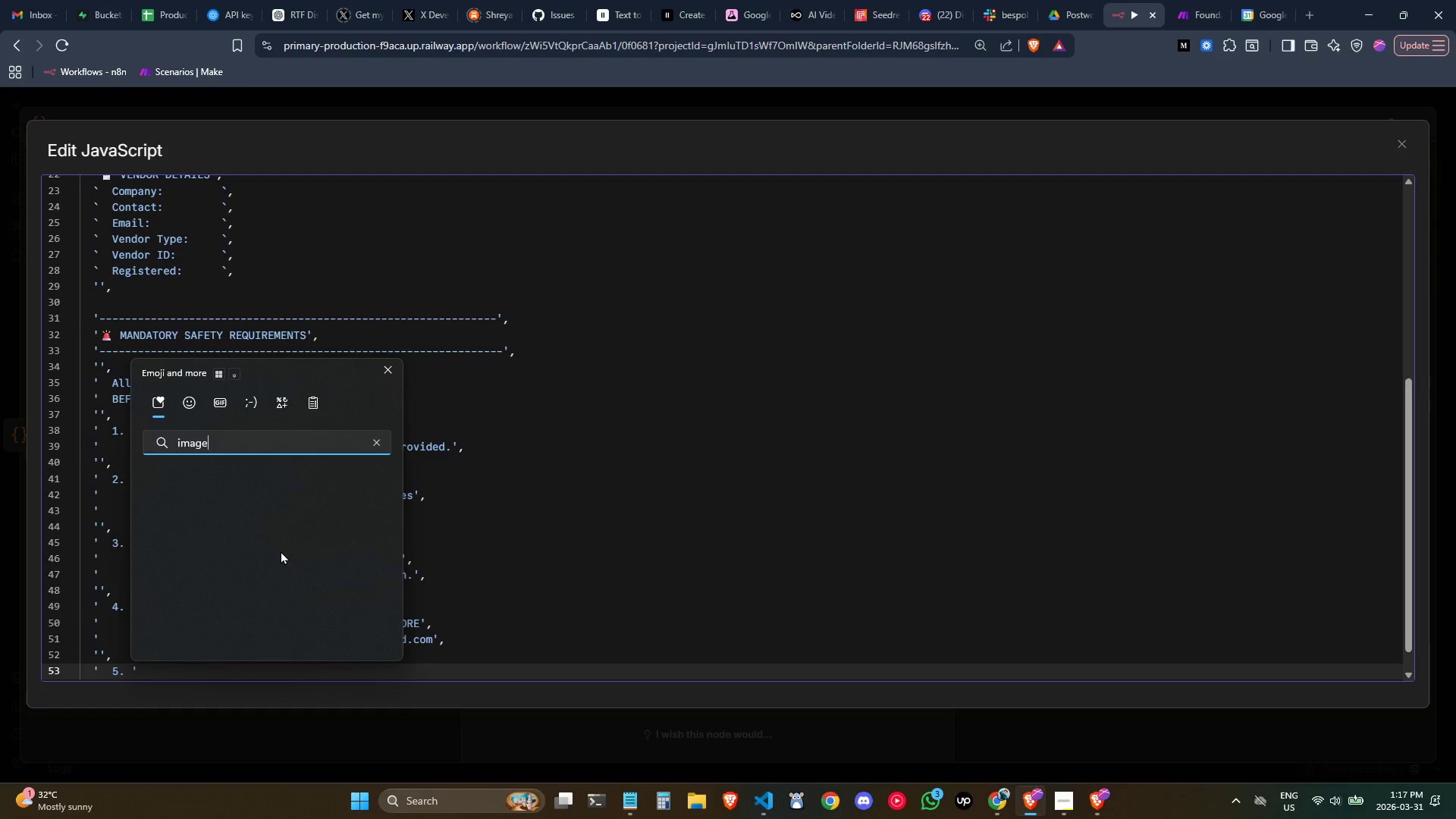 
key(Control+ControlLeft)
 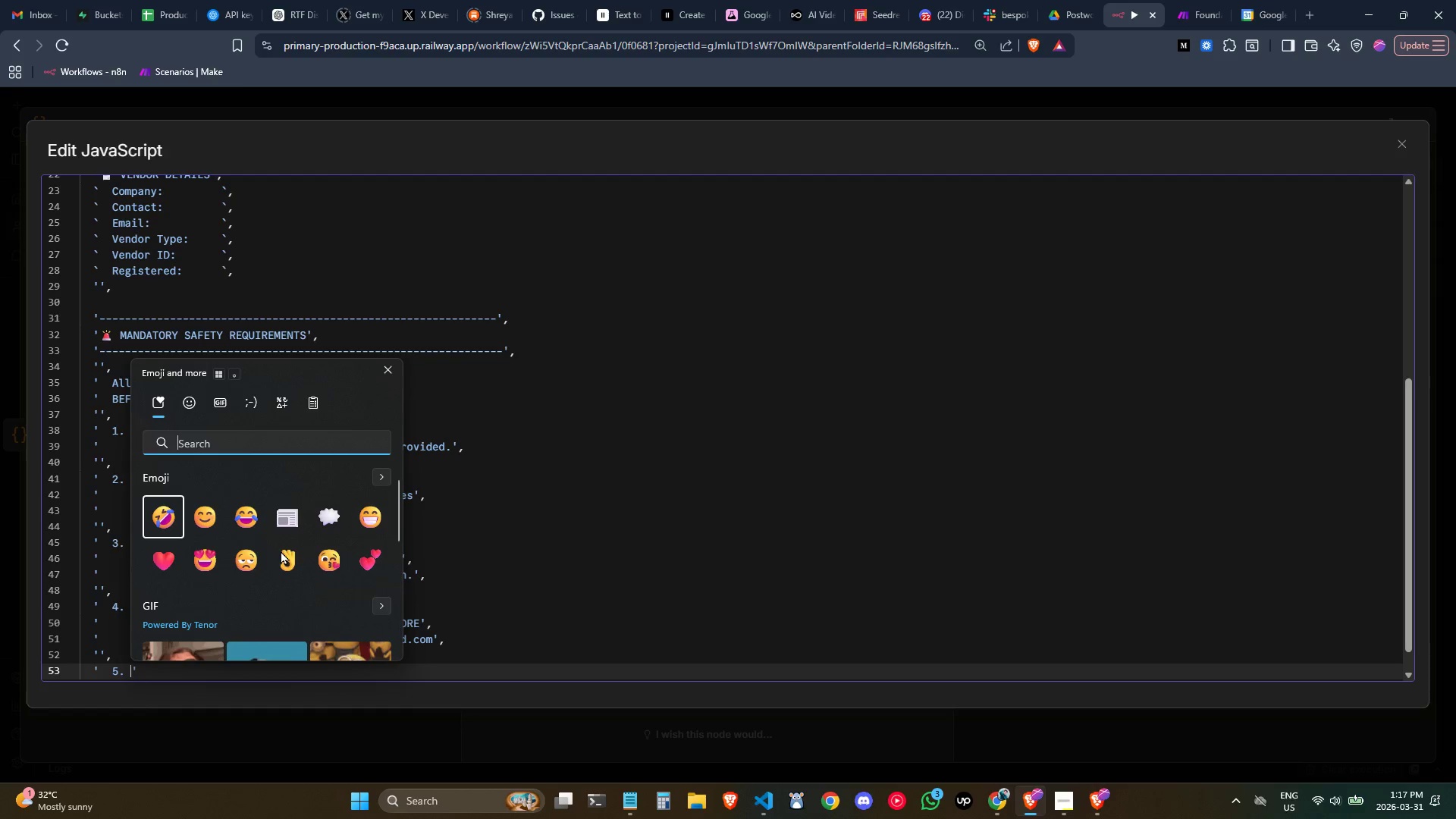 
key(Control+Backspace)
 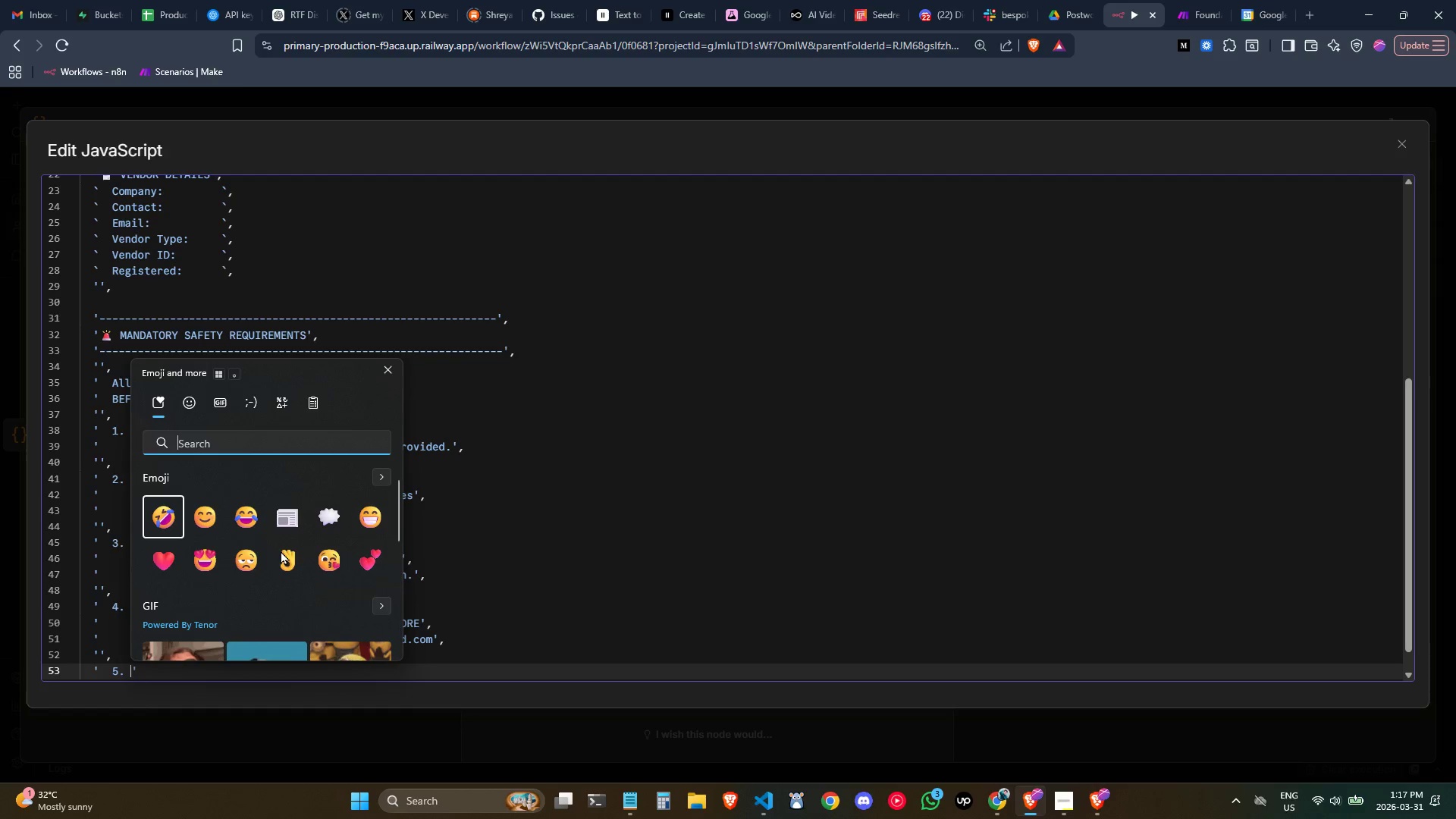 
type(map)
 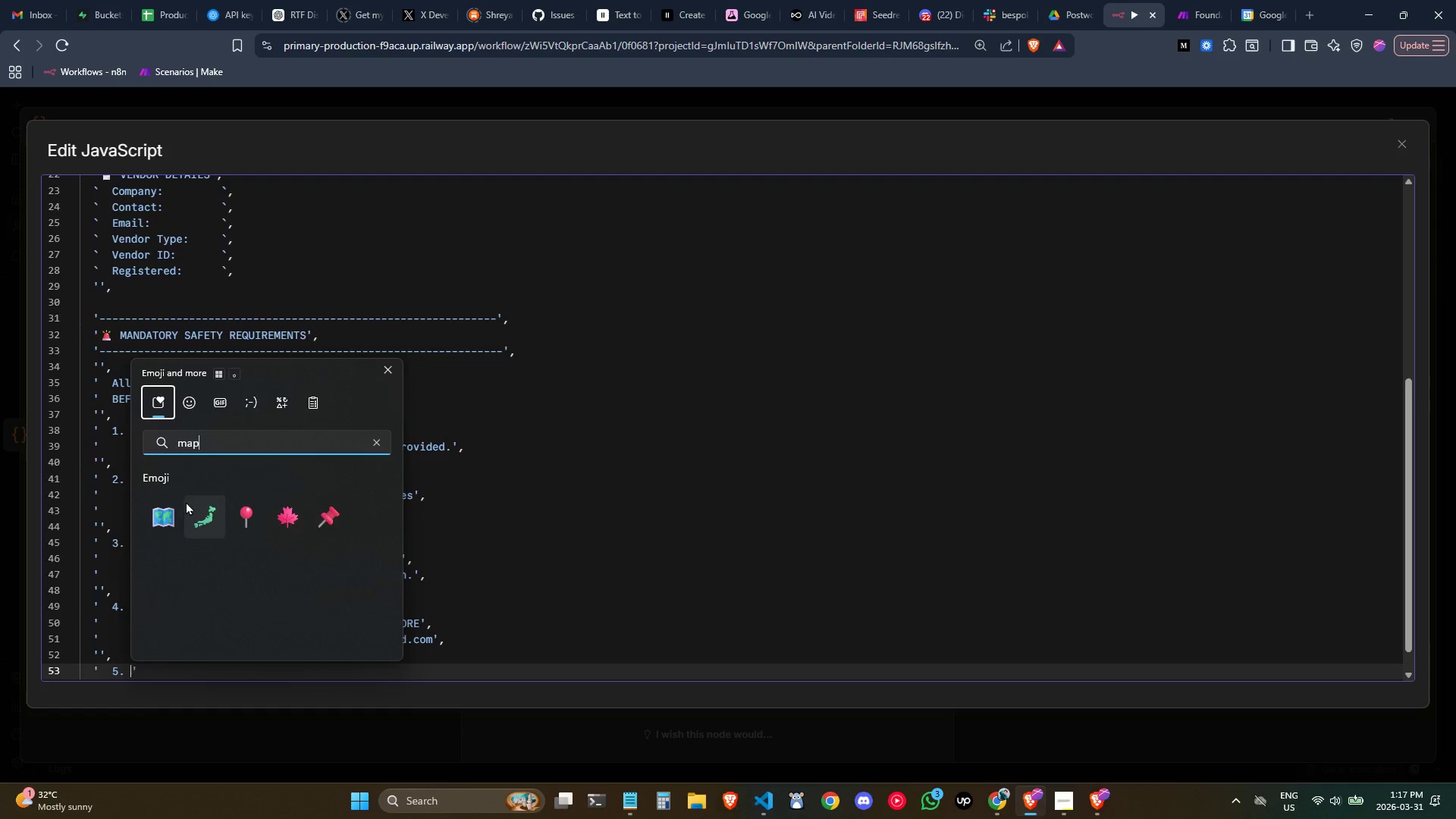 
left_click([168, 513])
 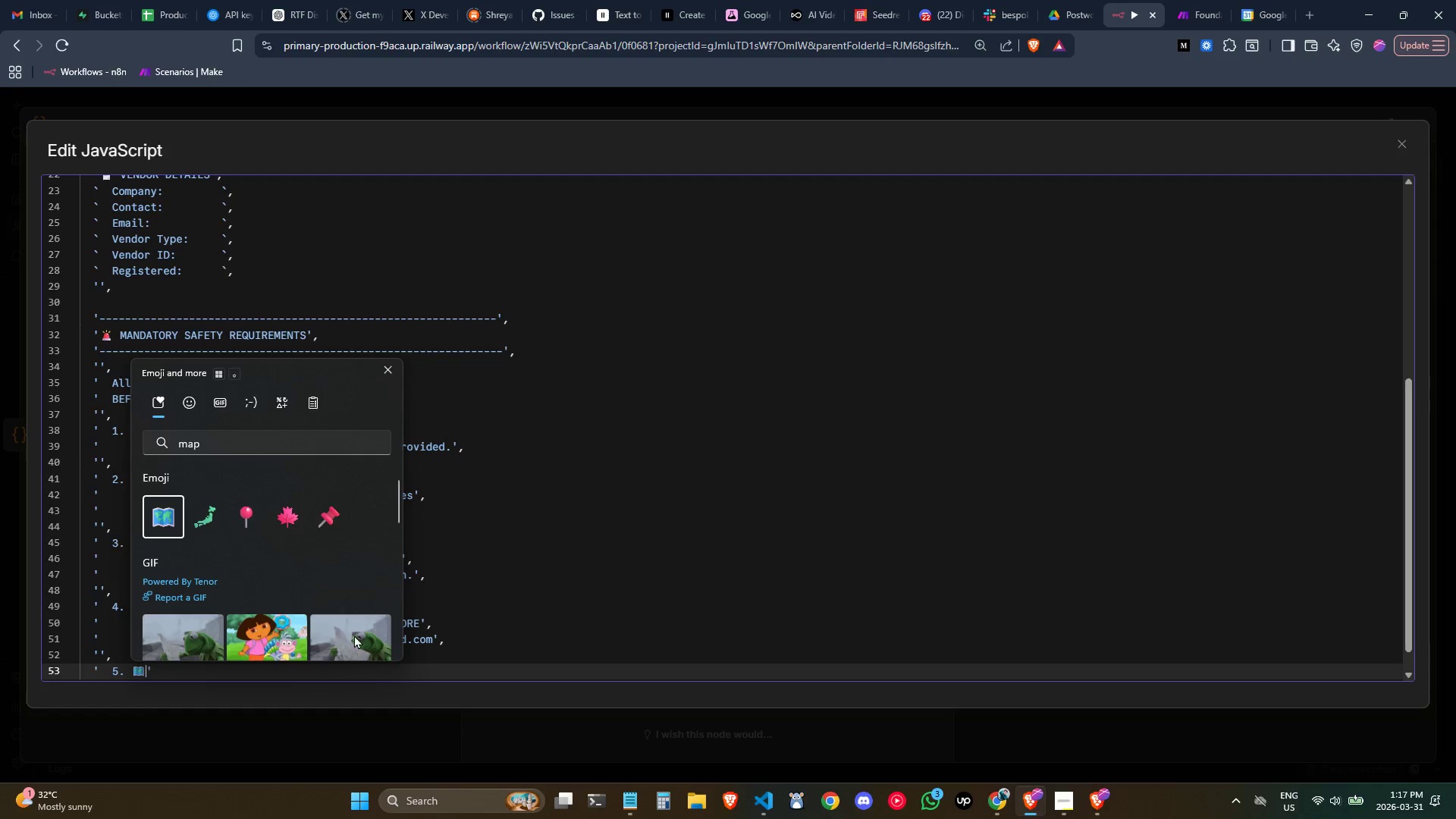 
left_click([548, 618])
 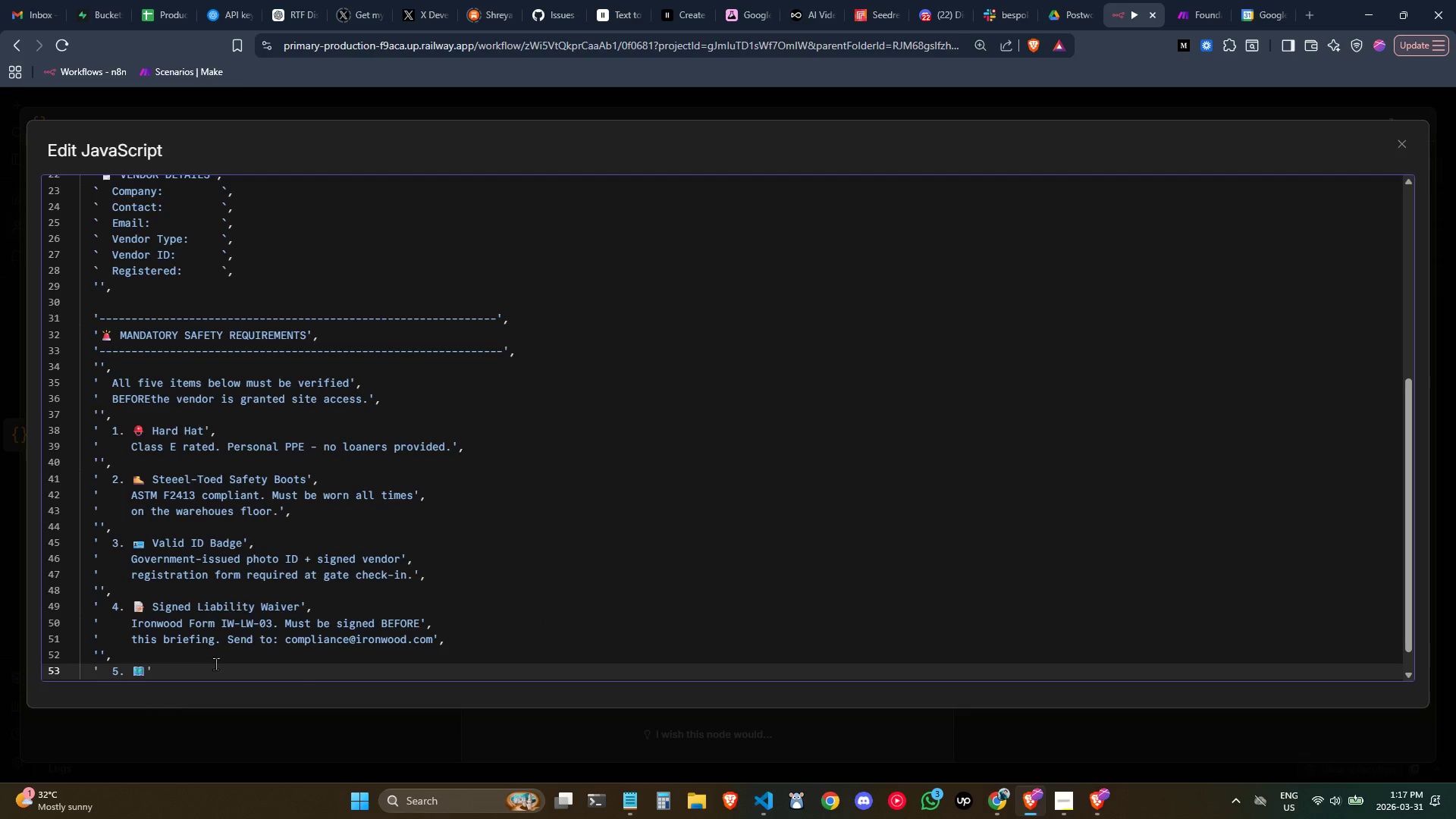 
left_click([212, 664])
 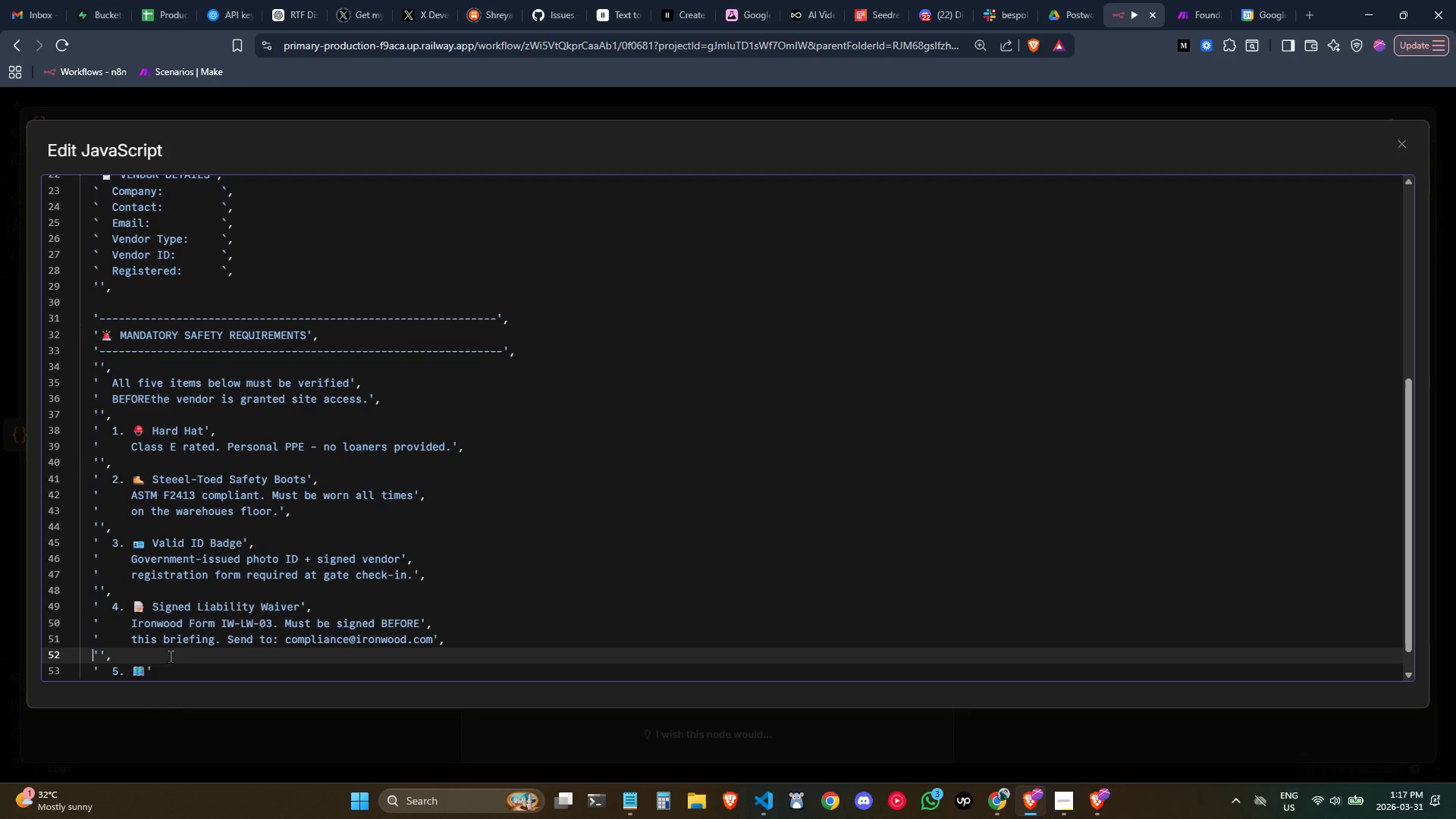 
left_click([179, 672])
 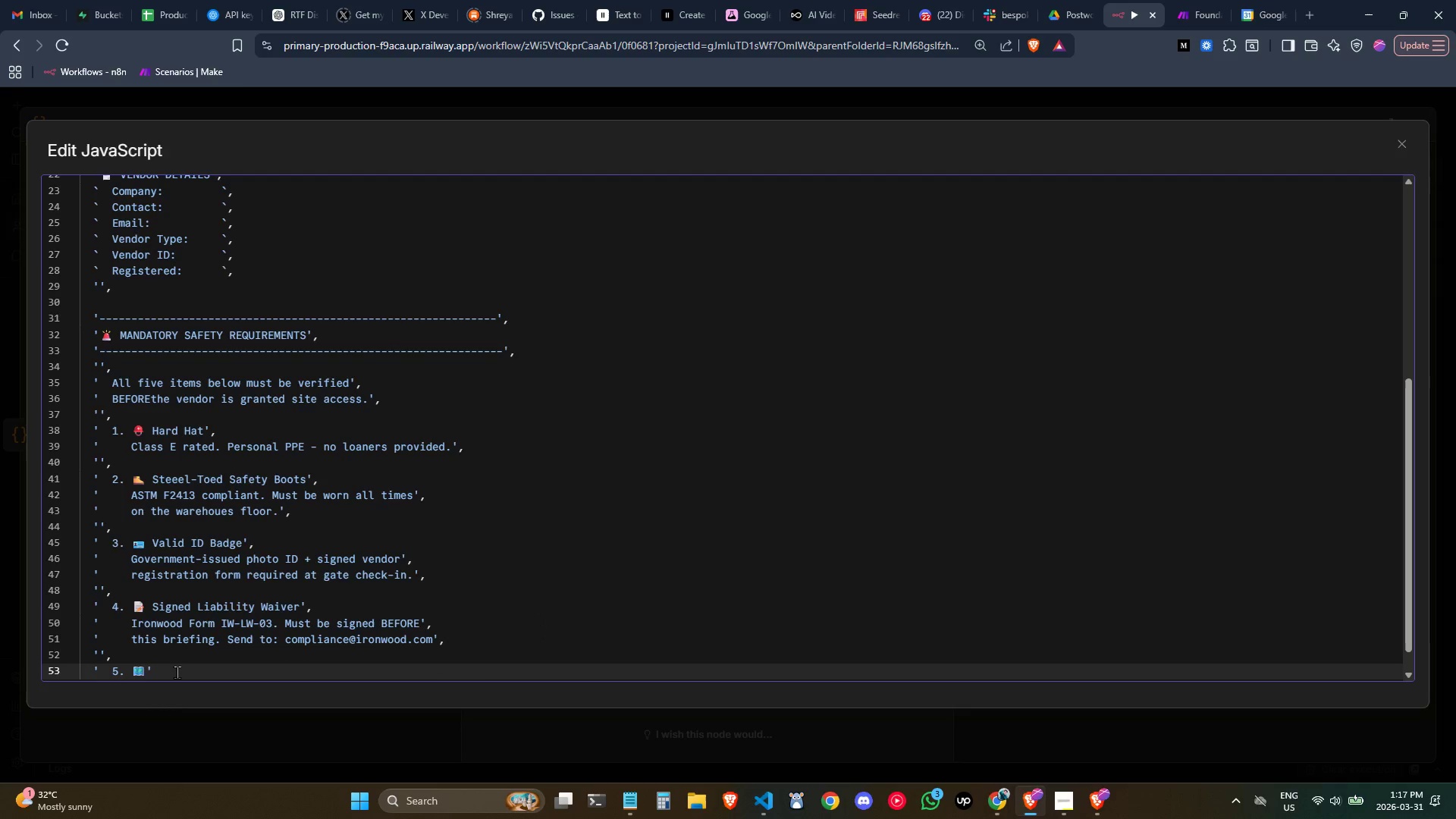 
key(ArrowLeft)
 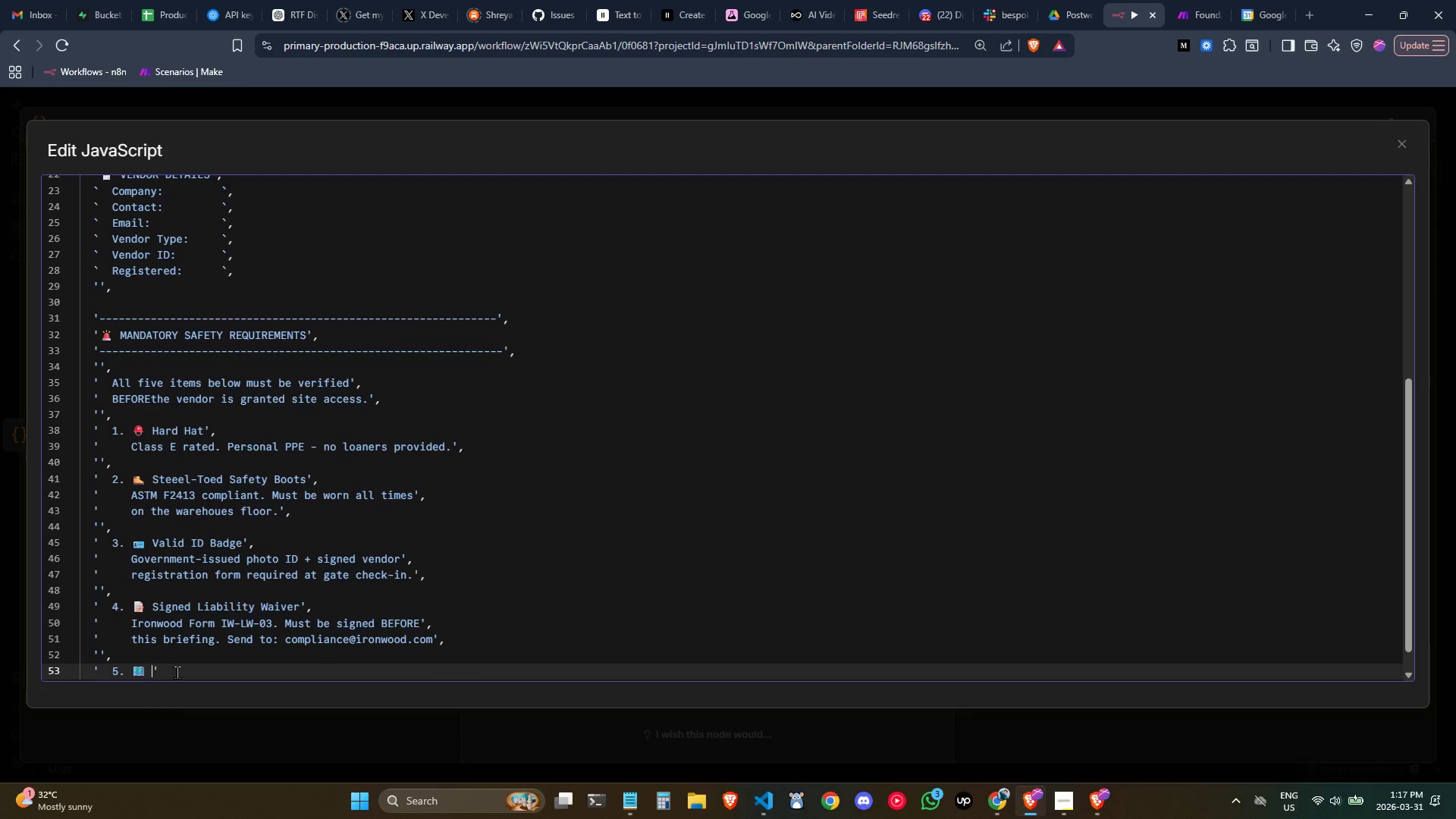 
type( SI)
key(Backspace)
type(ite Map Acj)
key(Backspace)
type(kndowledgement)
 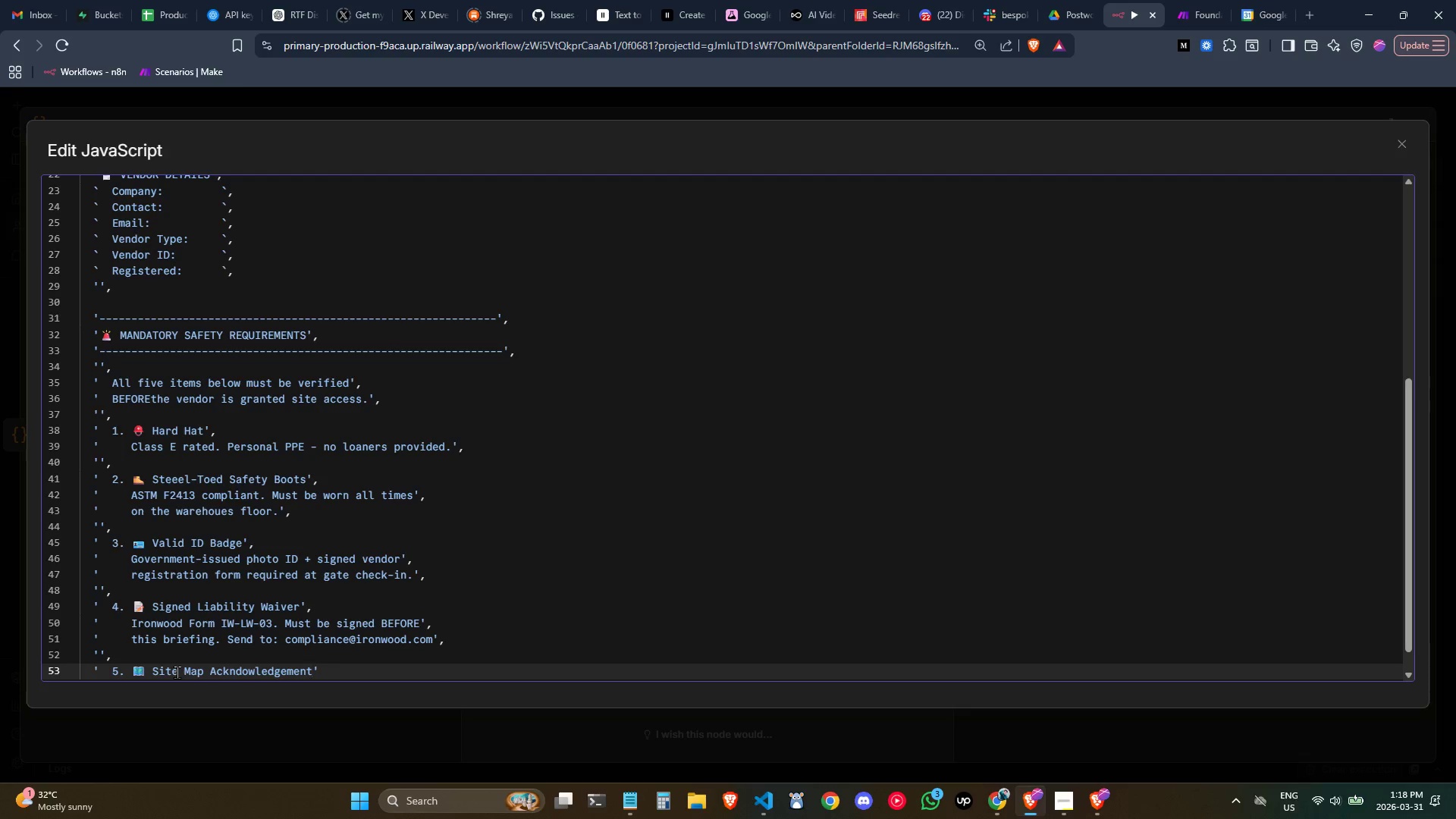 
key(ArrowRight)
 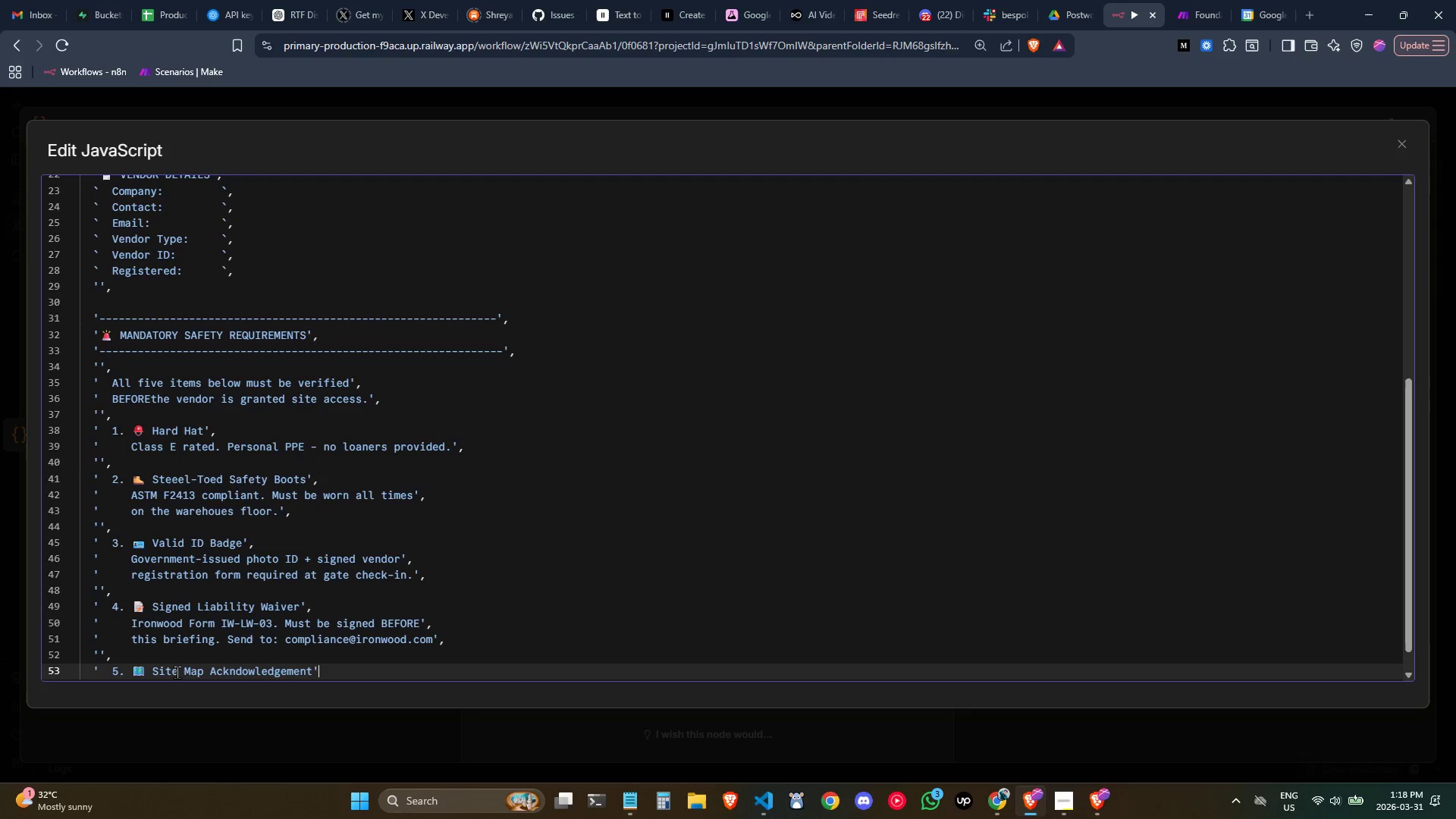 
key(Comma)
 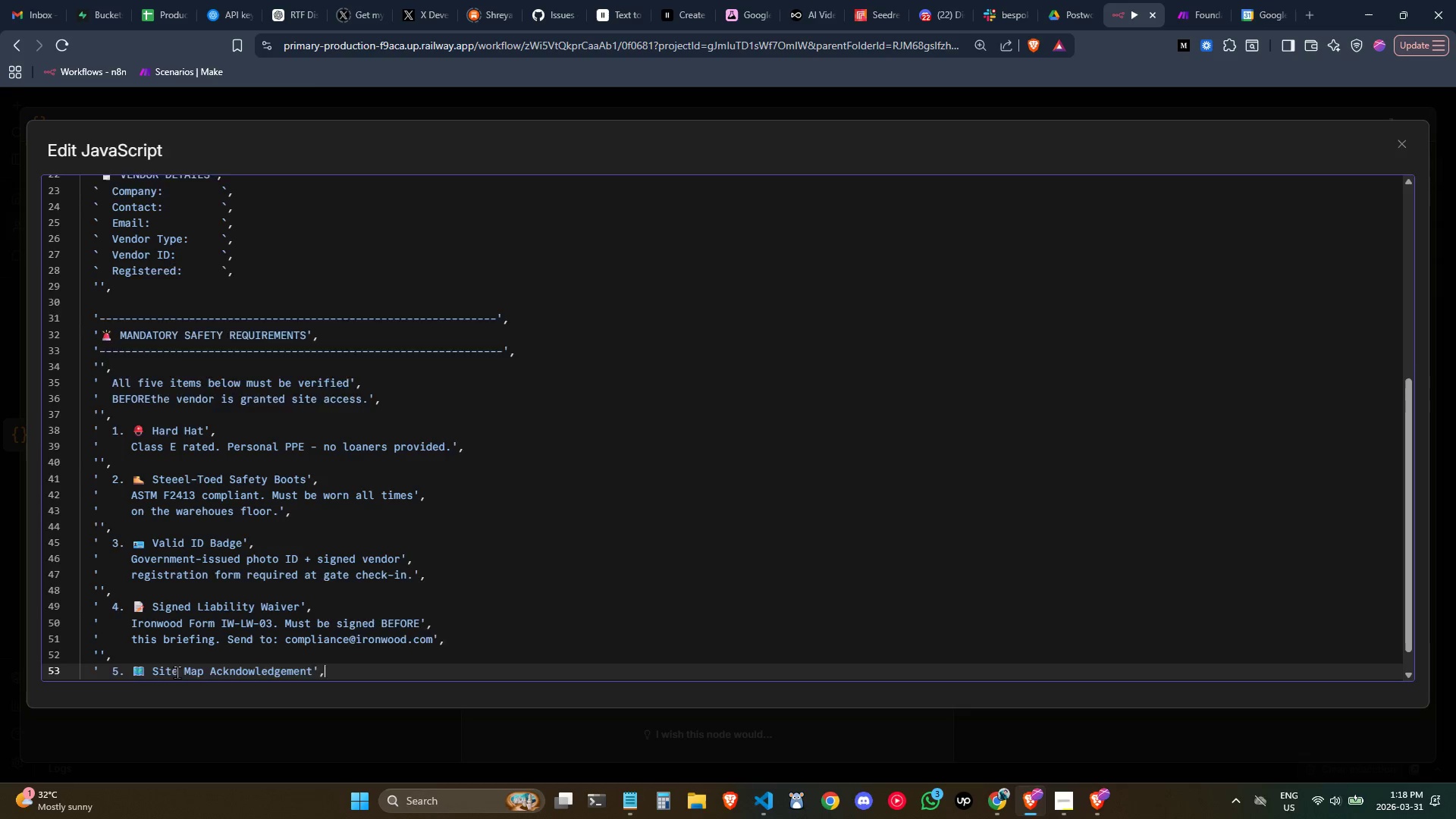 
key(Enter)
 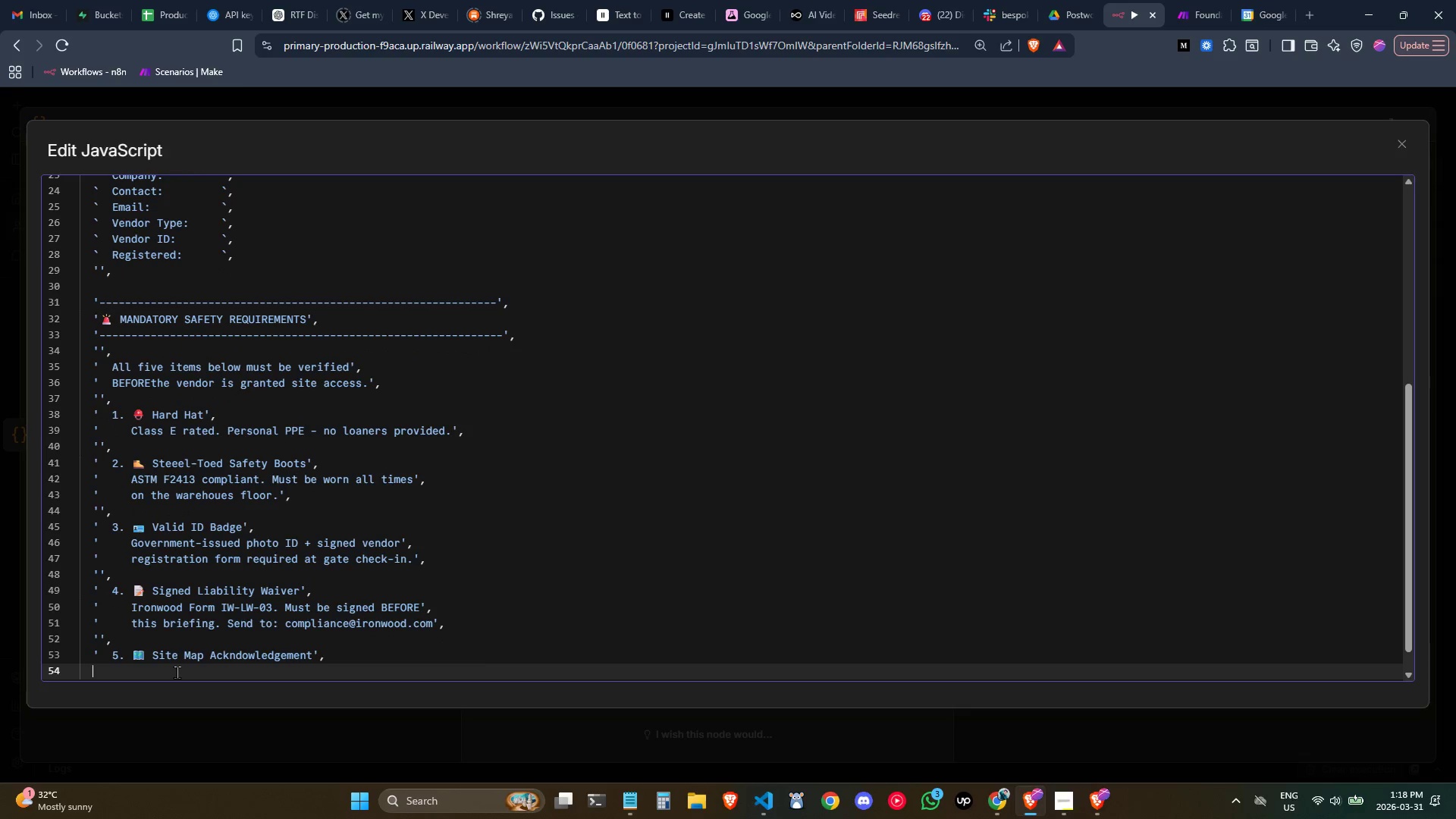 
type( )
key(Backspace)
type('     Vendor must confirm receio)
key(Backspace)
type(pt of current site map)
 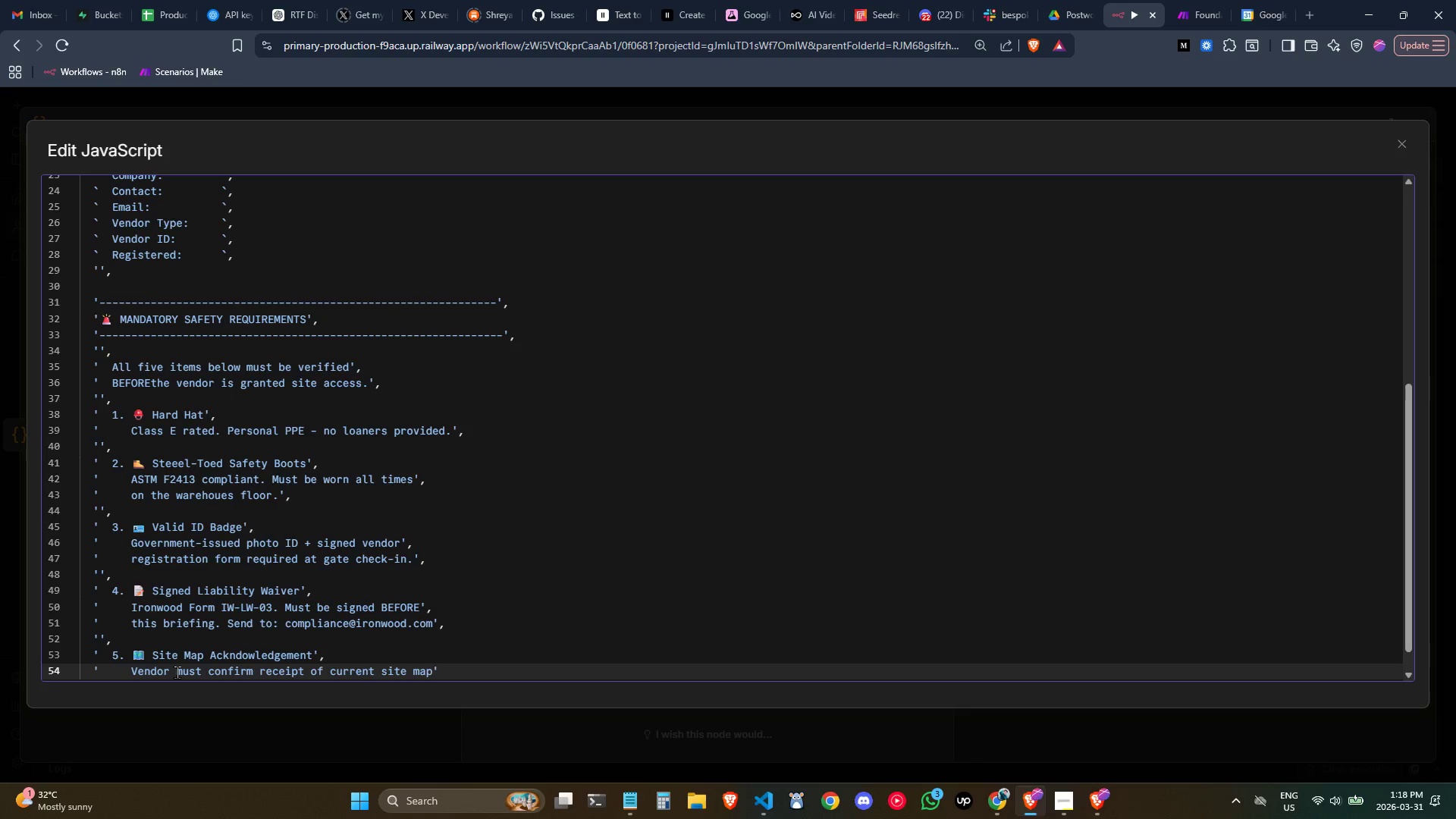 
key(ArrowRight)
 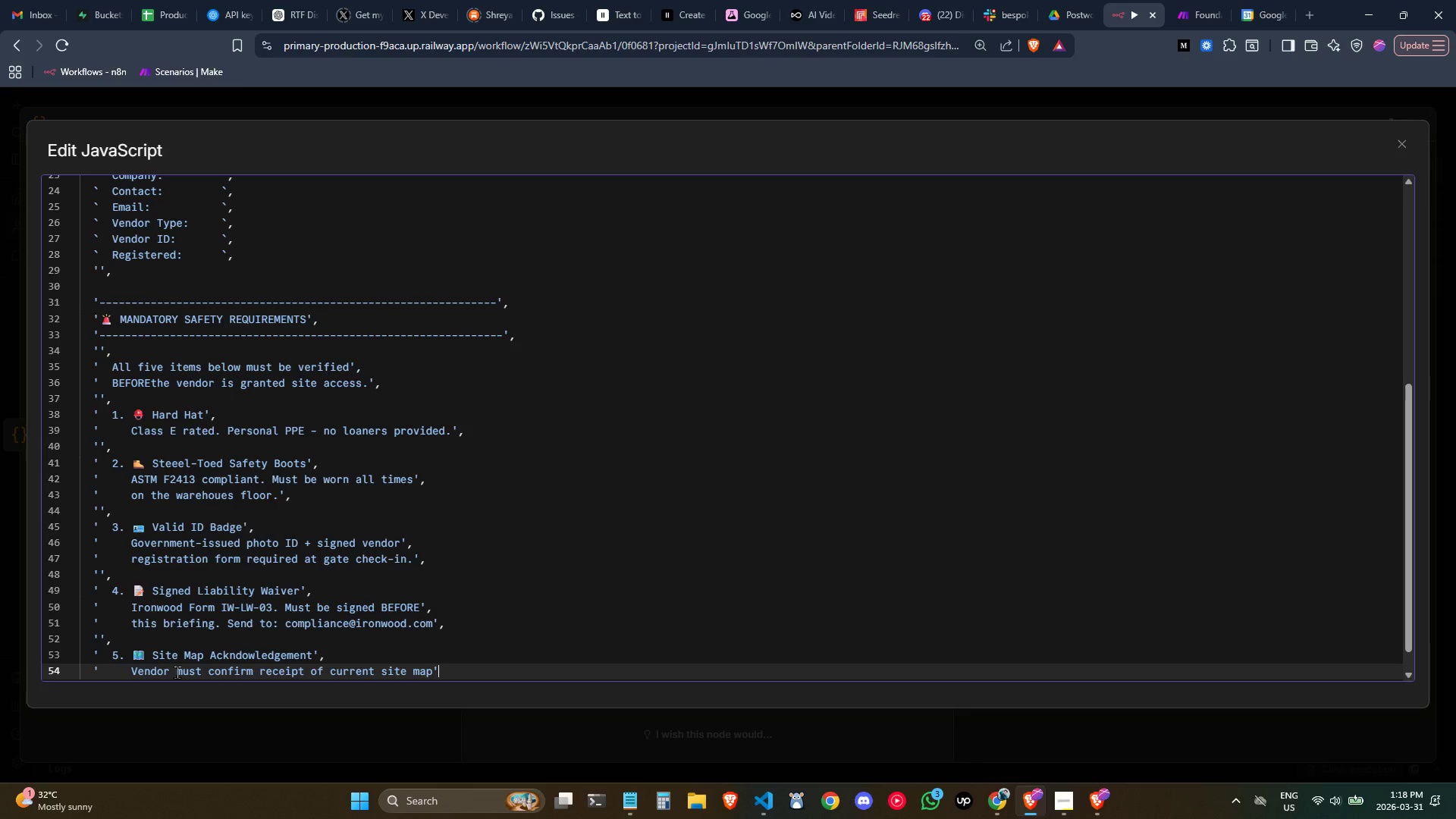 
key(Comma)
 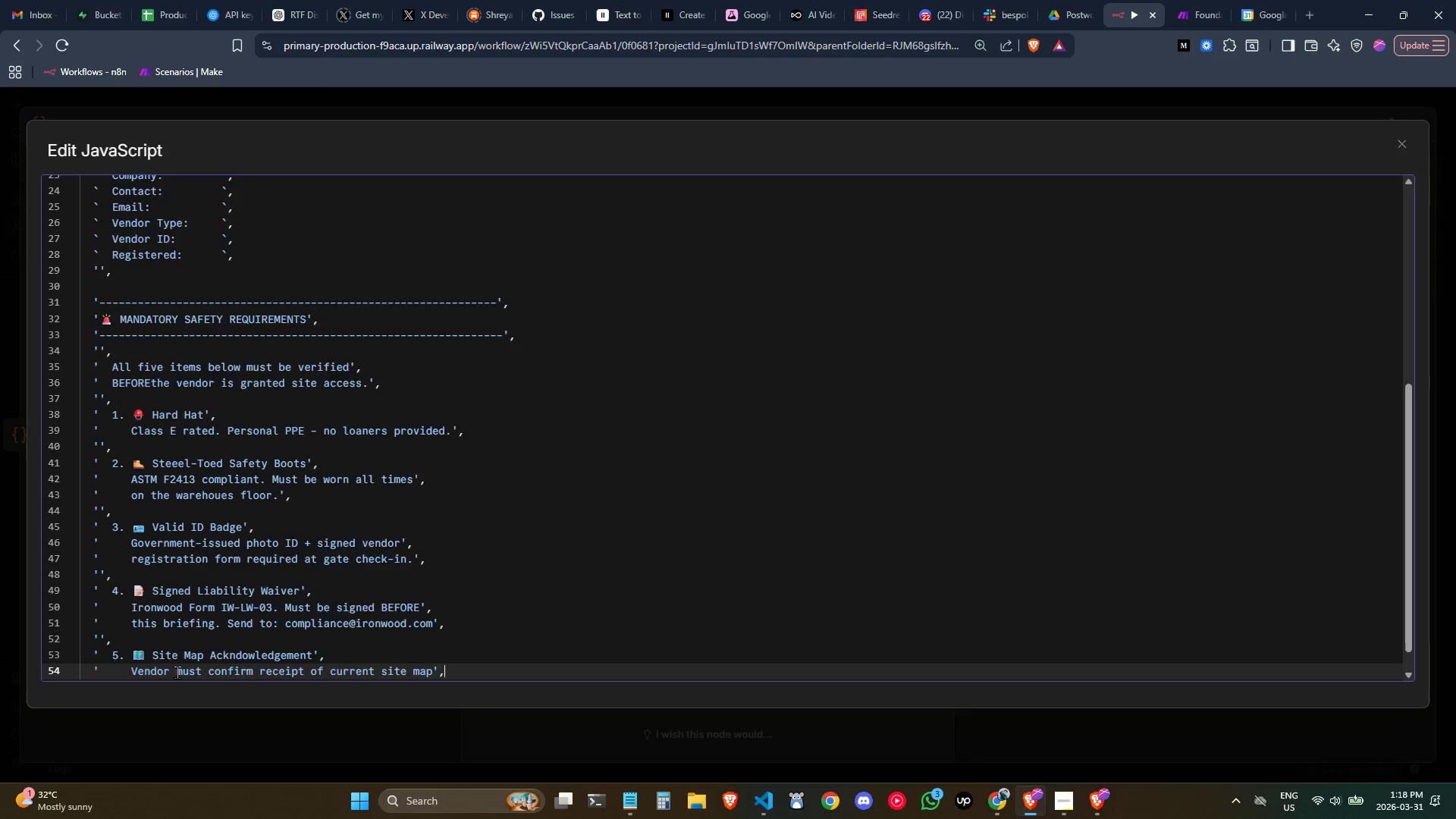 
key(Enter)
 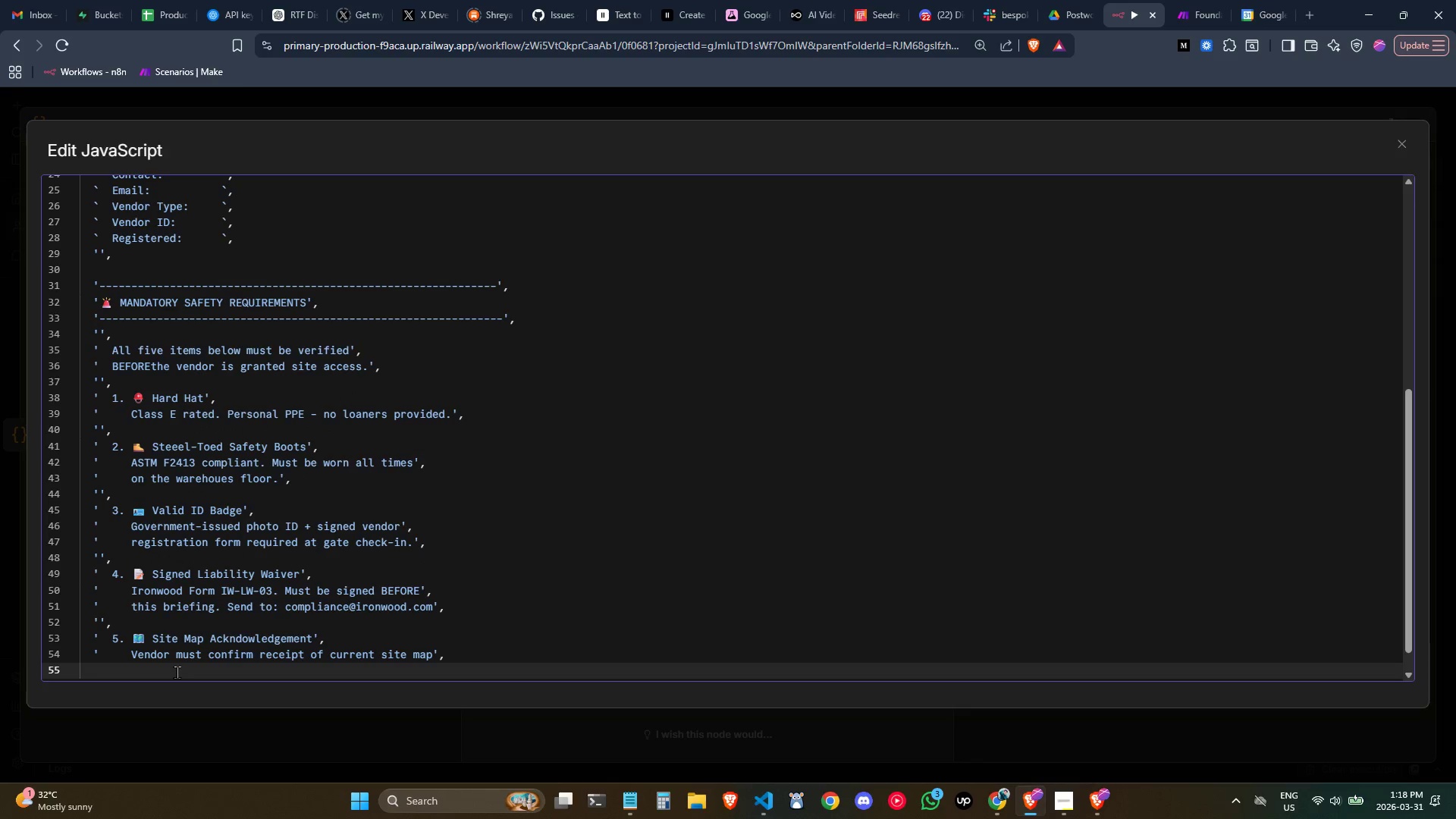 
type('     (re)
key(Backspace)
key(Backspace)
type(Rev. 4.2) including emergency exit routes and)
 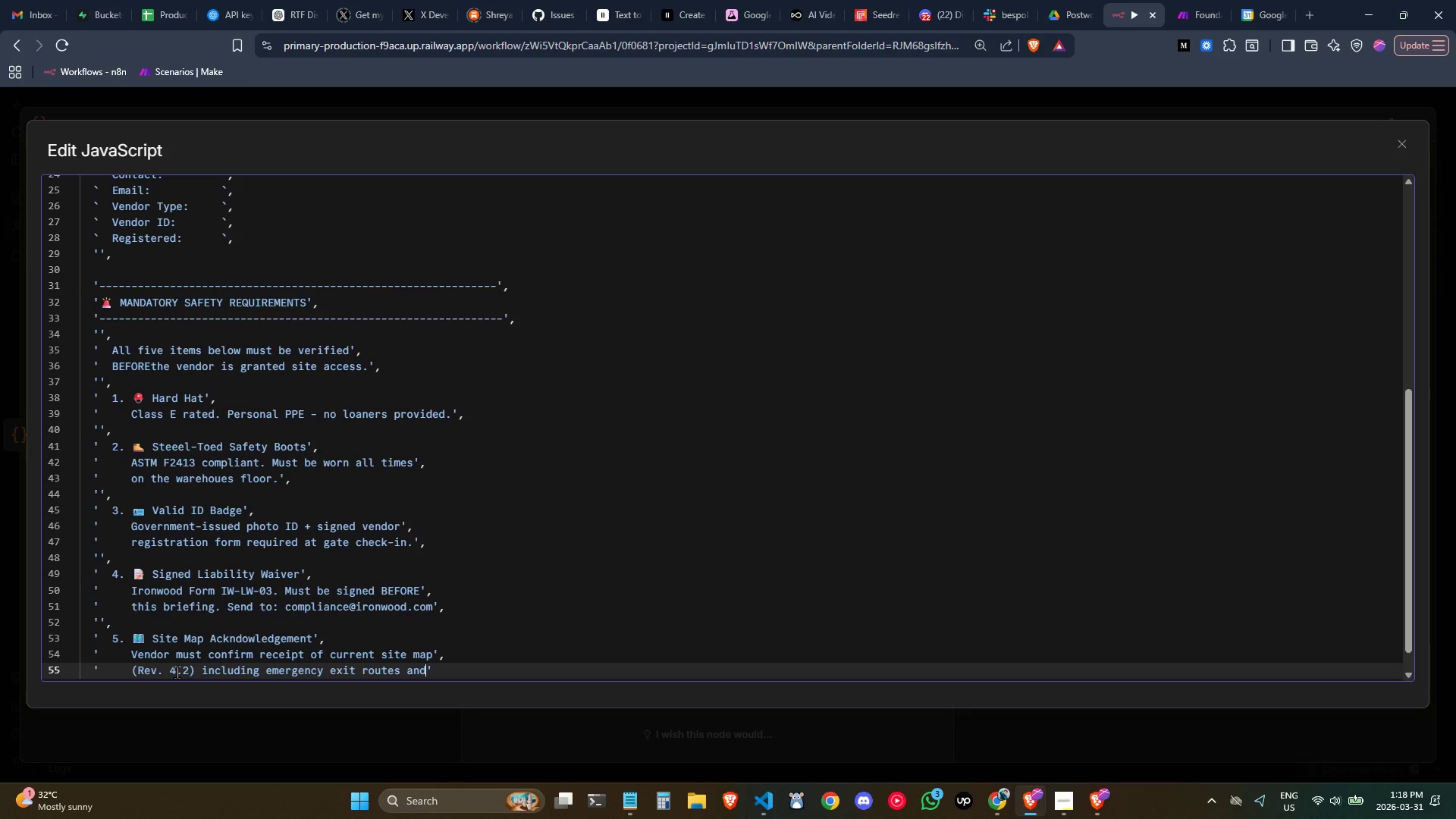 
key(ArrowRight)
 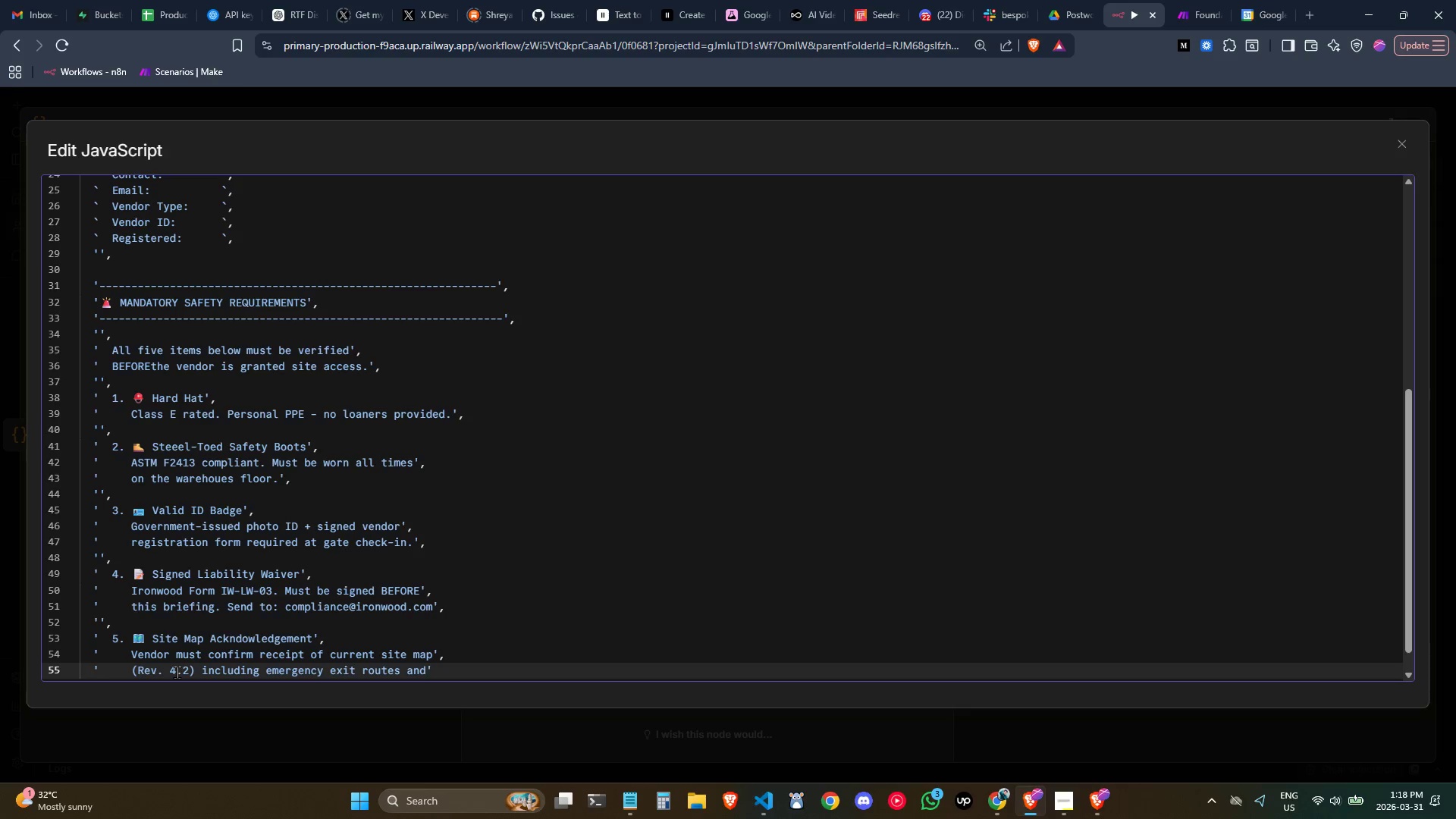 
key(Comma)
 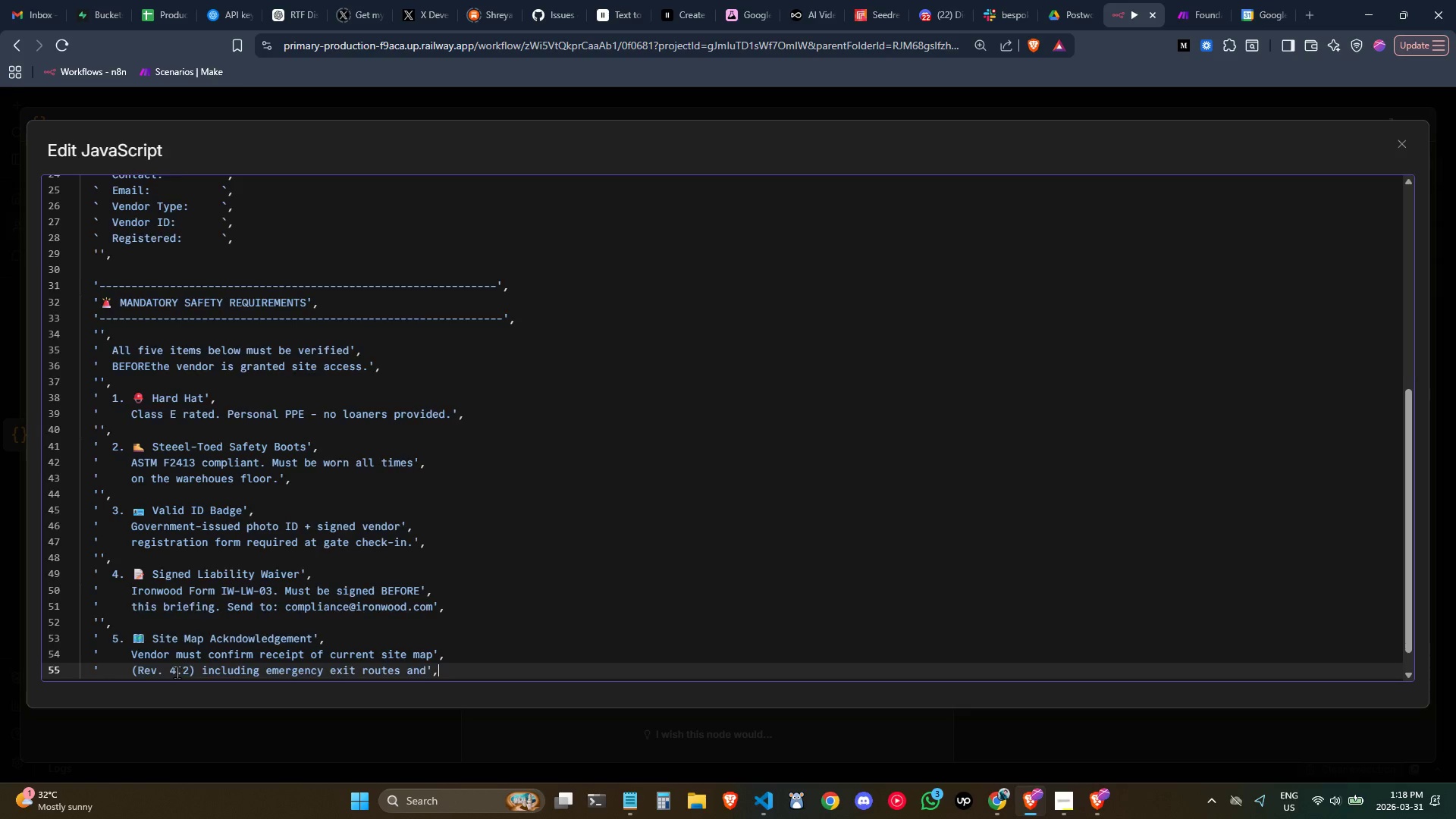 
key(Enter)
 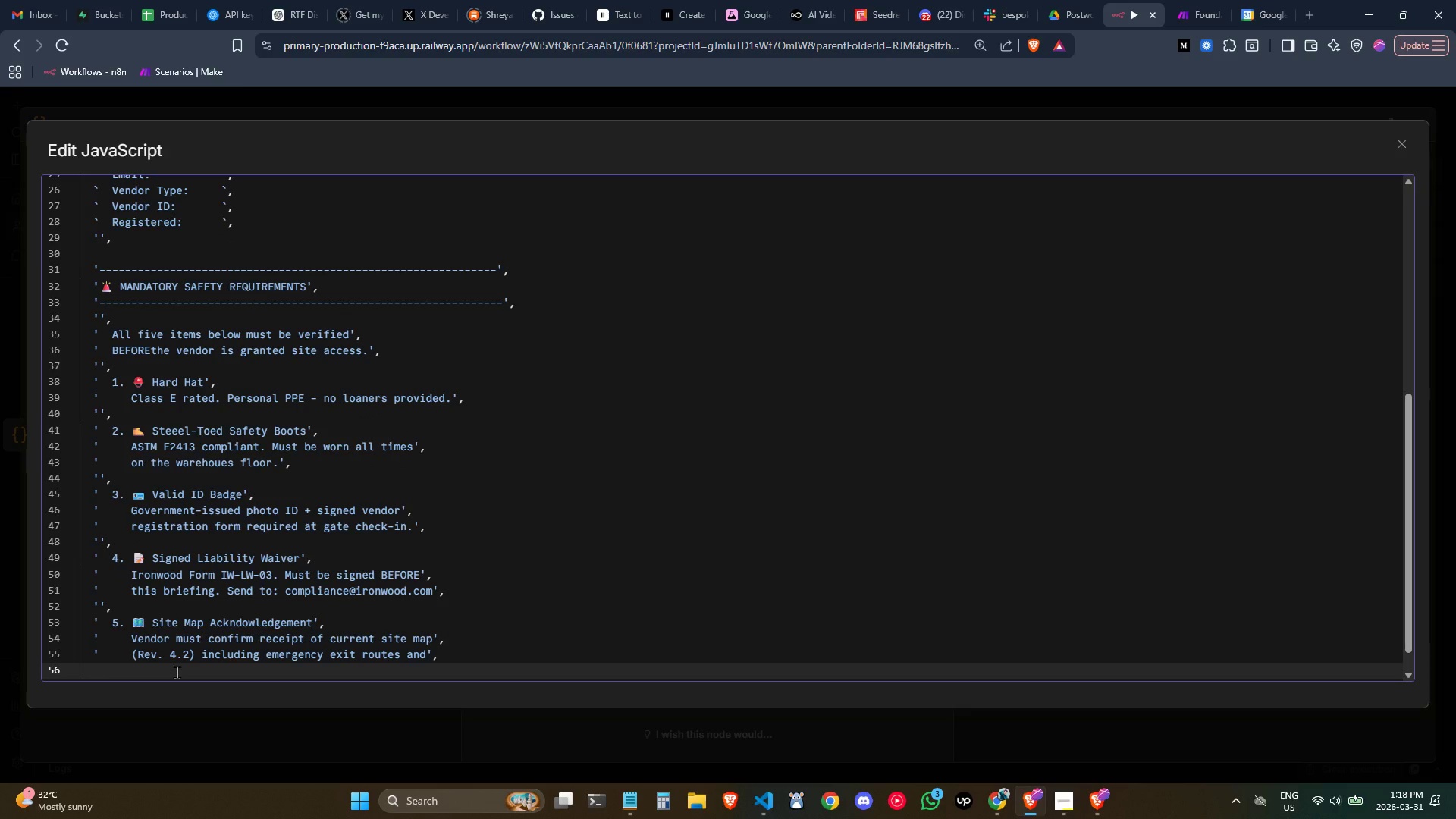 
type('      )
key(Backspace)
type(master points.)
 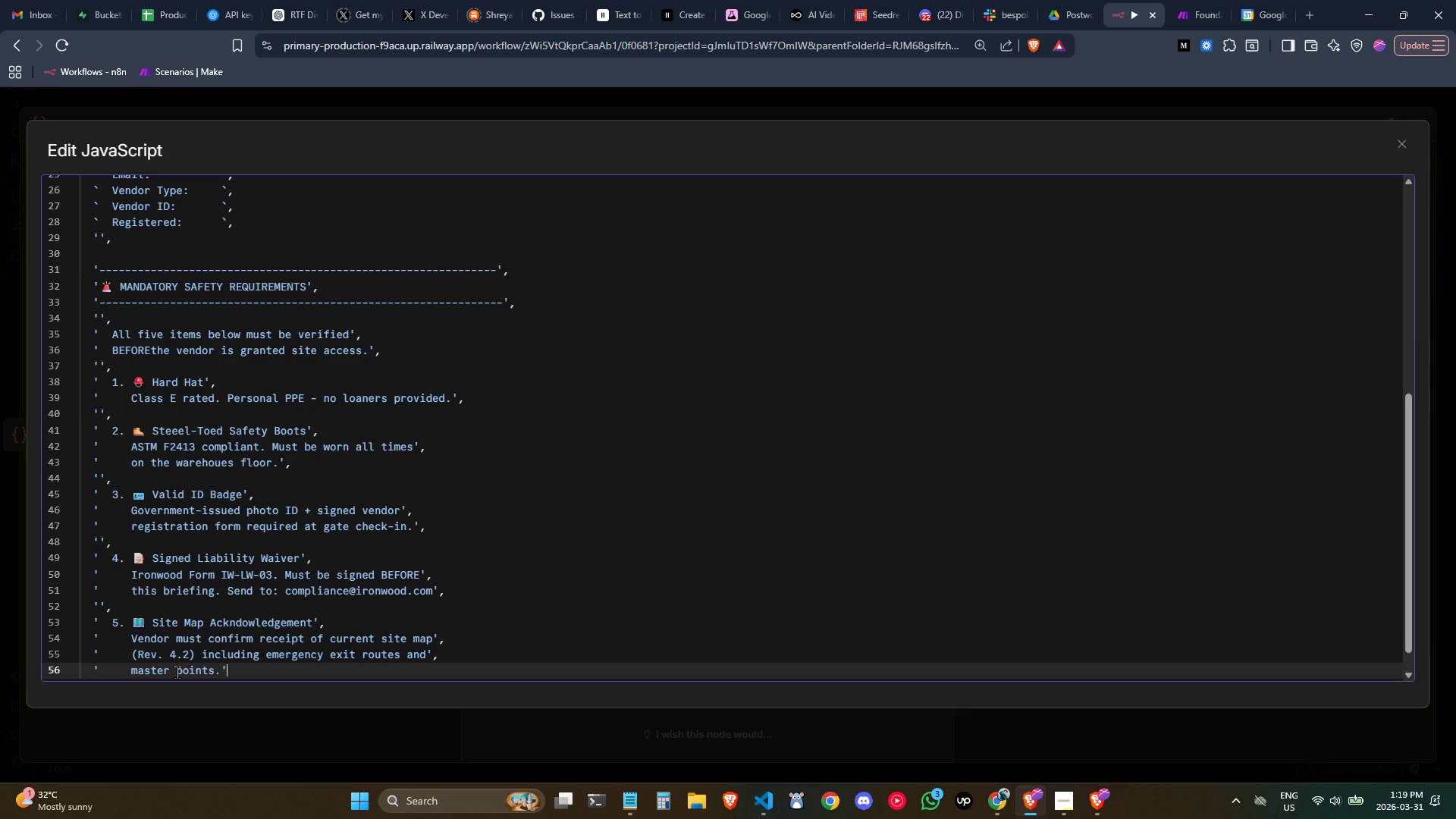 
key(ArrowRight)
 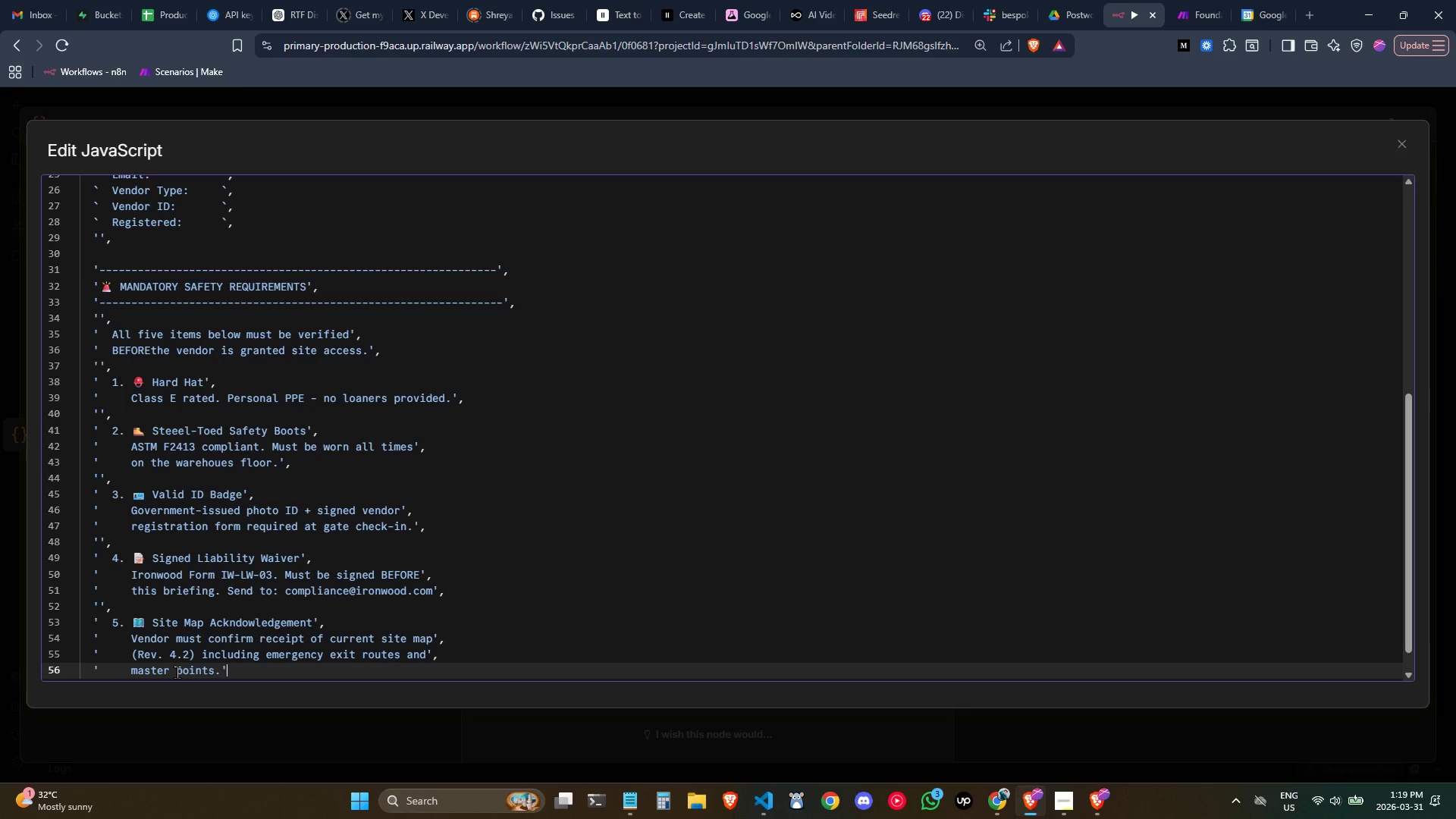 
key(Comma)
 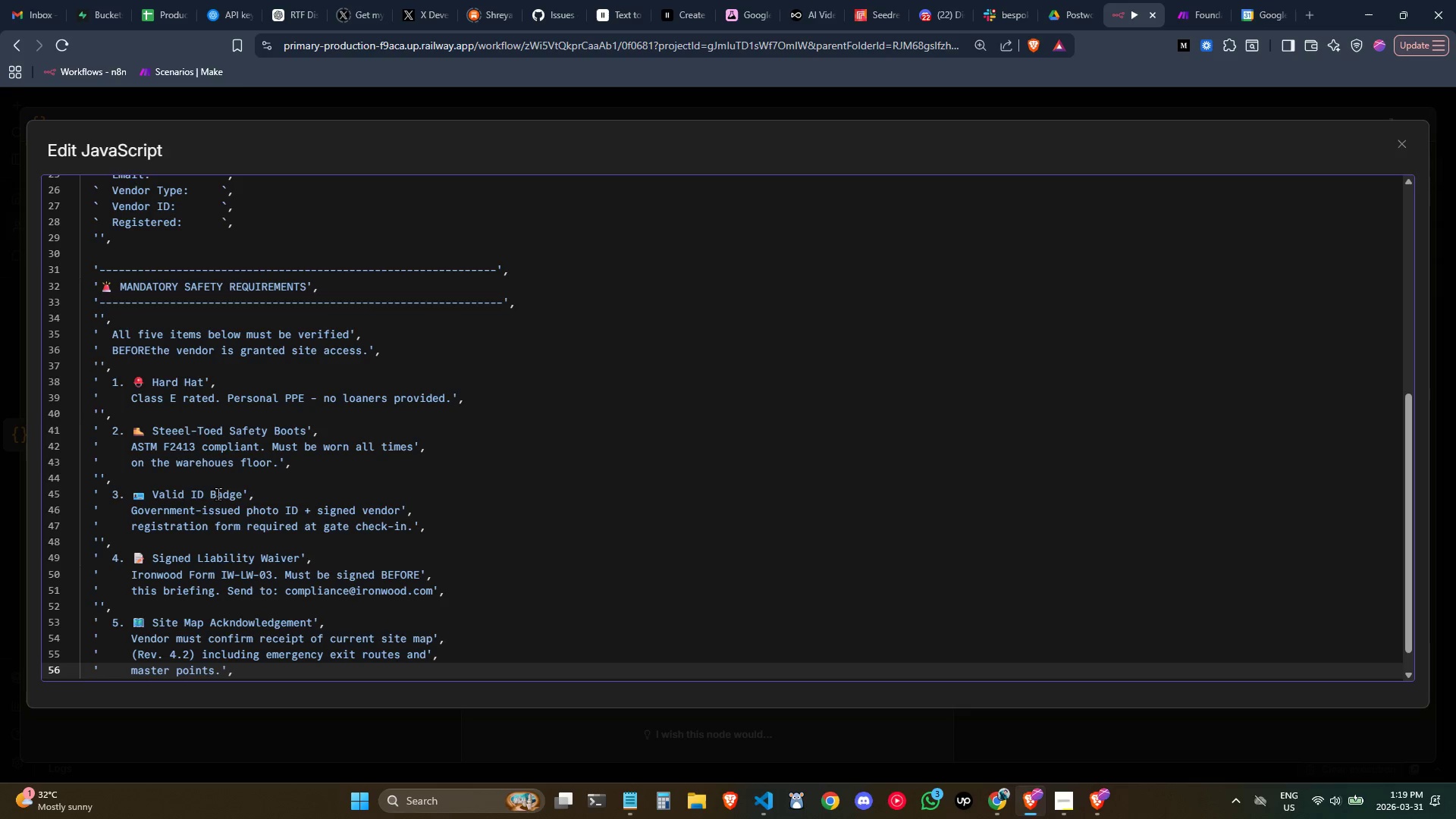 
scroll: coordinate [218, 494], scroll_direction: down, amount: 3.0
 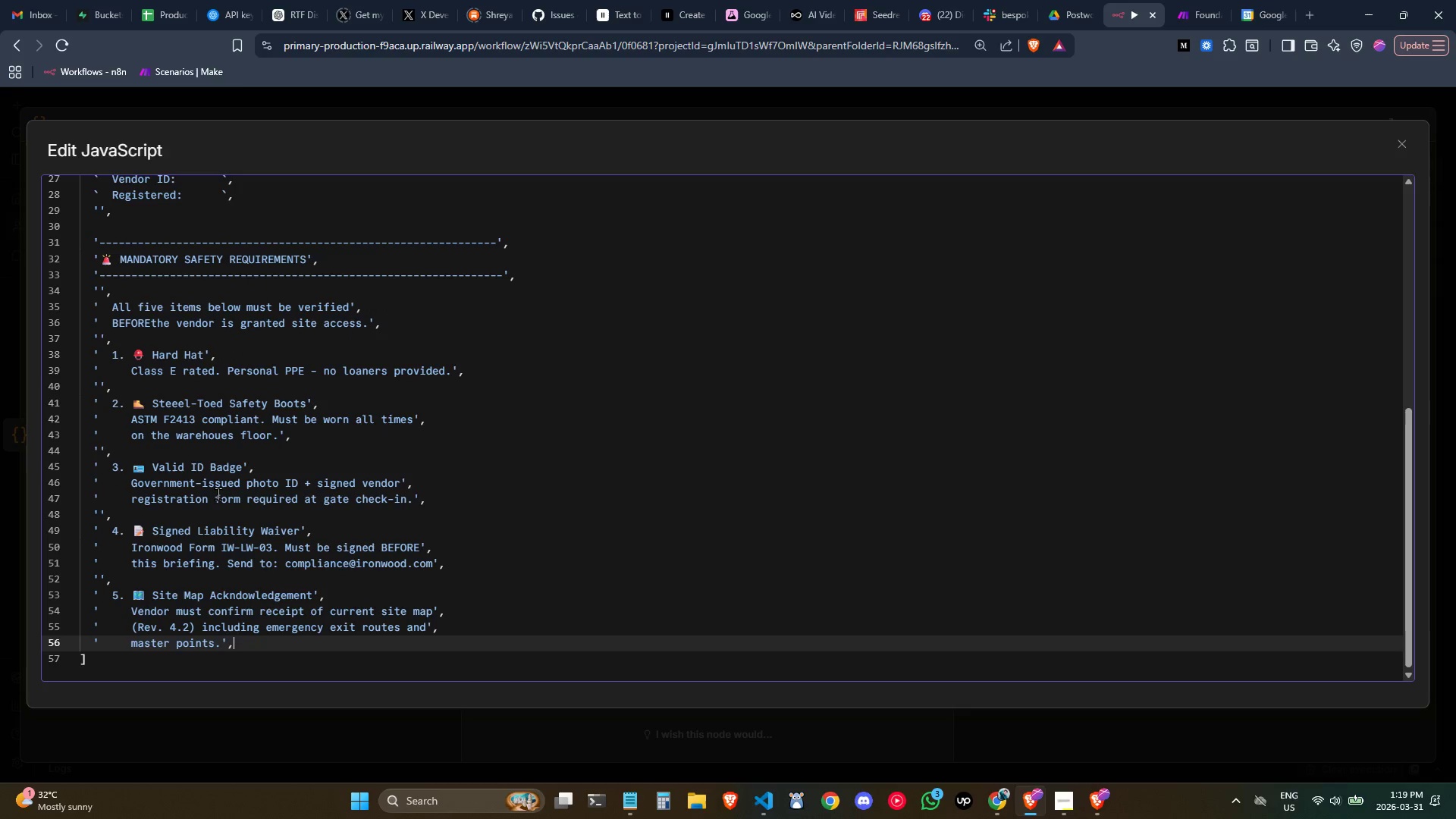 
key(Enter)
 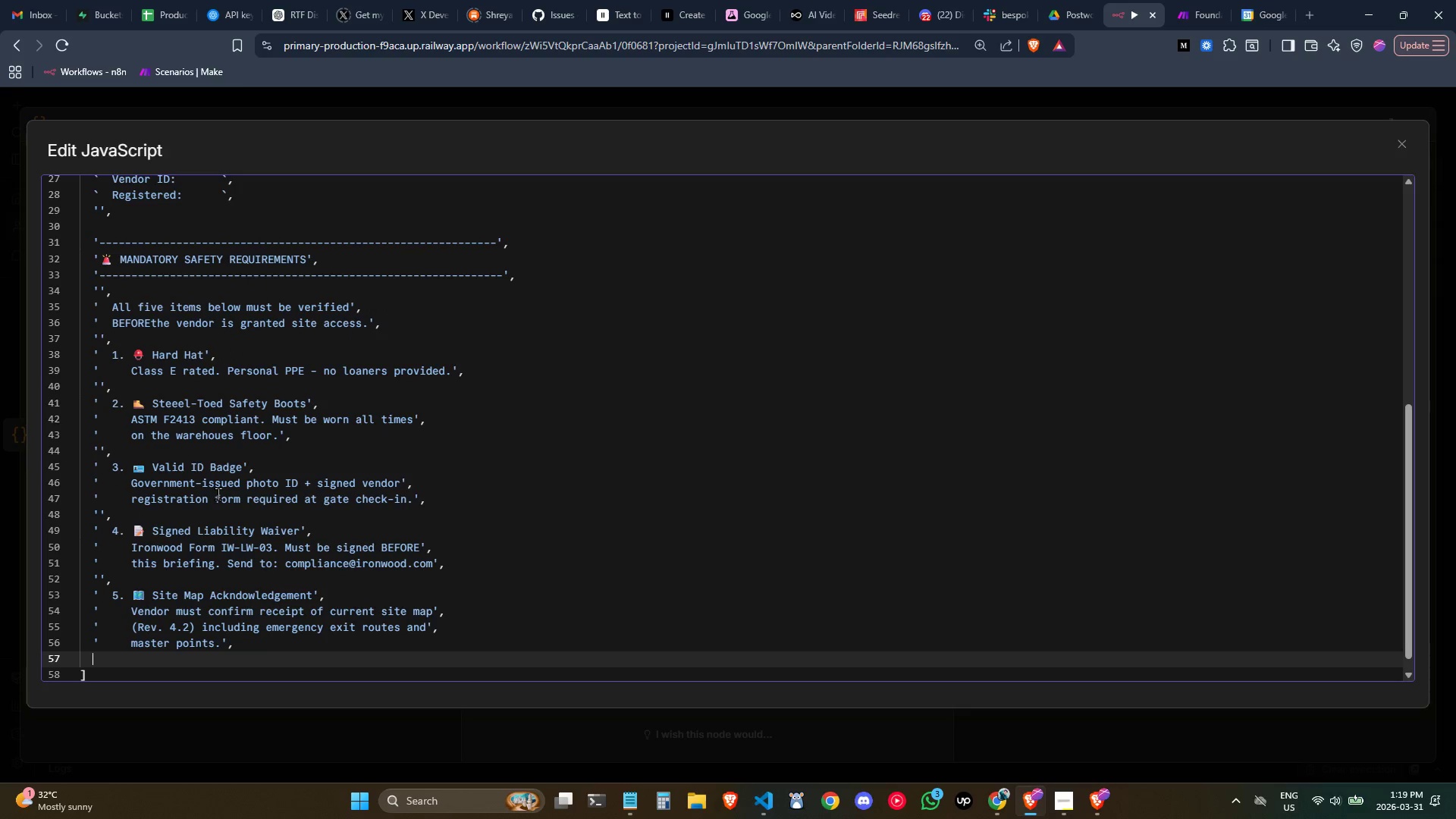 
key(Quote)
 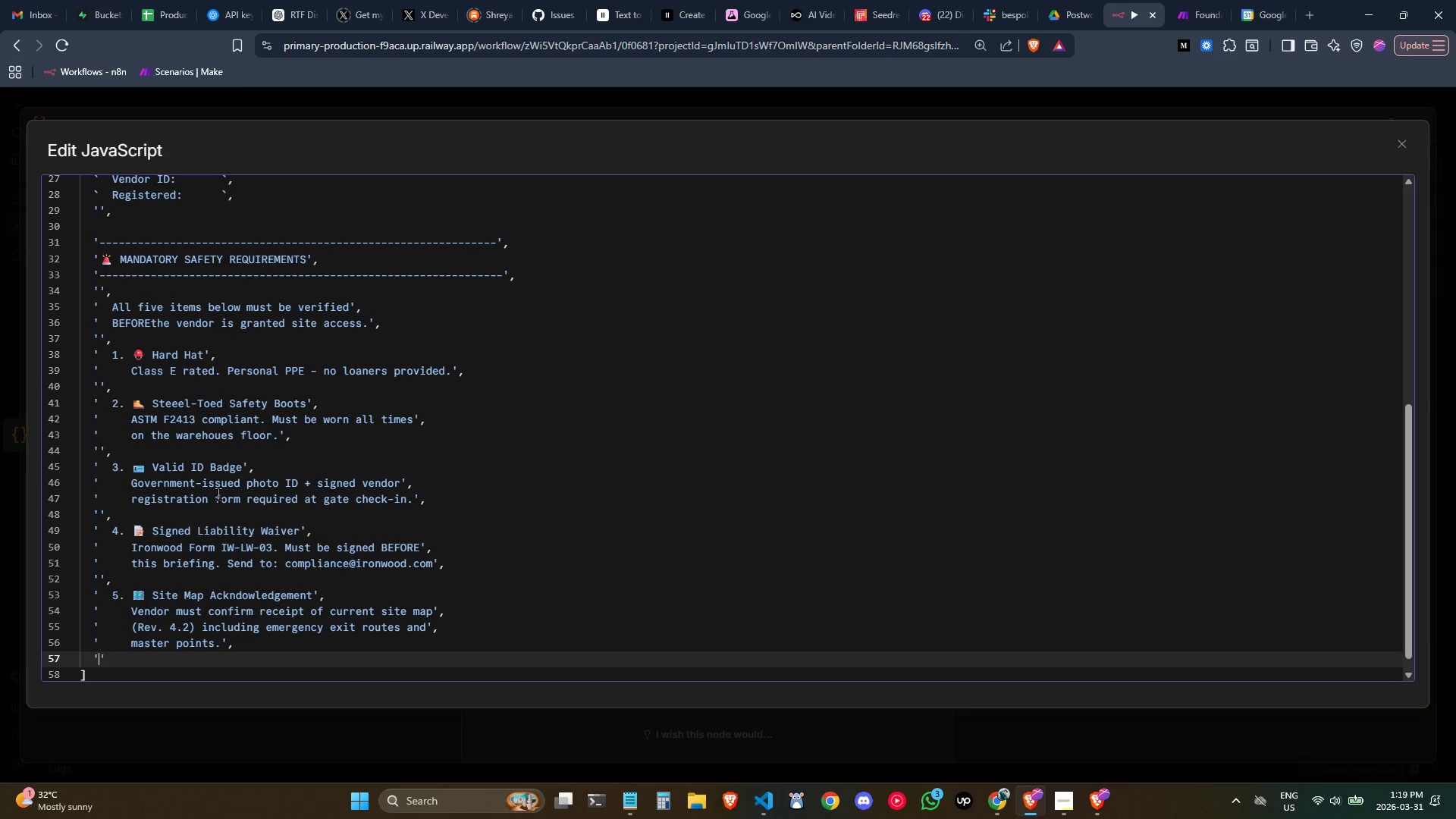 
key(Quote)
 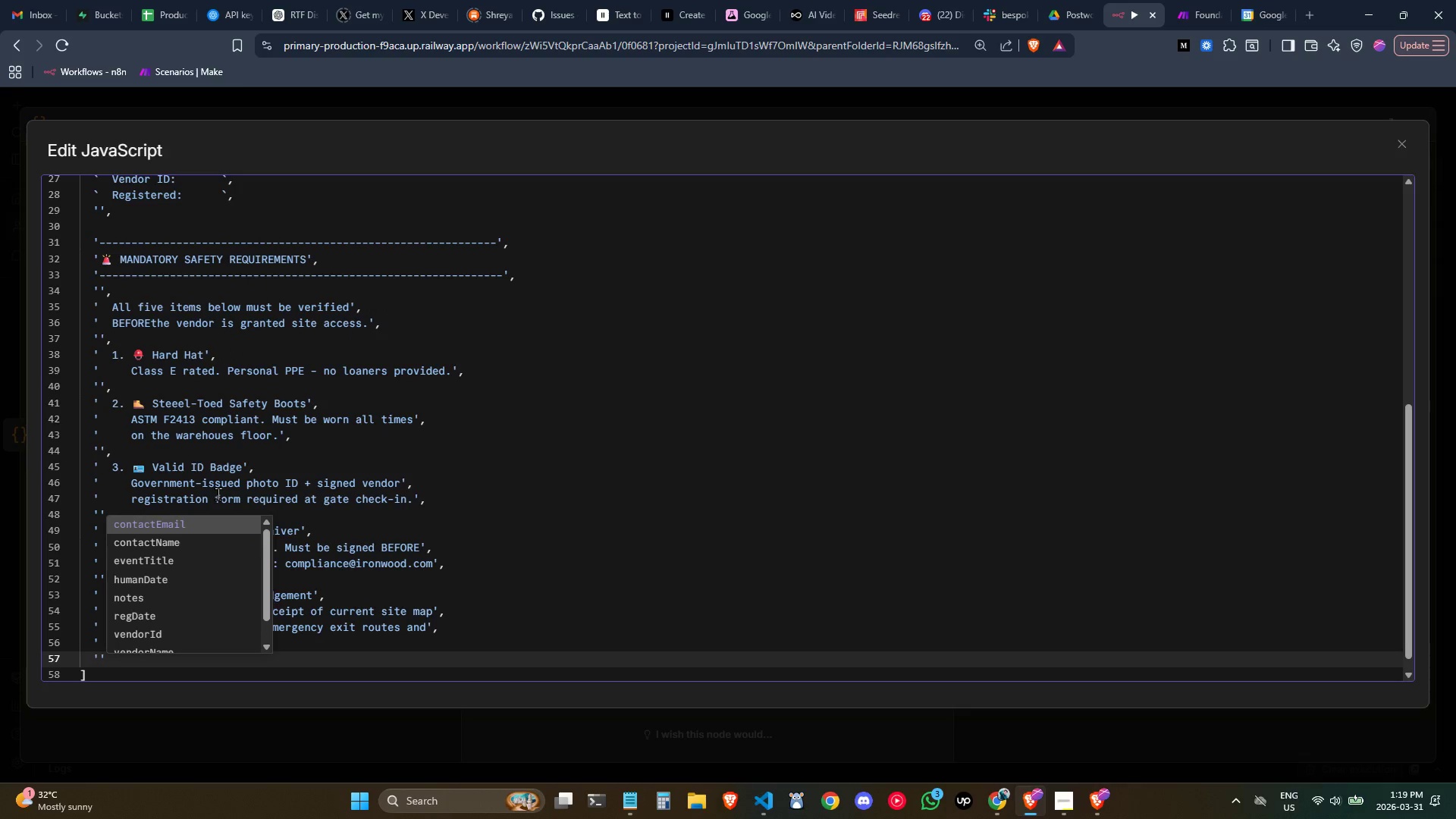 
key(Comma)
 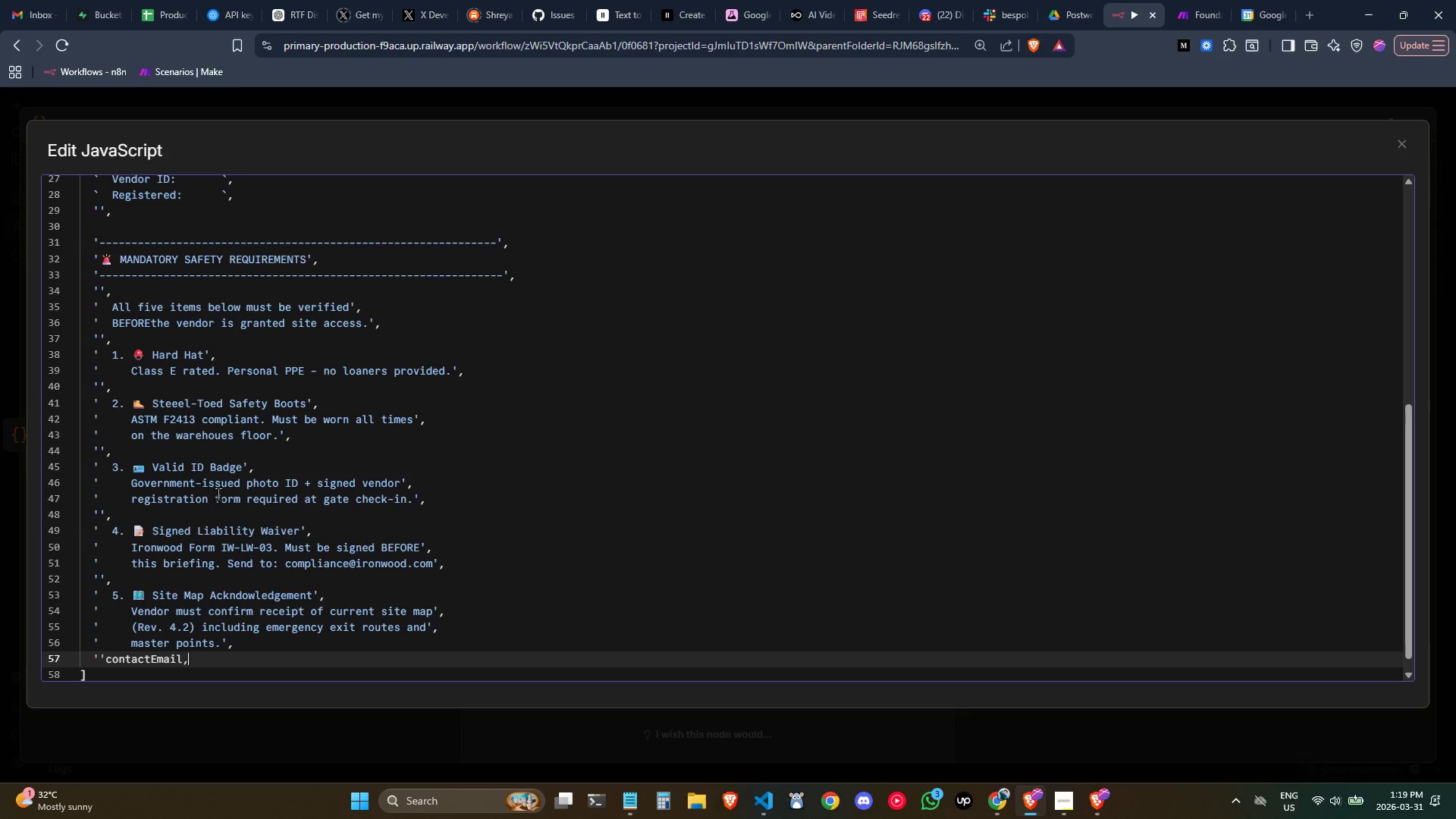 
key(Enter)
 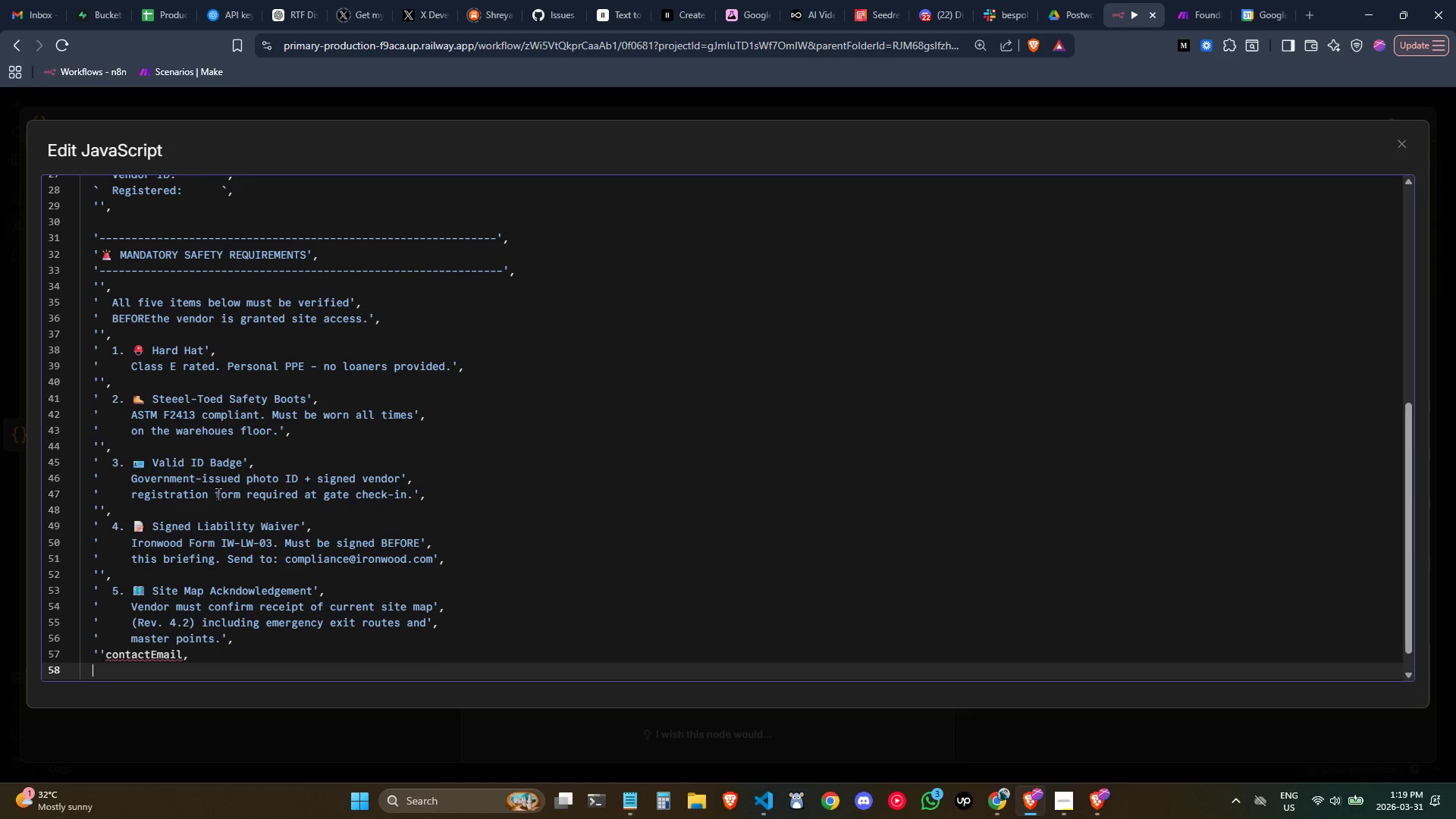 
key(Control+Z)
 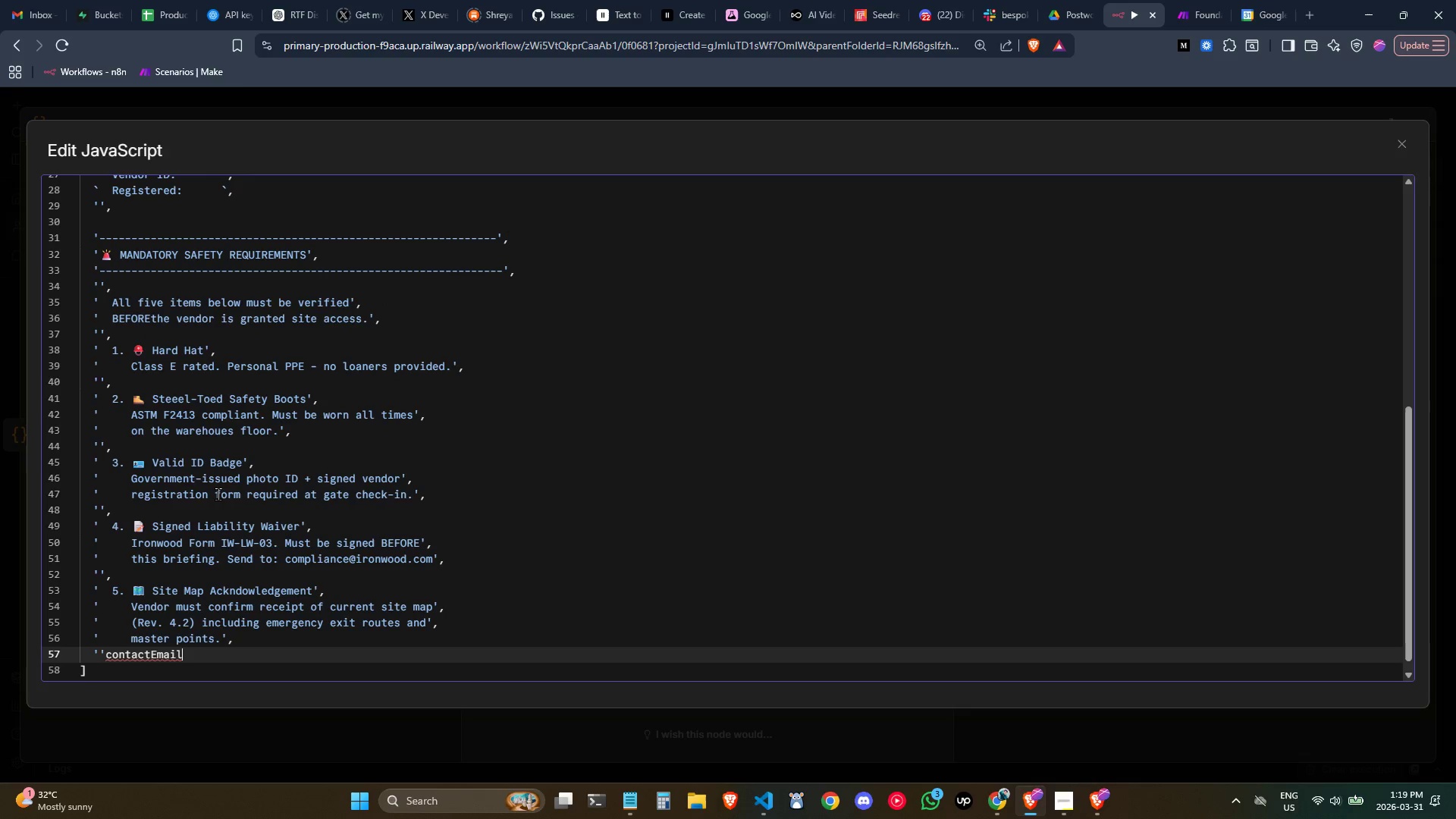 
key(Backspace)
 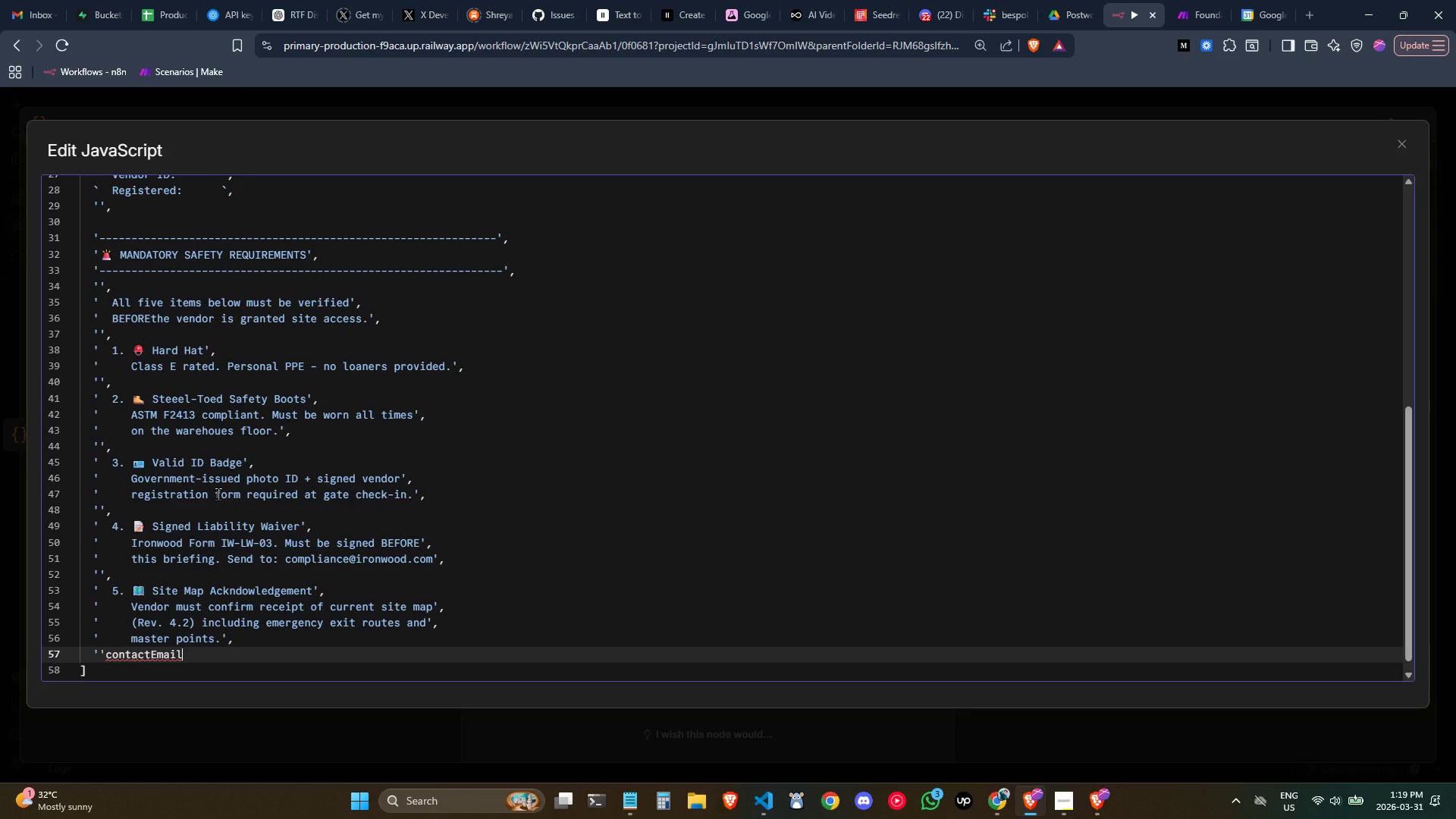 
key(Control+Backspace)
 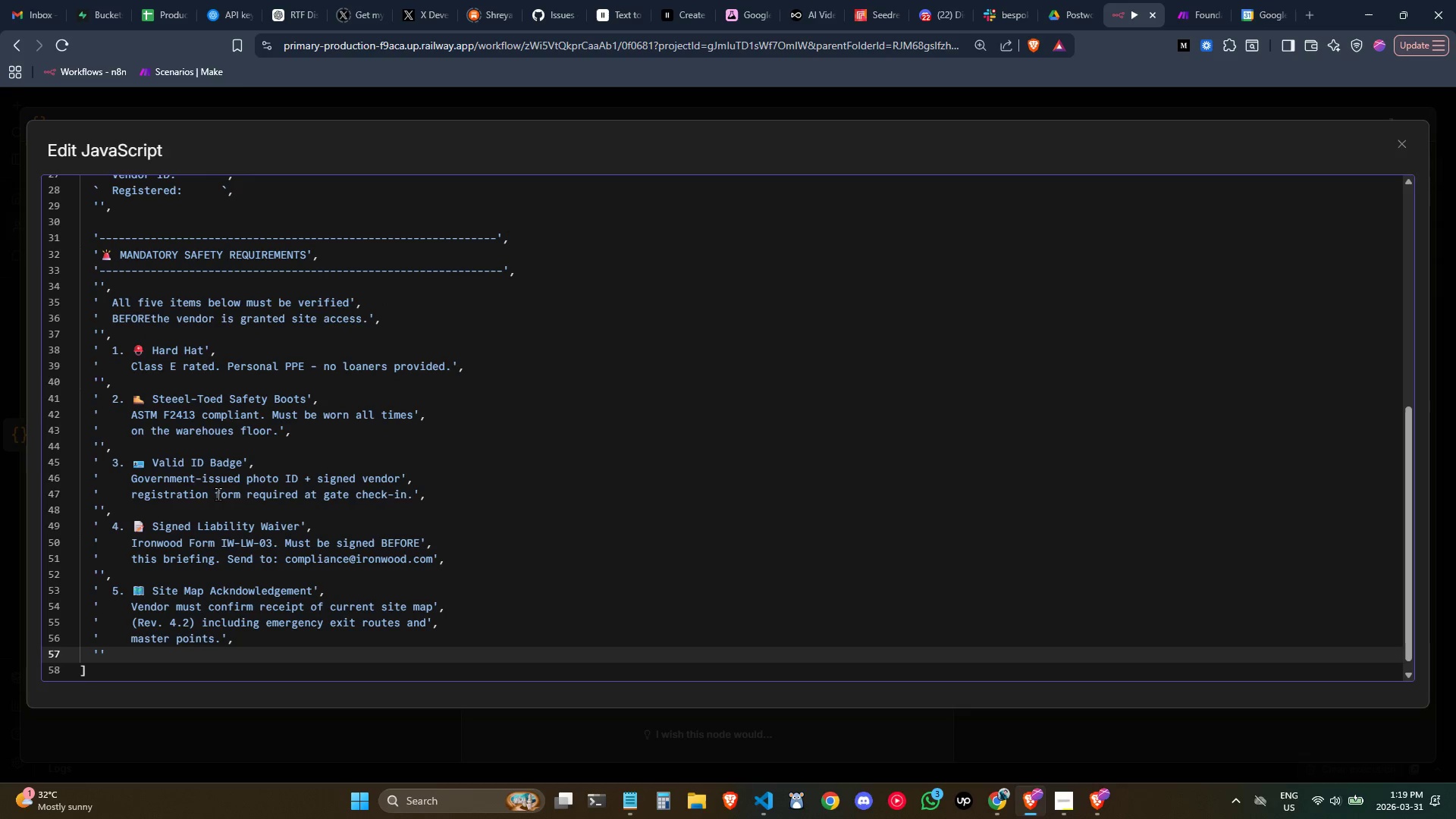 
key(Comma)
 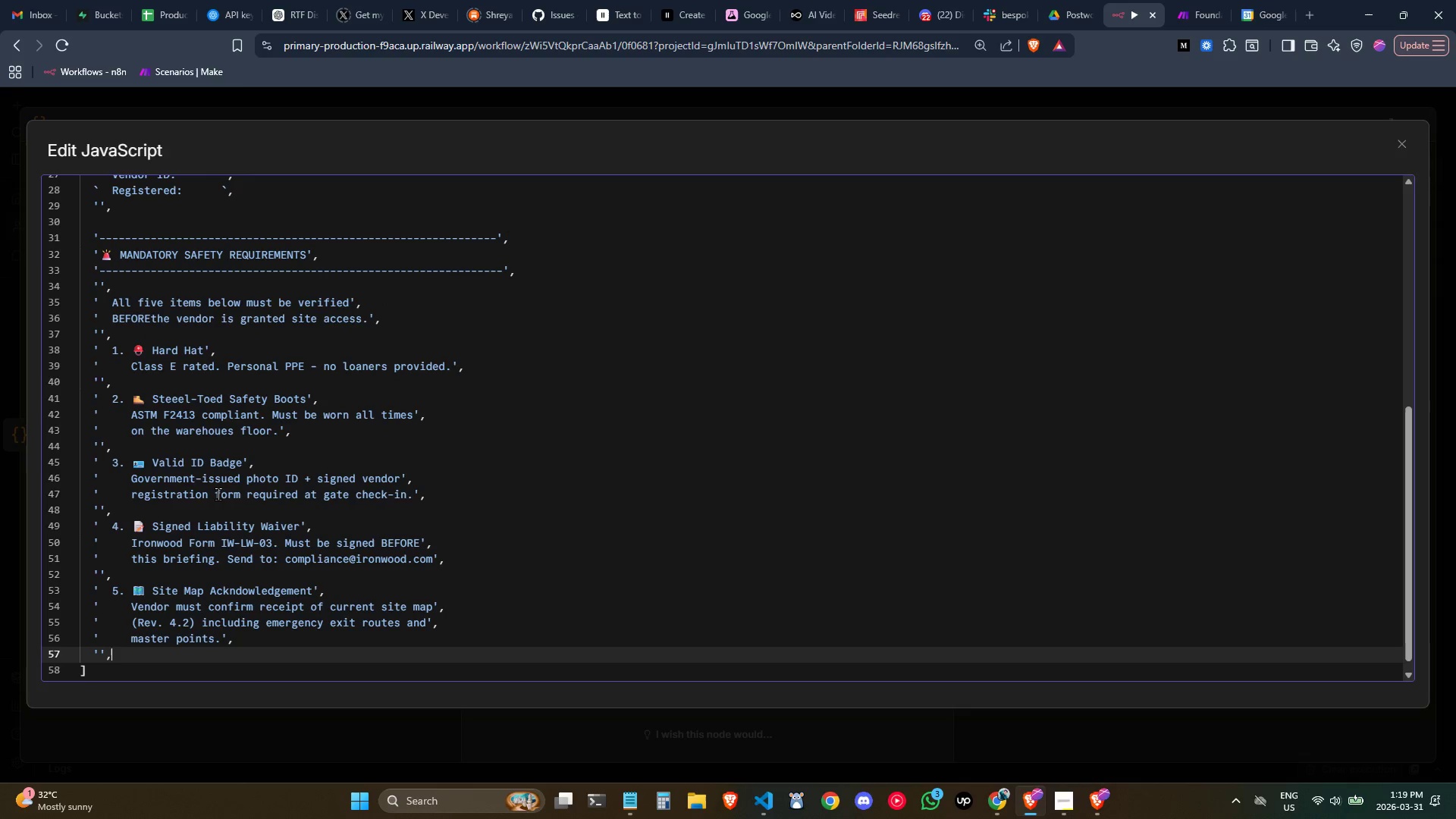 
key(Shift+ShiftRight)
 